 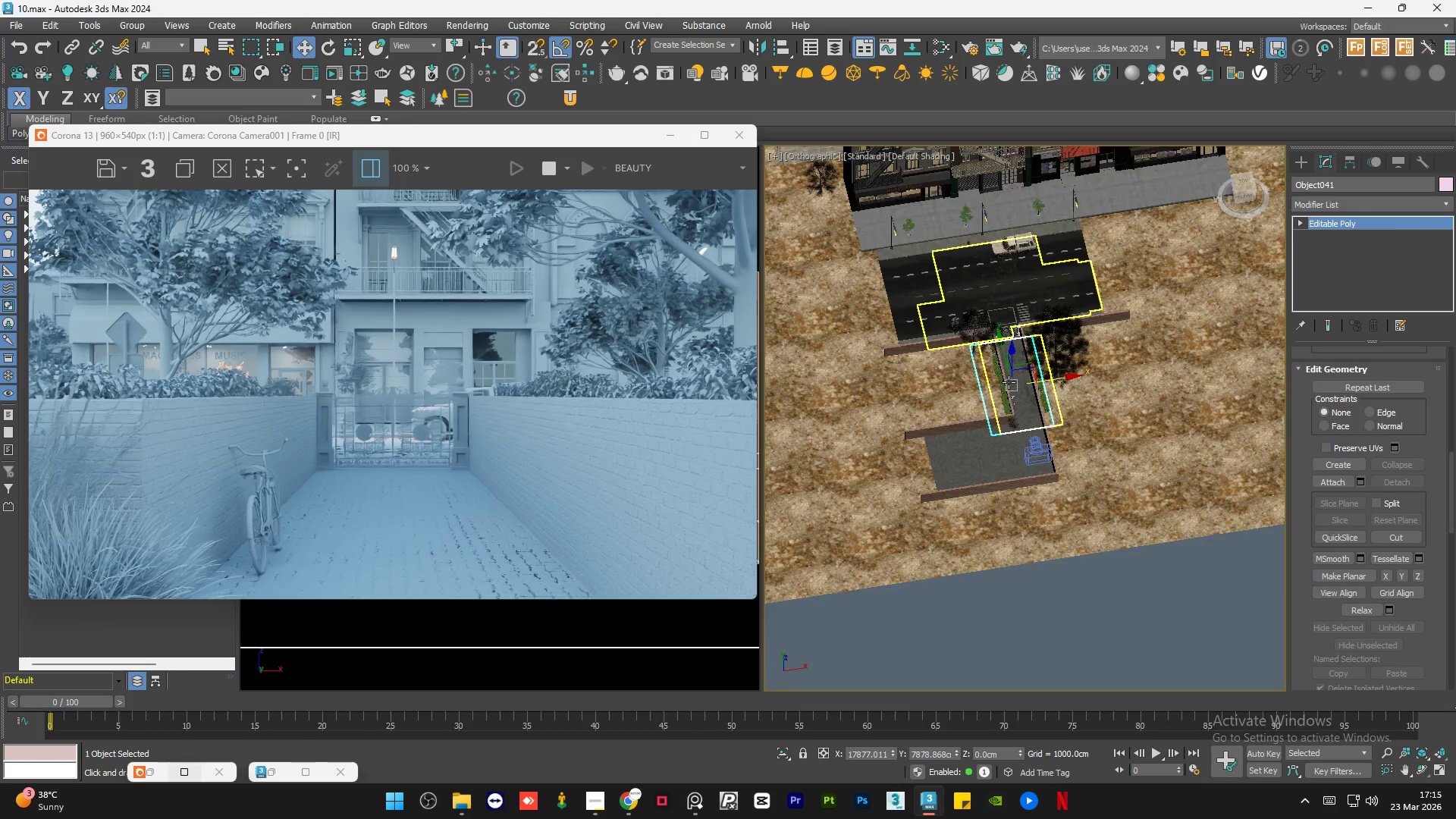 
left_click([1062, 608])
 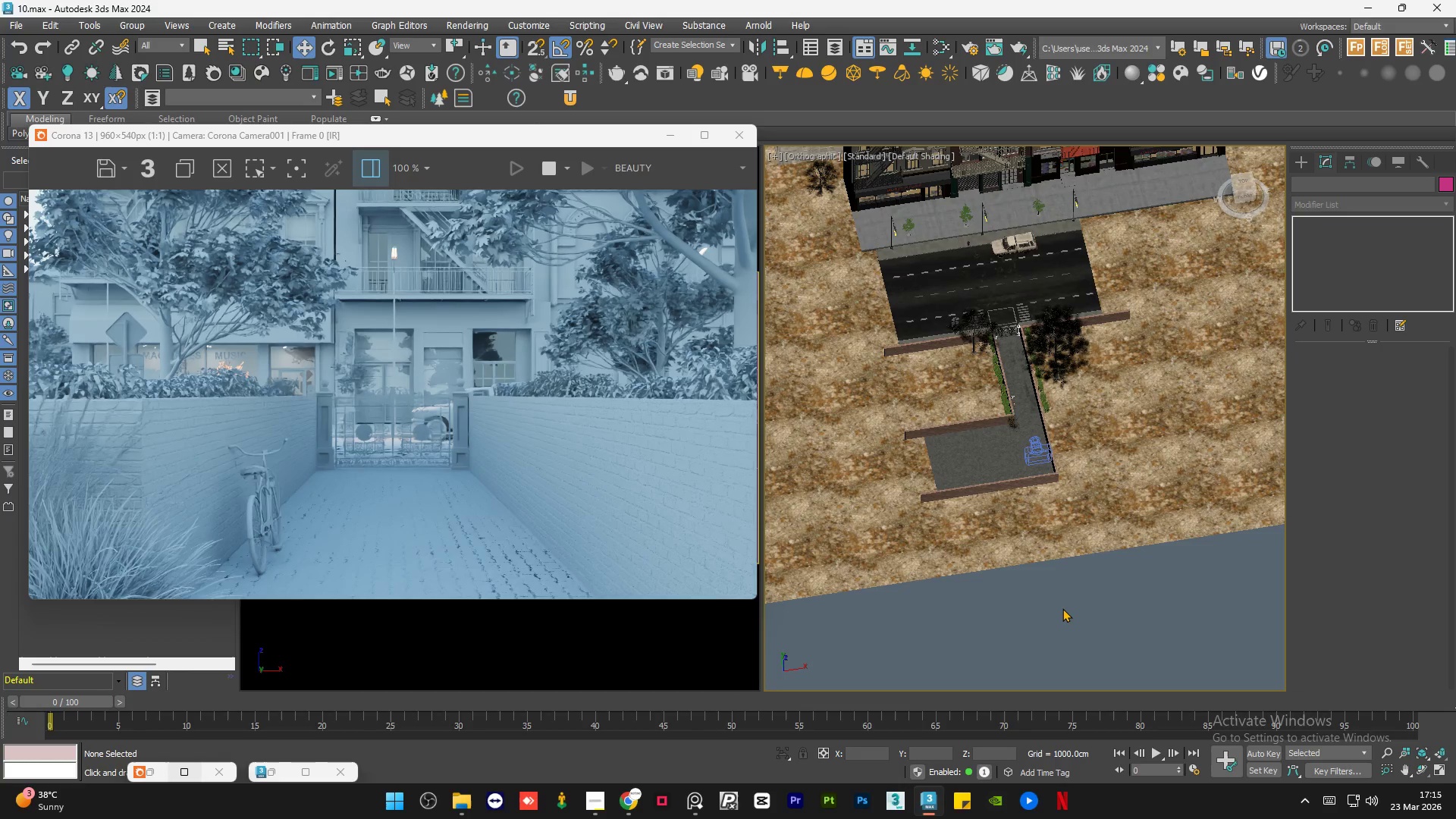 
key(Control+S)
 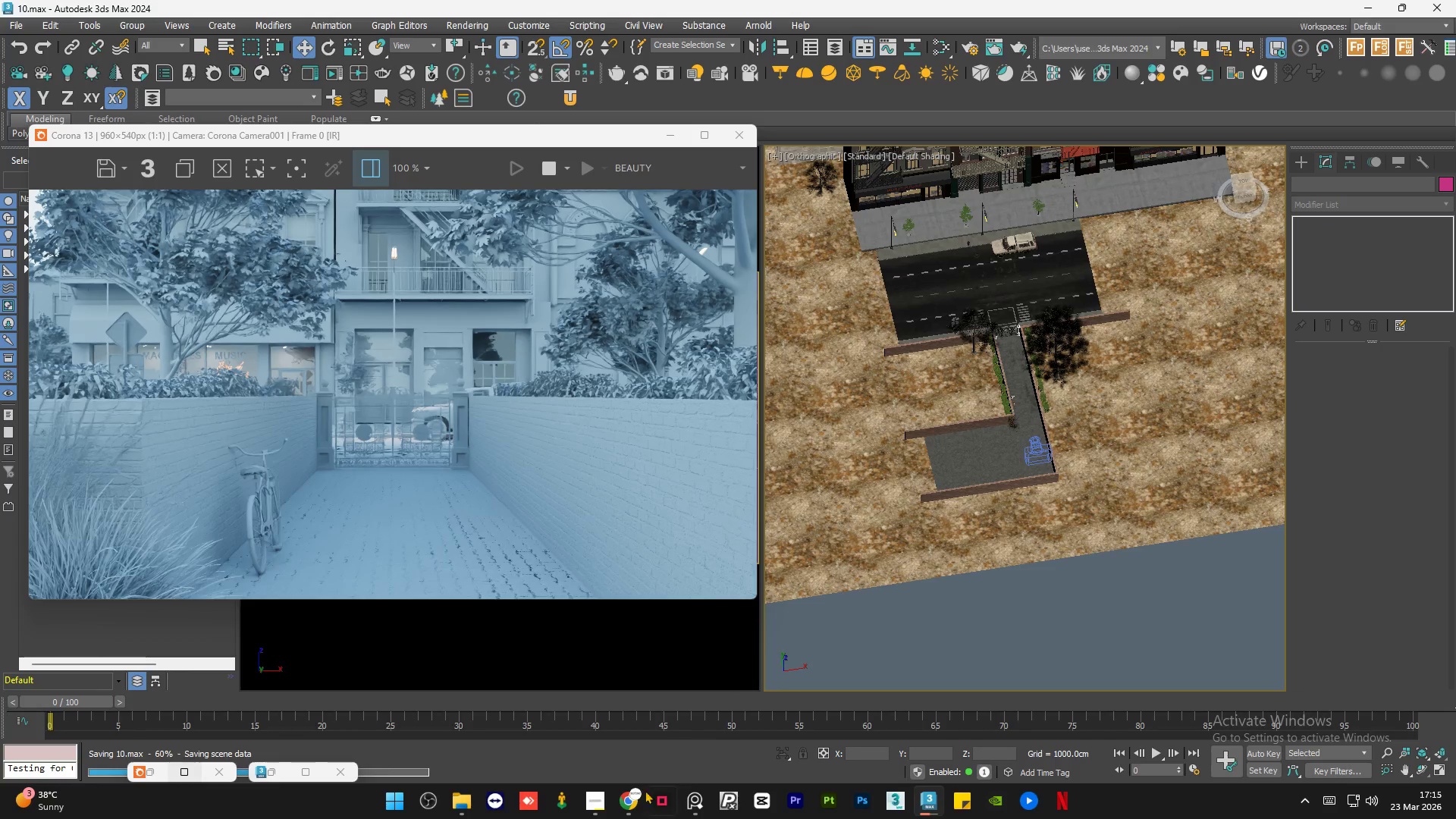 
left_click([637, 797])
 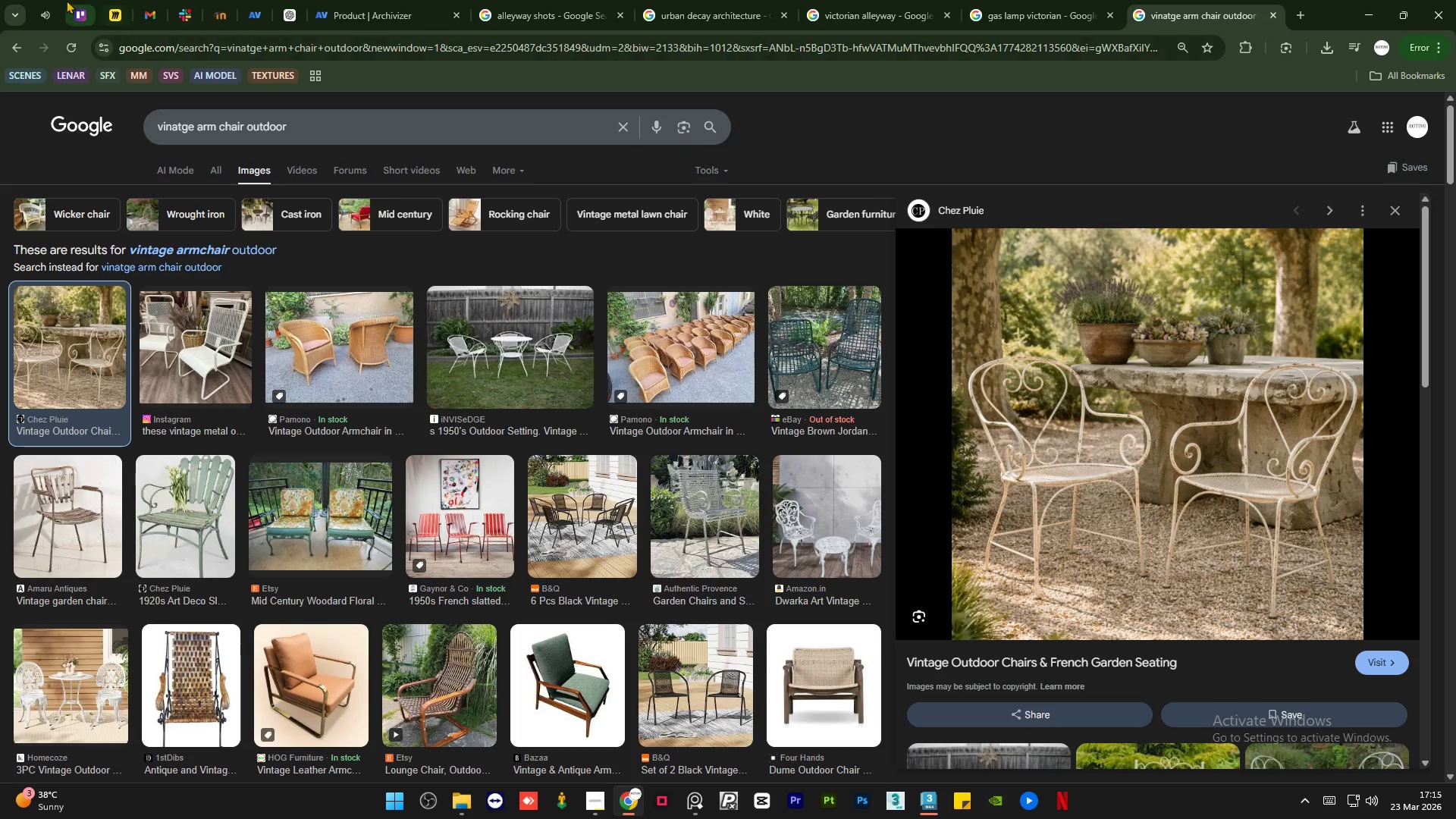 
left_click([60, 0])
 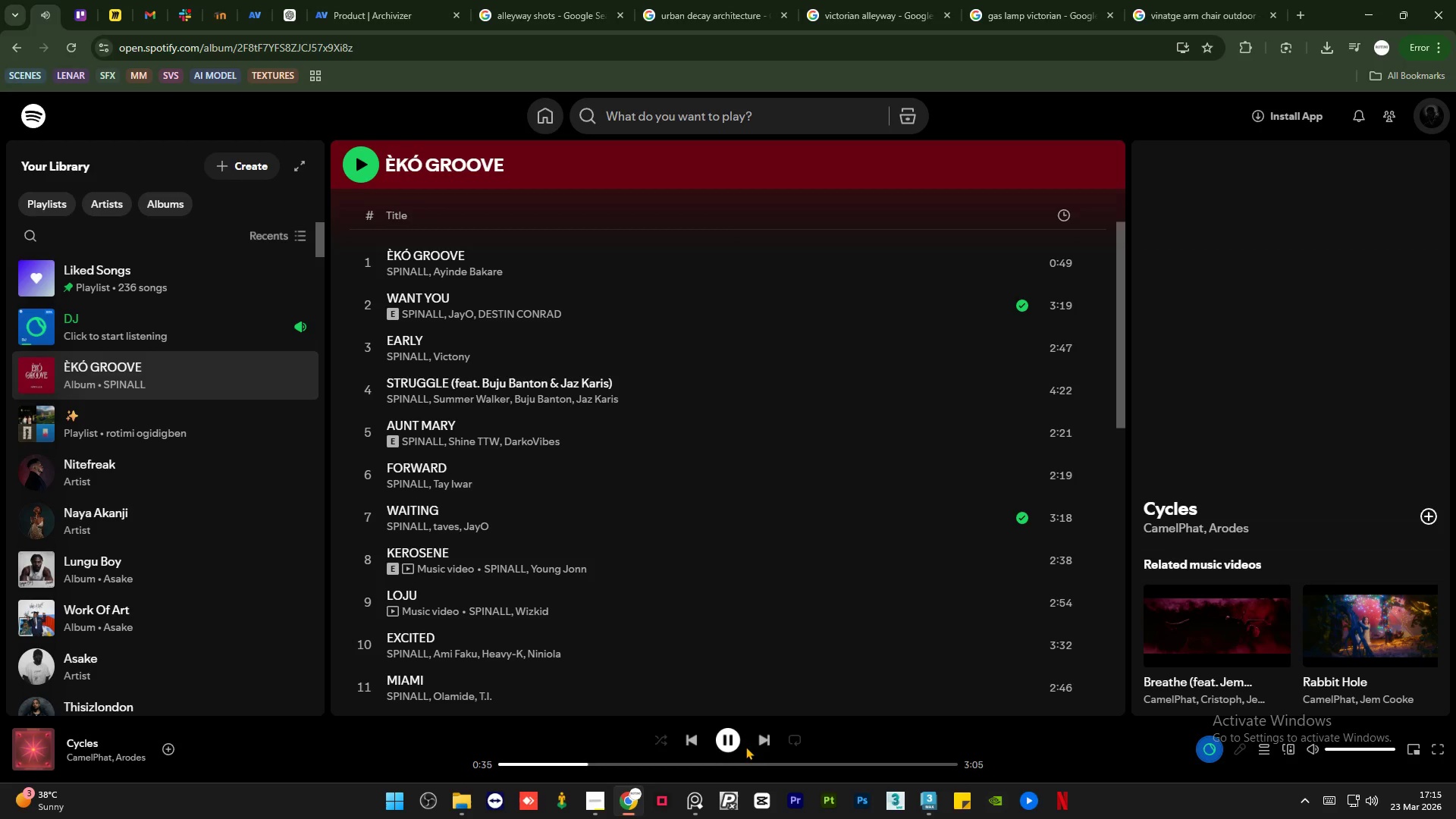 
left_click([768, 739])
 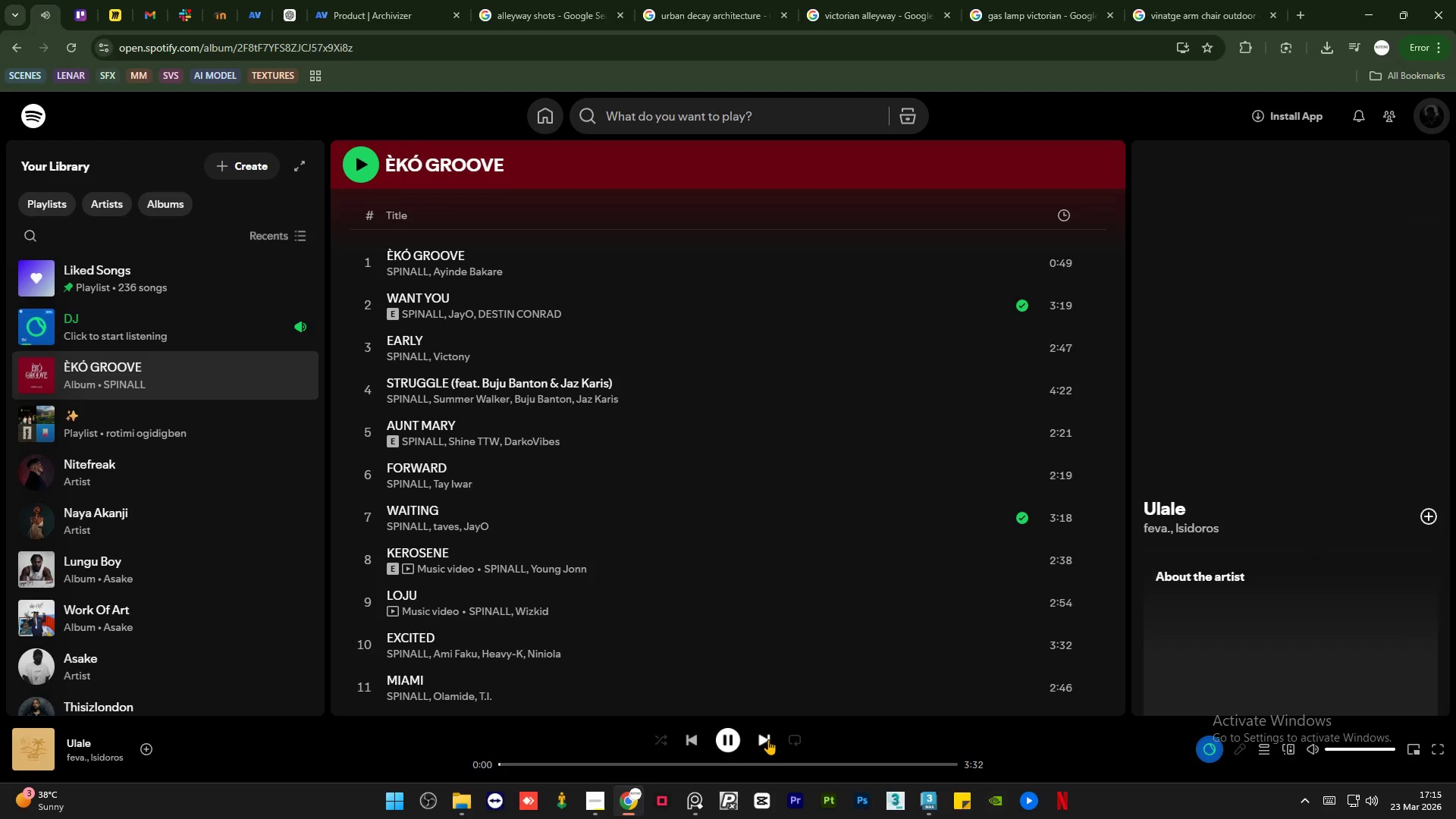 
left_click([768, 739])
 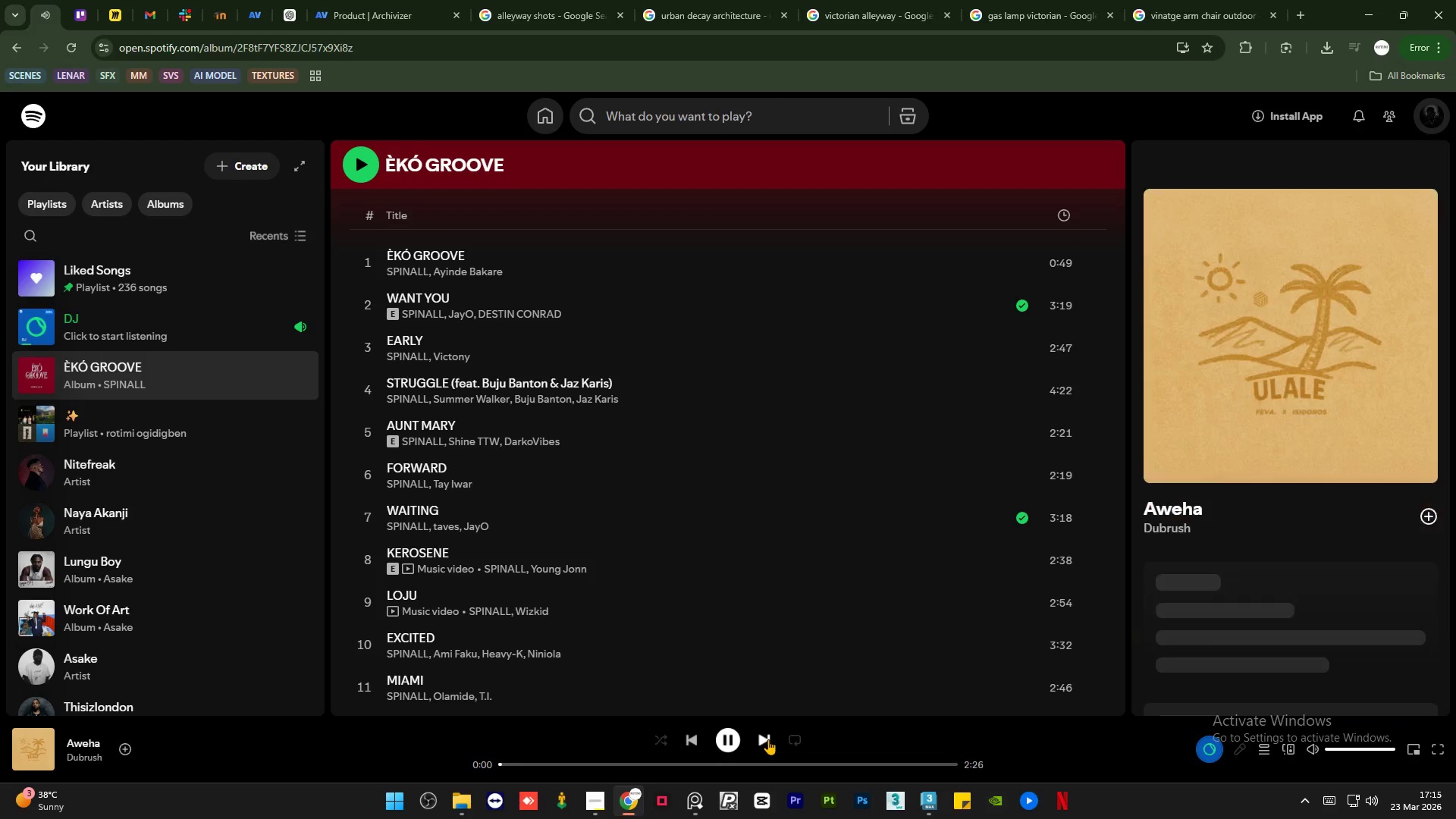 
left_click([768, 739])
 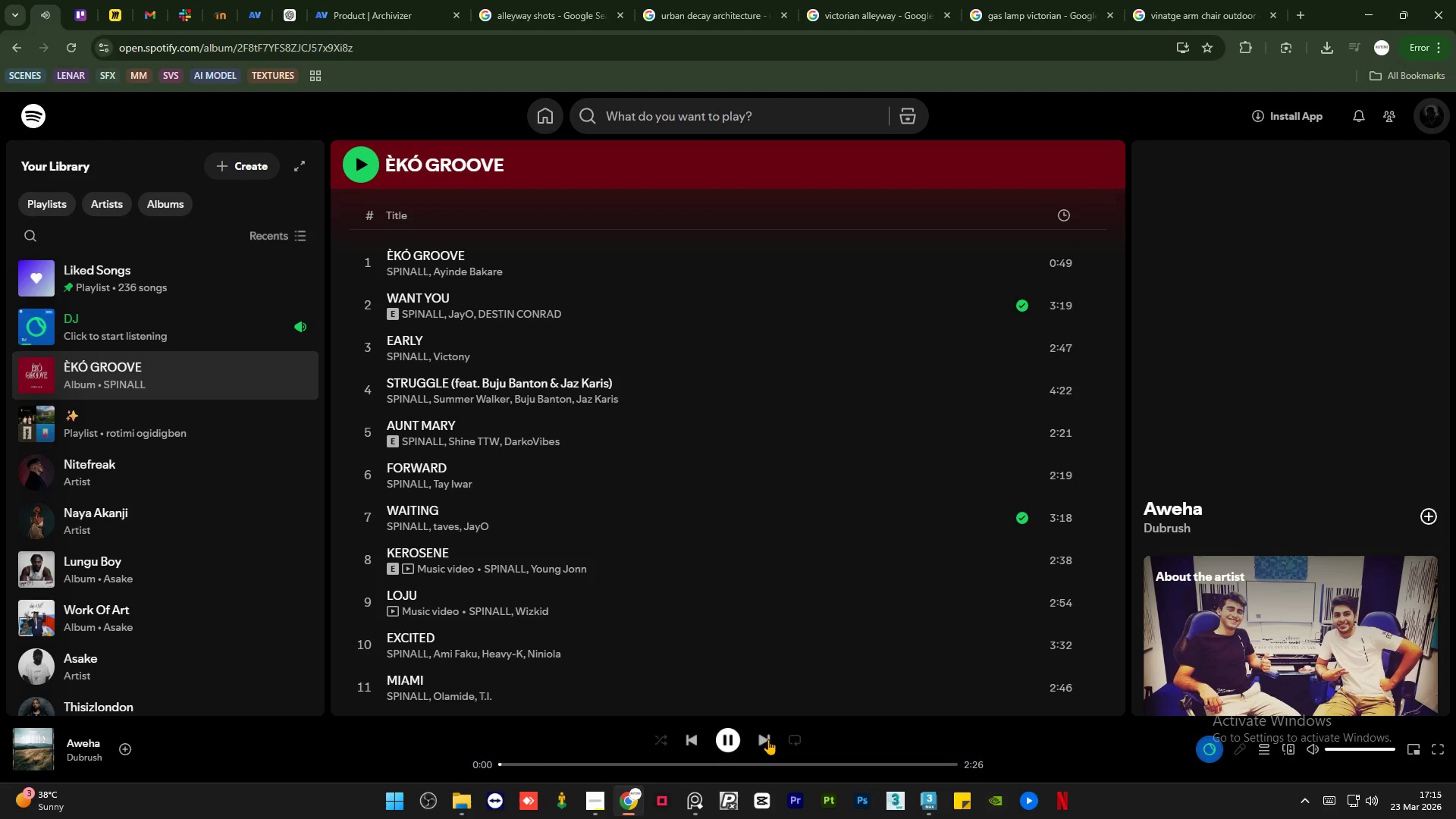 
left_click([768, 739])
 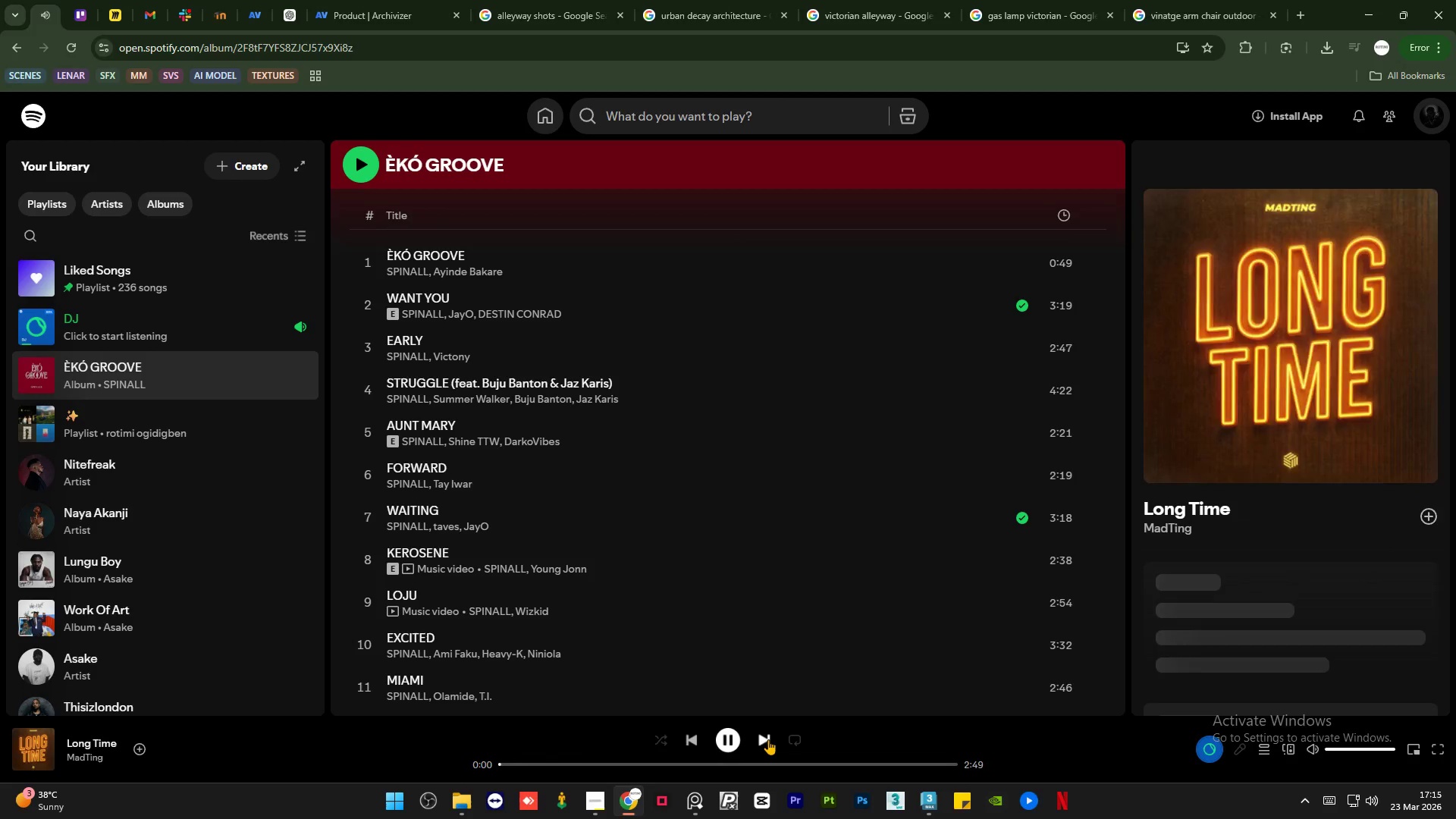 
left_click([768, 739])
 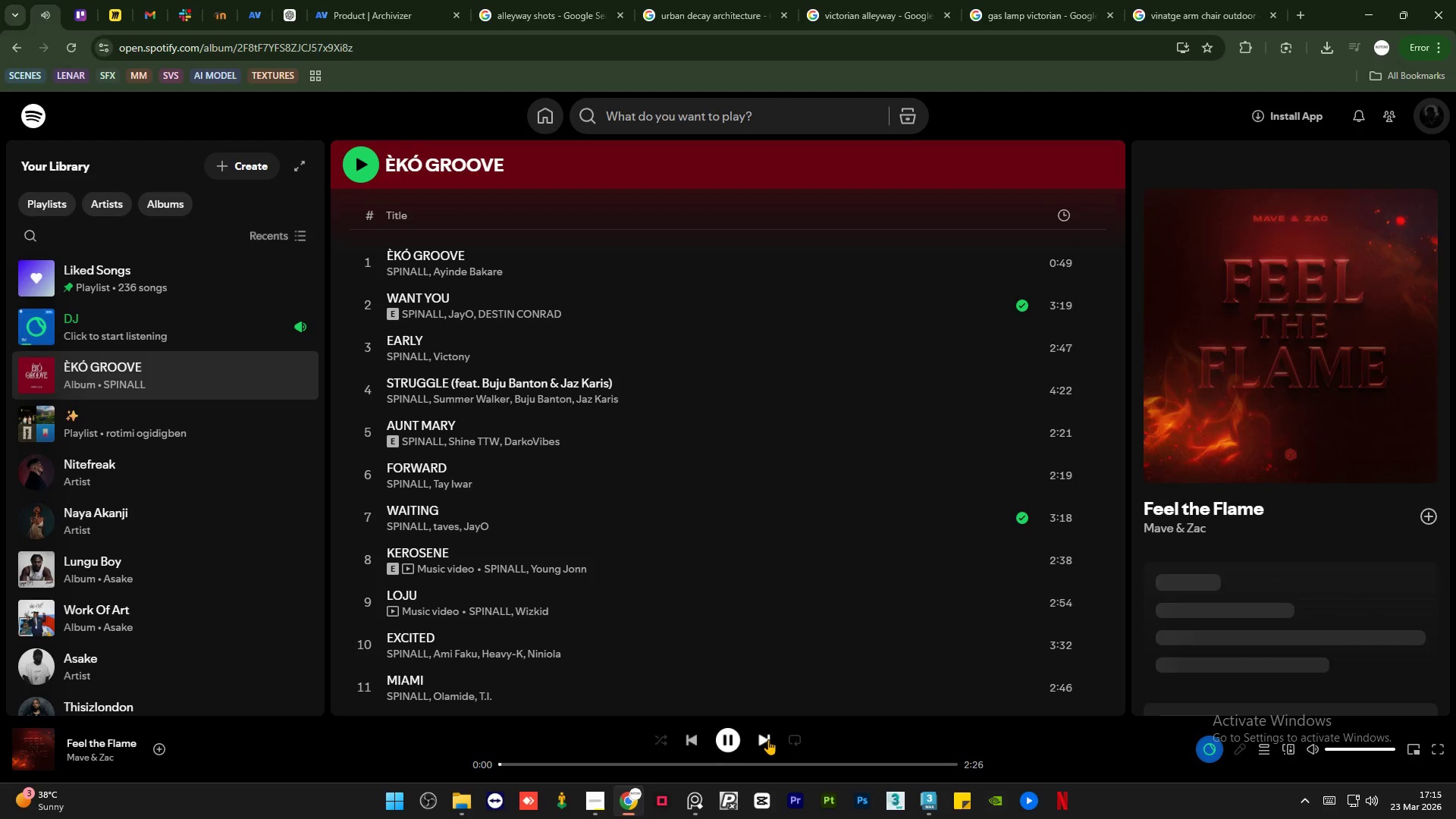 
left_click([768, 739])
 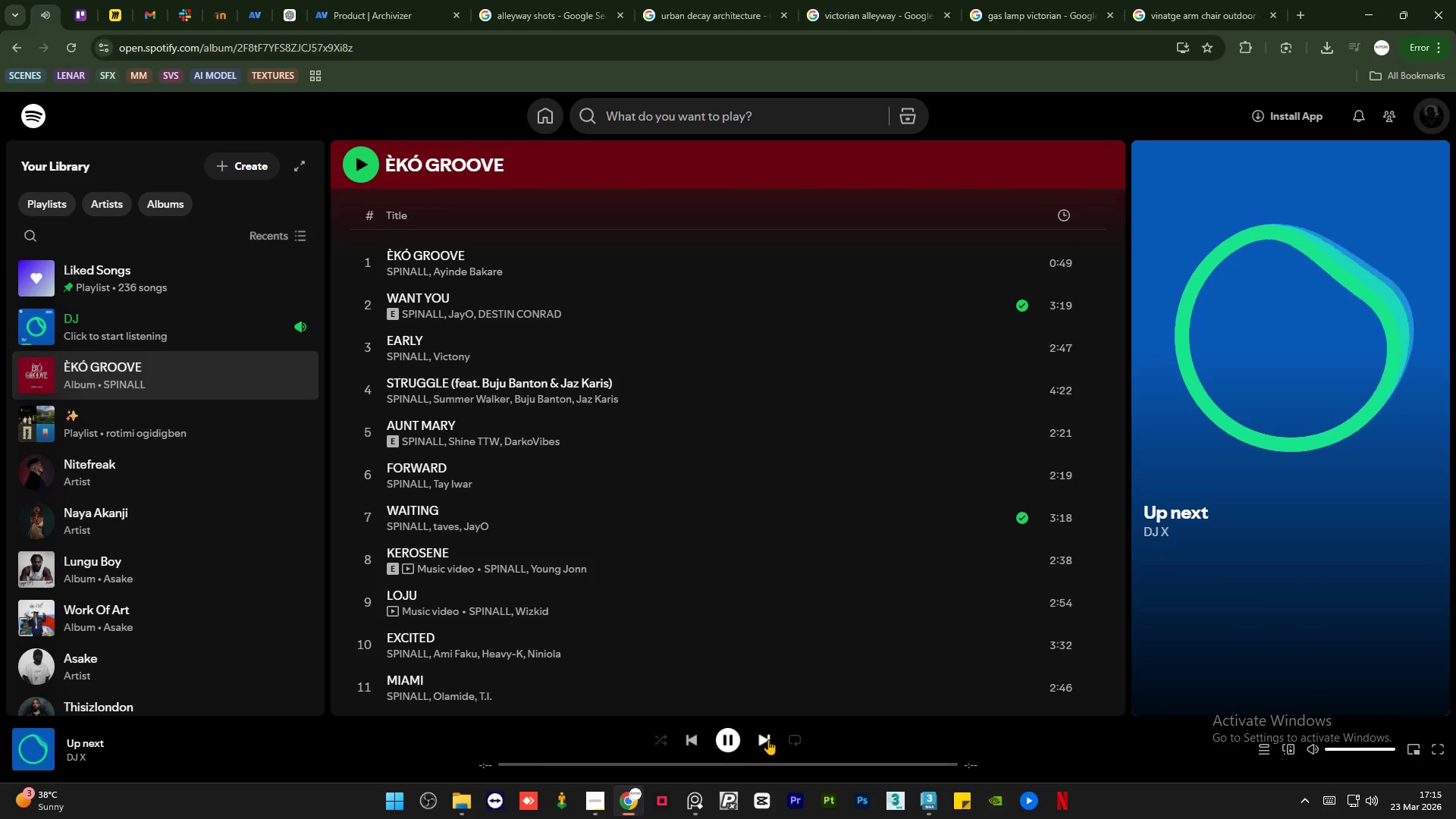 
left_click([768, 739])
 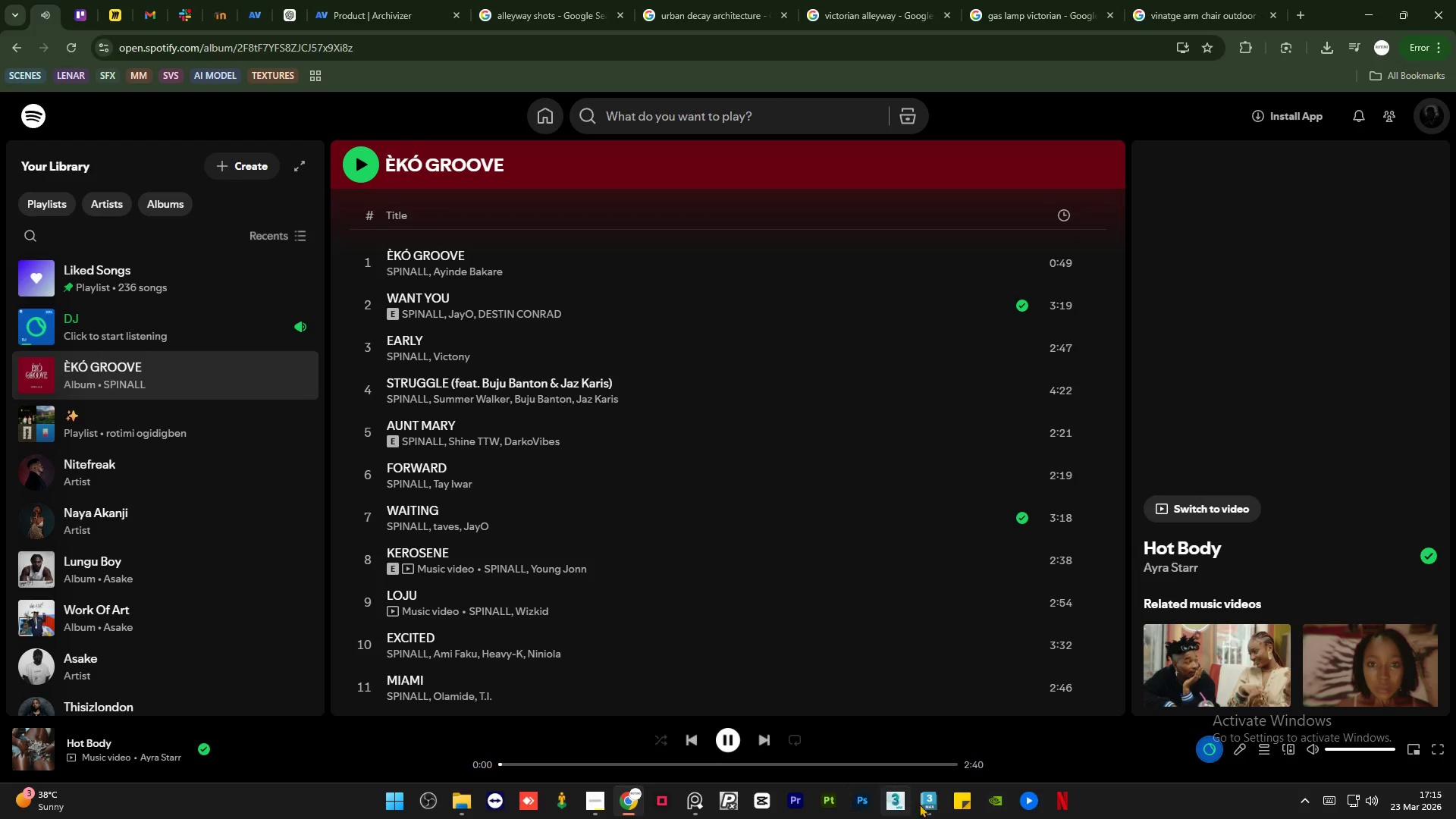 
left_click([933, 804])
 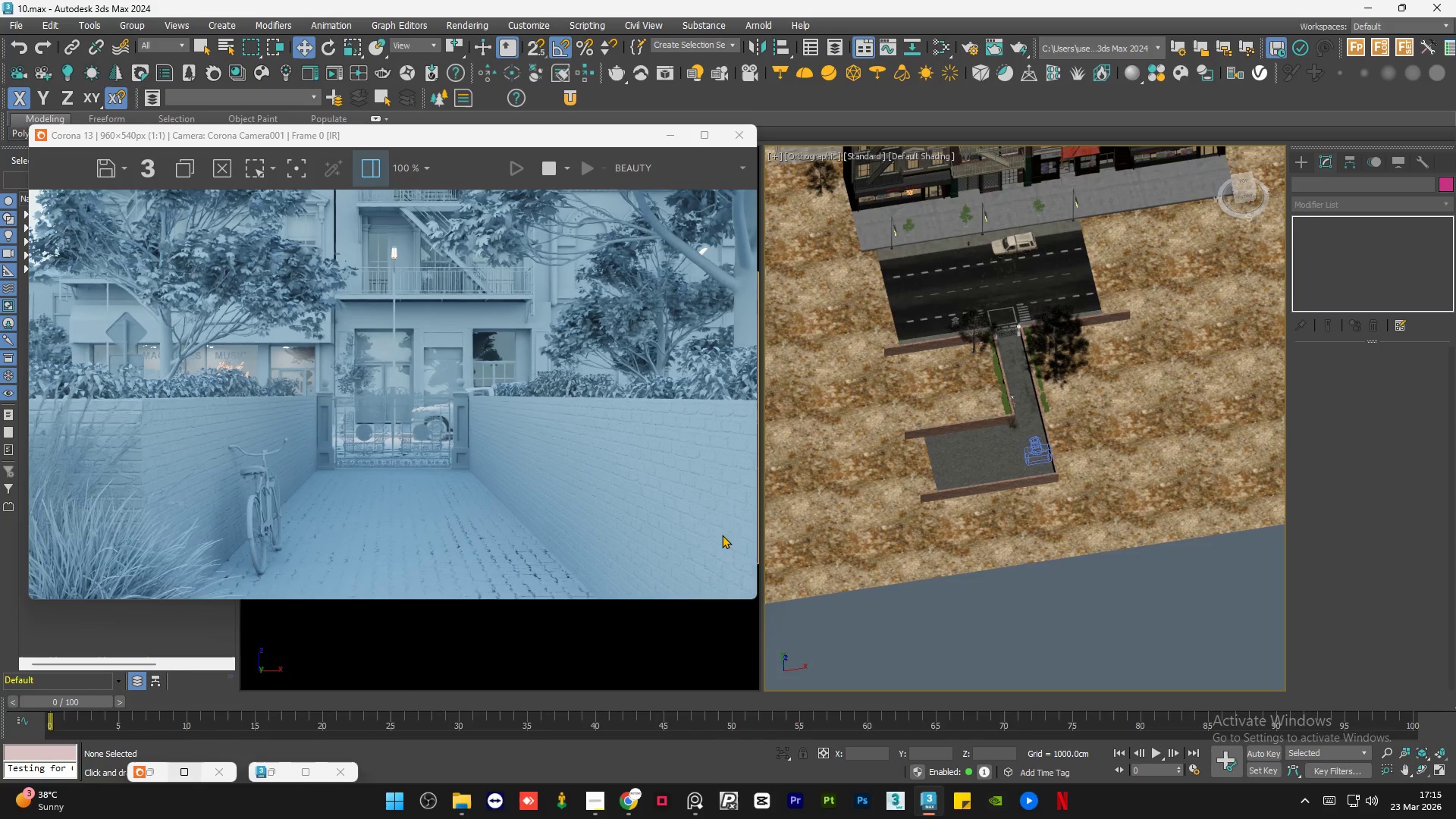 
left_click([1006, 613])
 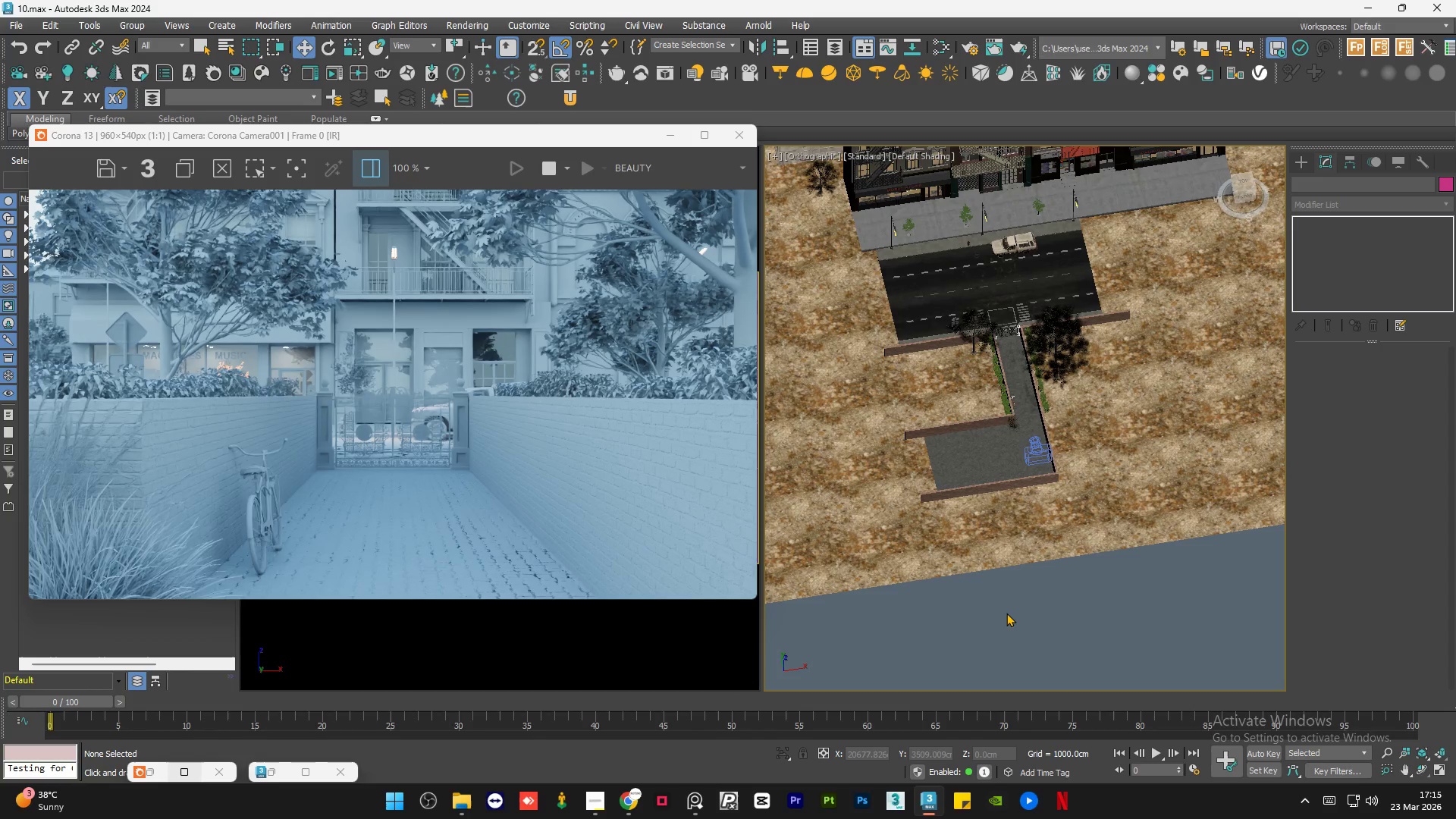 
key(Control+S)
 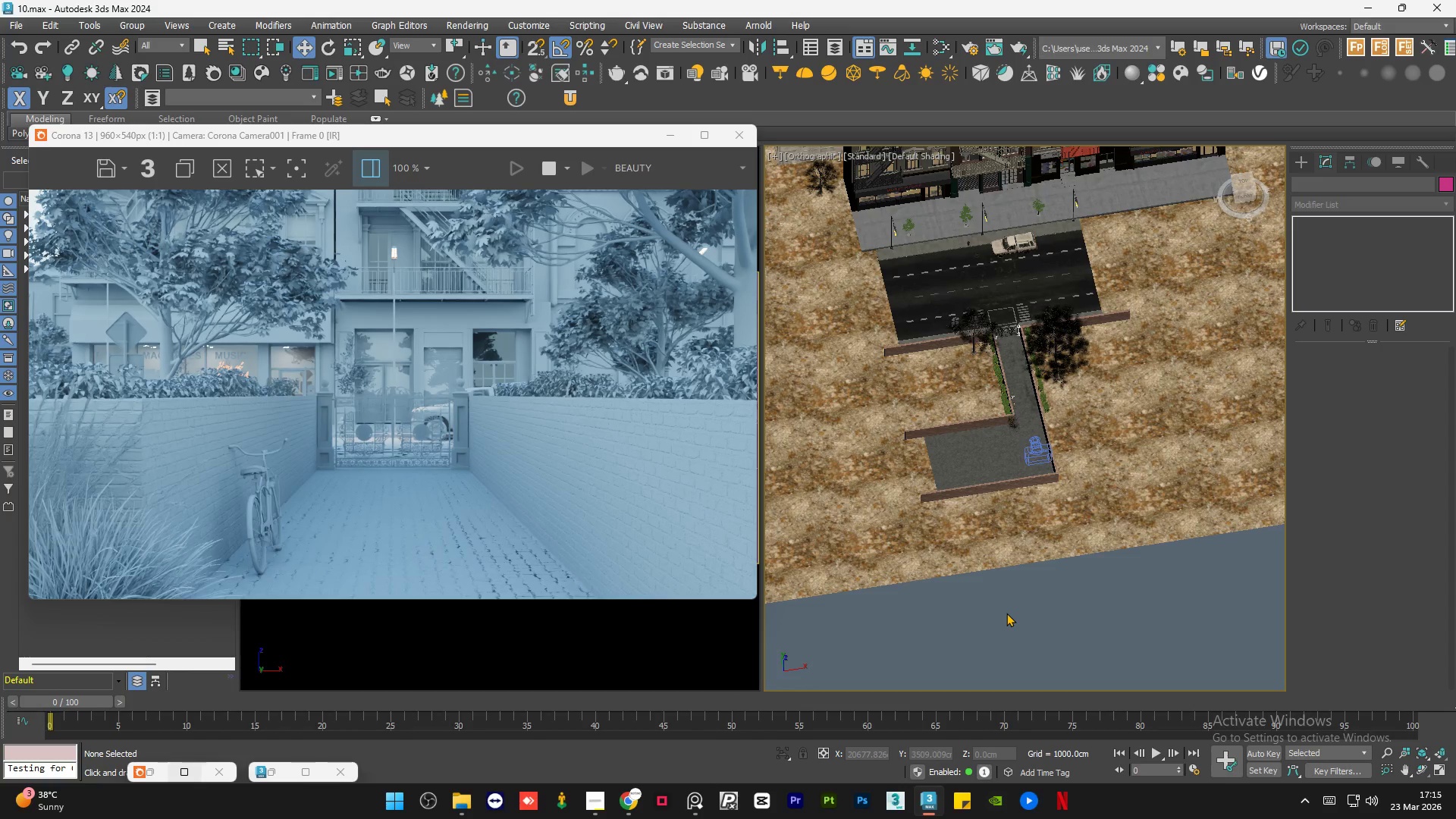 
wait(11.91)
 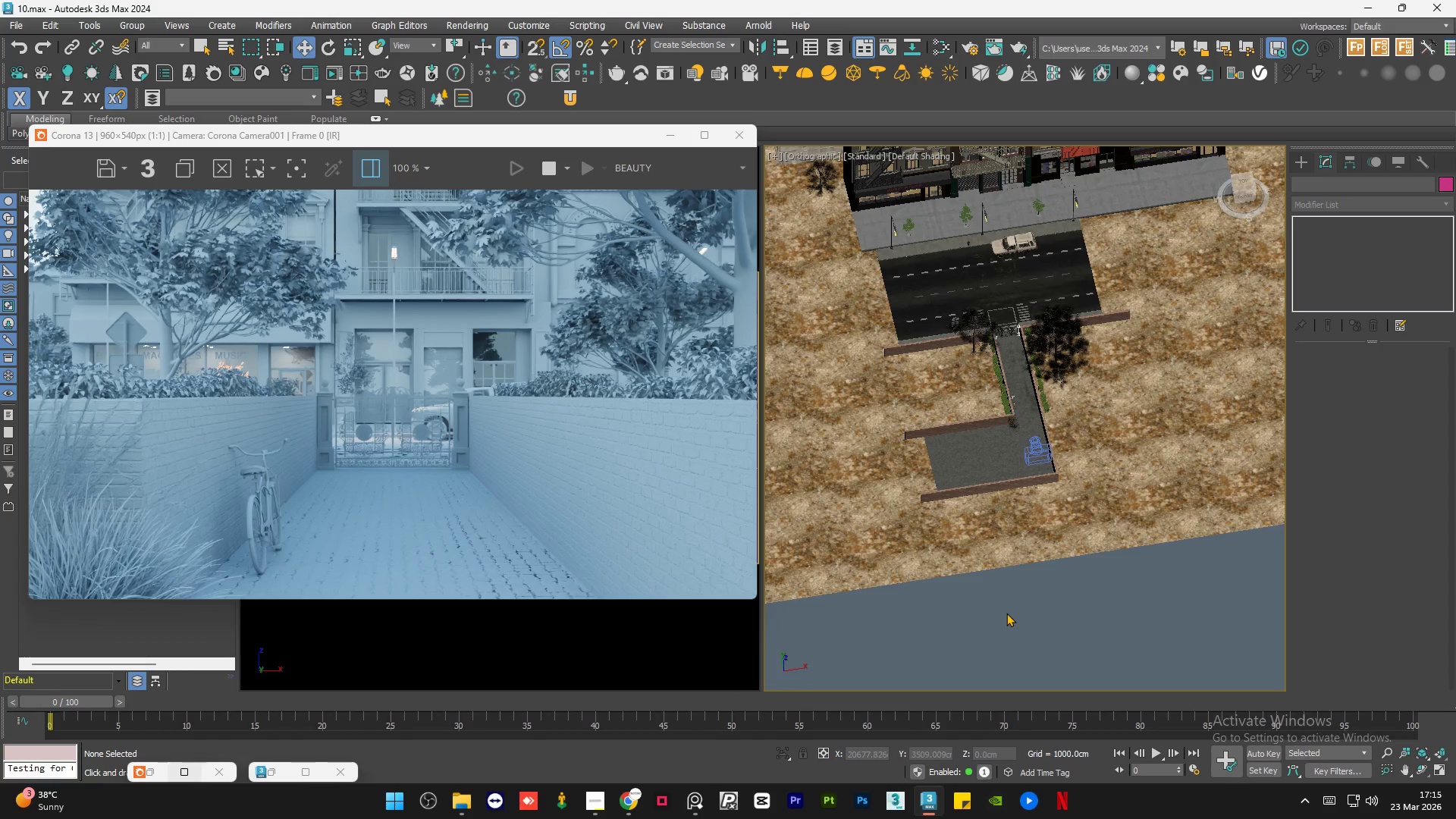 
left_click([996, 586])
 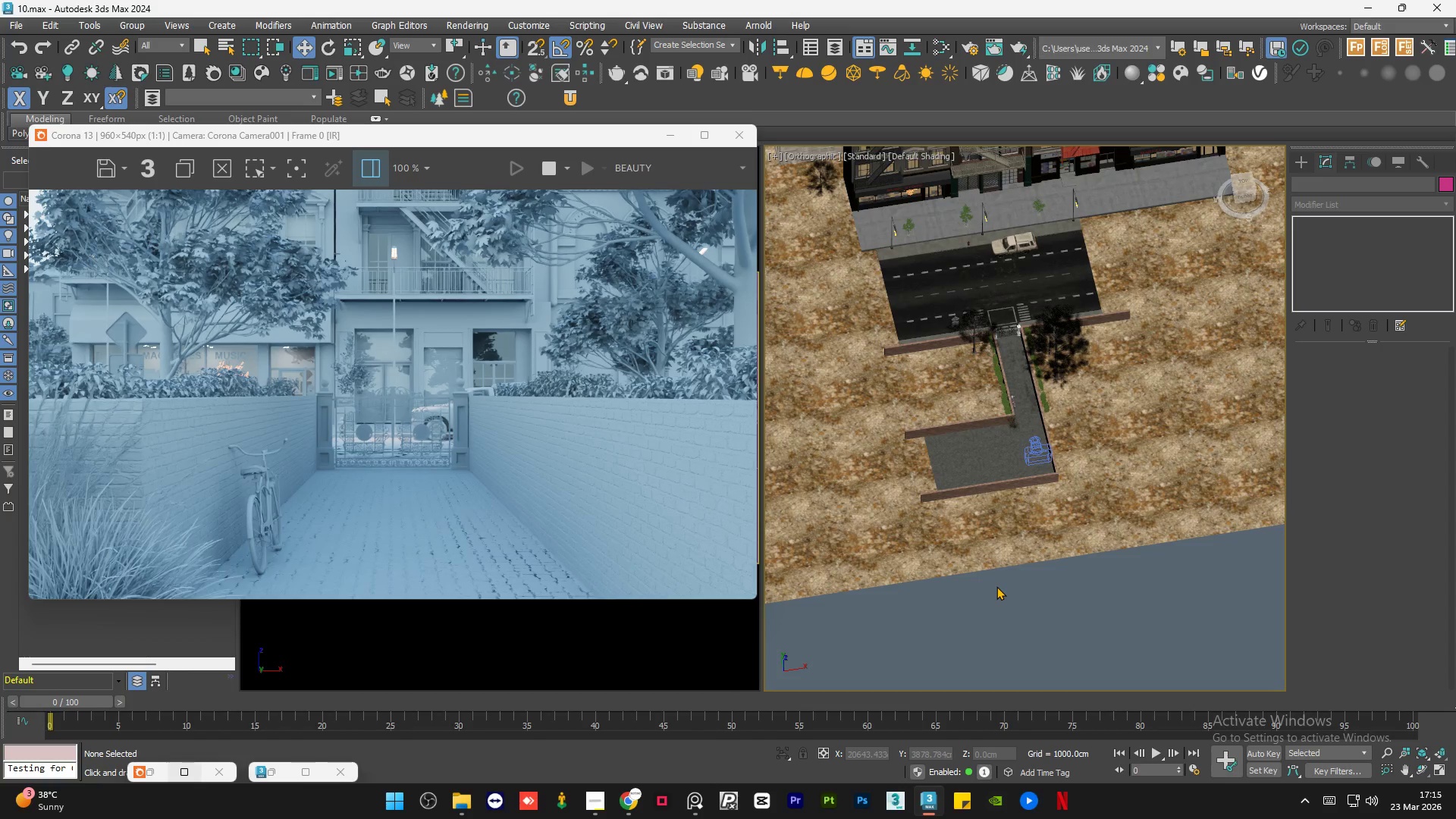 
key(Control+S)
 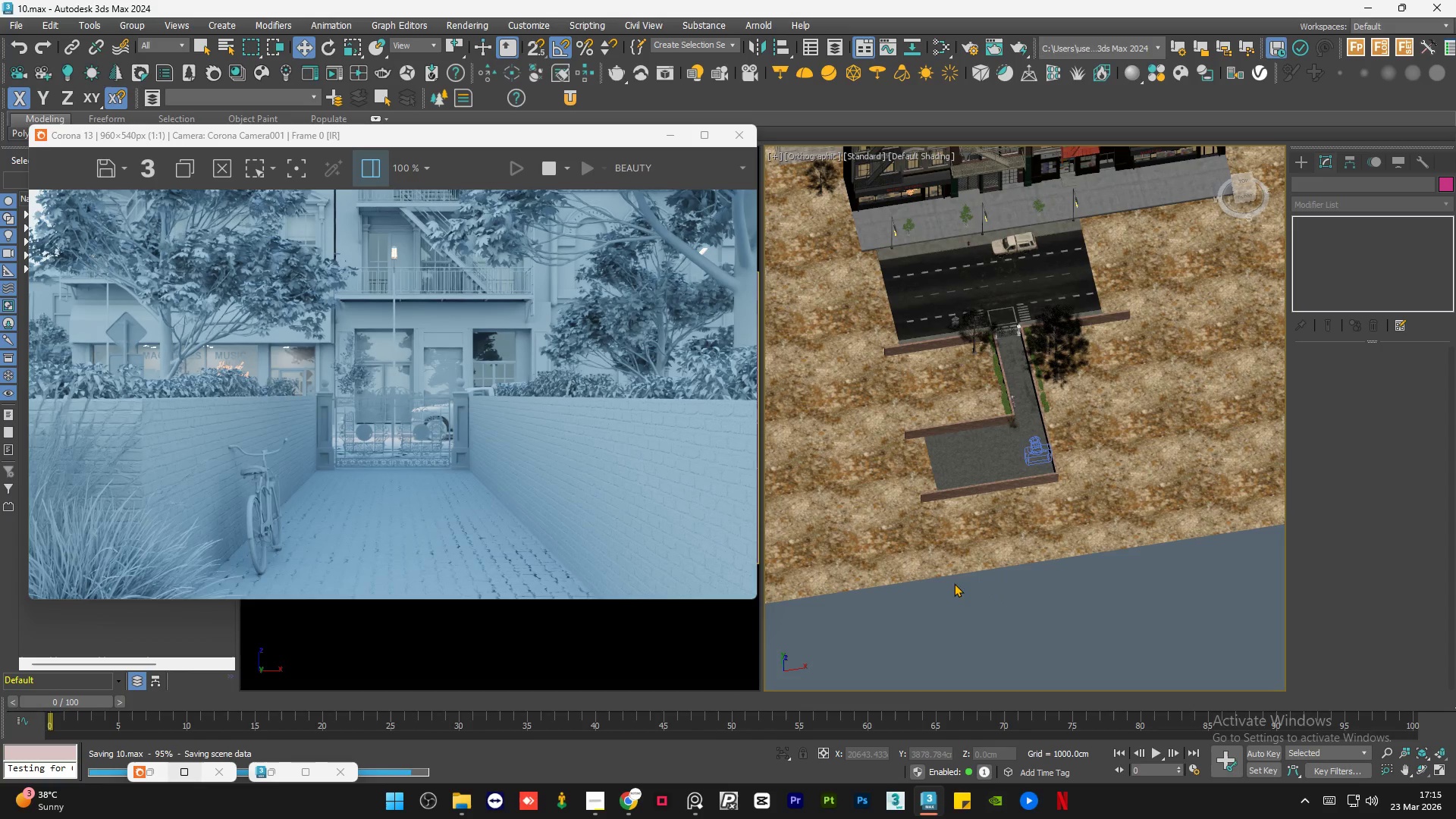 
scroll: coordinate [451, 471], scroll_direction: none, amount: 0.0
 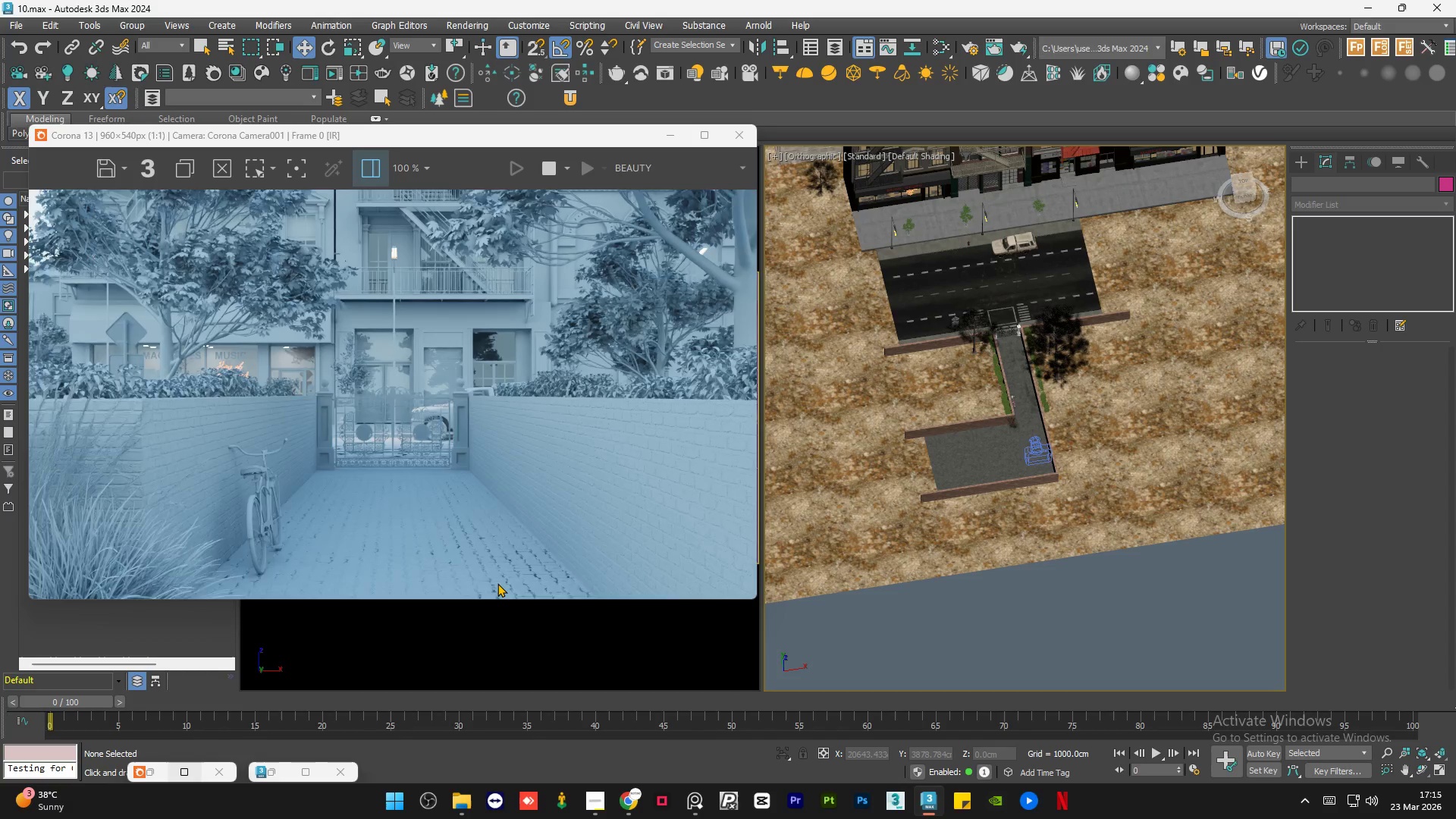 
scroll: coordinate [500, 554], scroll_direction: up, amount: 2.0
 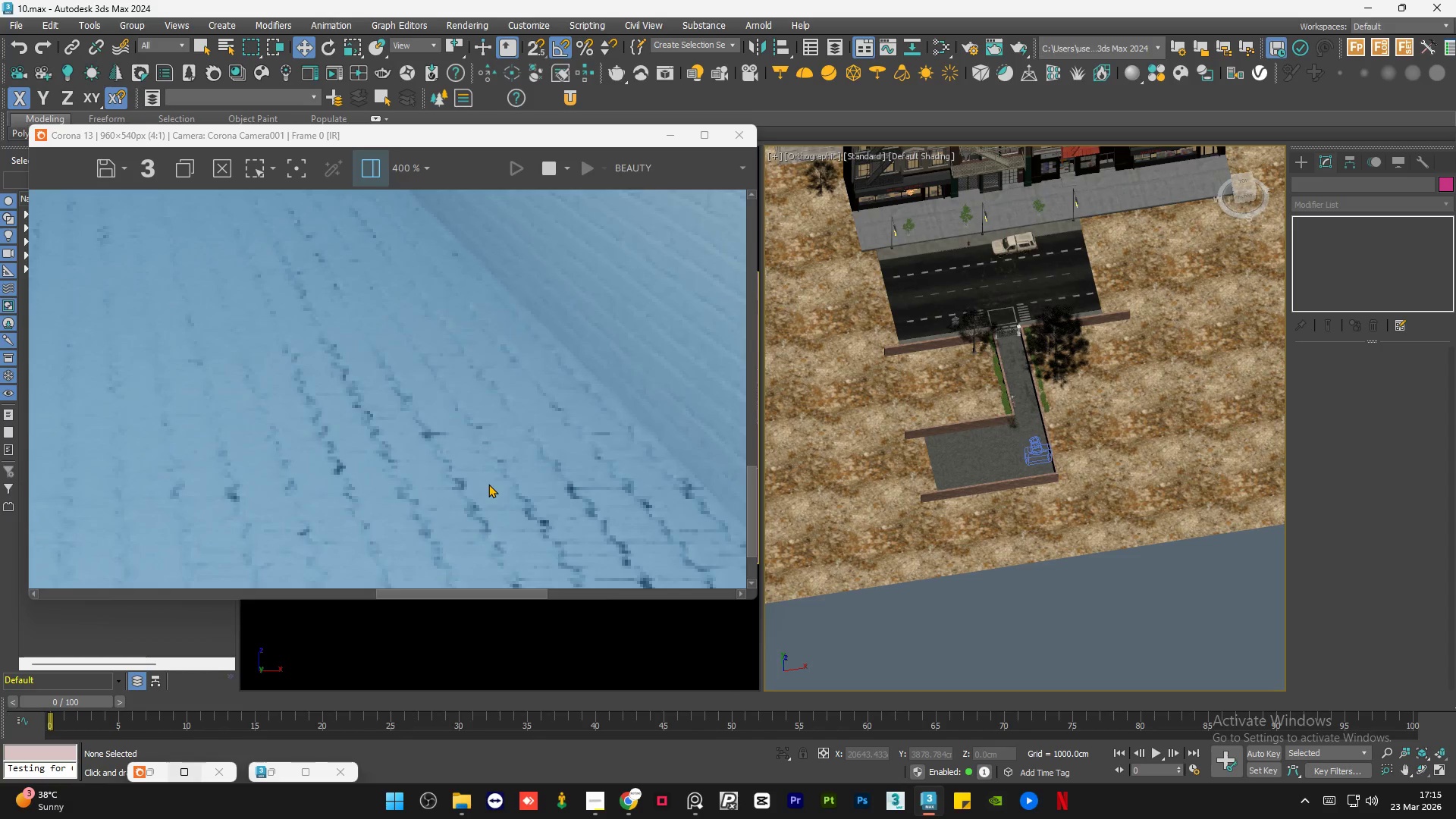 
scroll: coordinate [488, 484], scroll_direction: down, amount: 1.0
 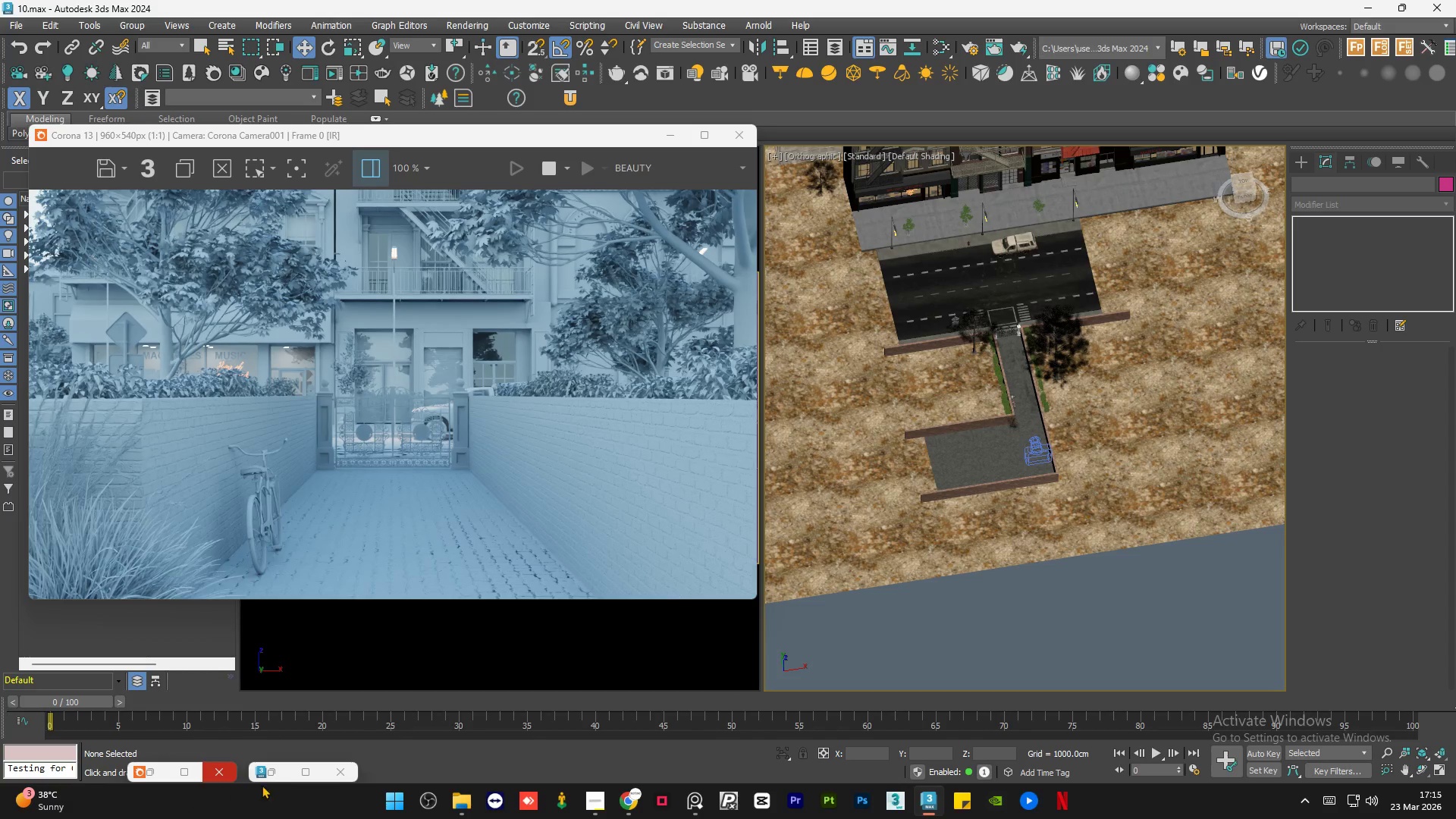 
left_click([282, 776])
 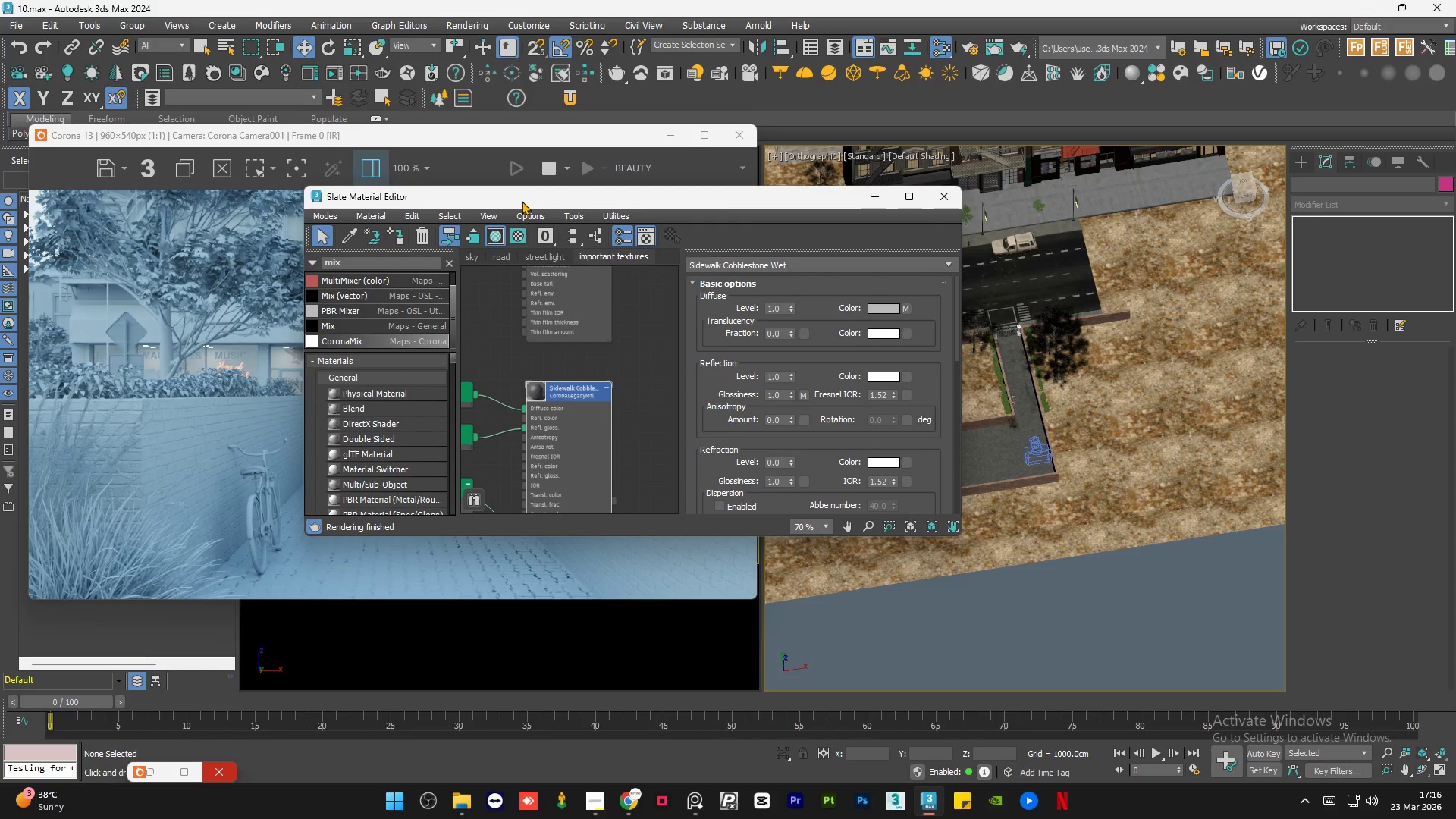 
left_click_drag(start_coordinate=[522, 199], to_coordinate=[981, 207])
 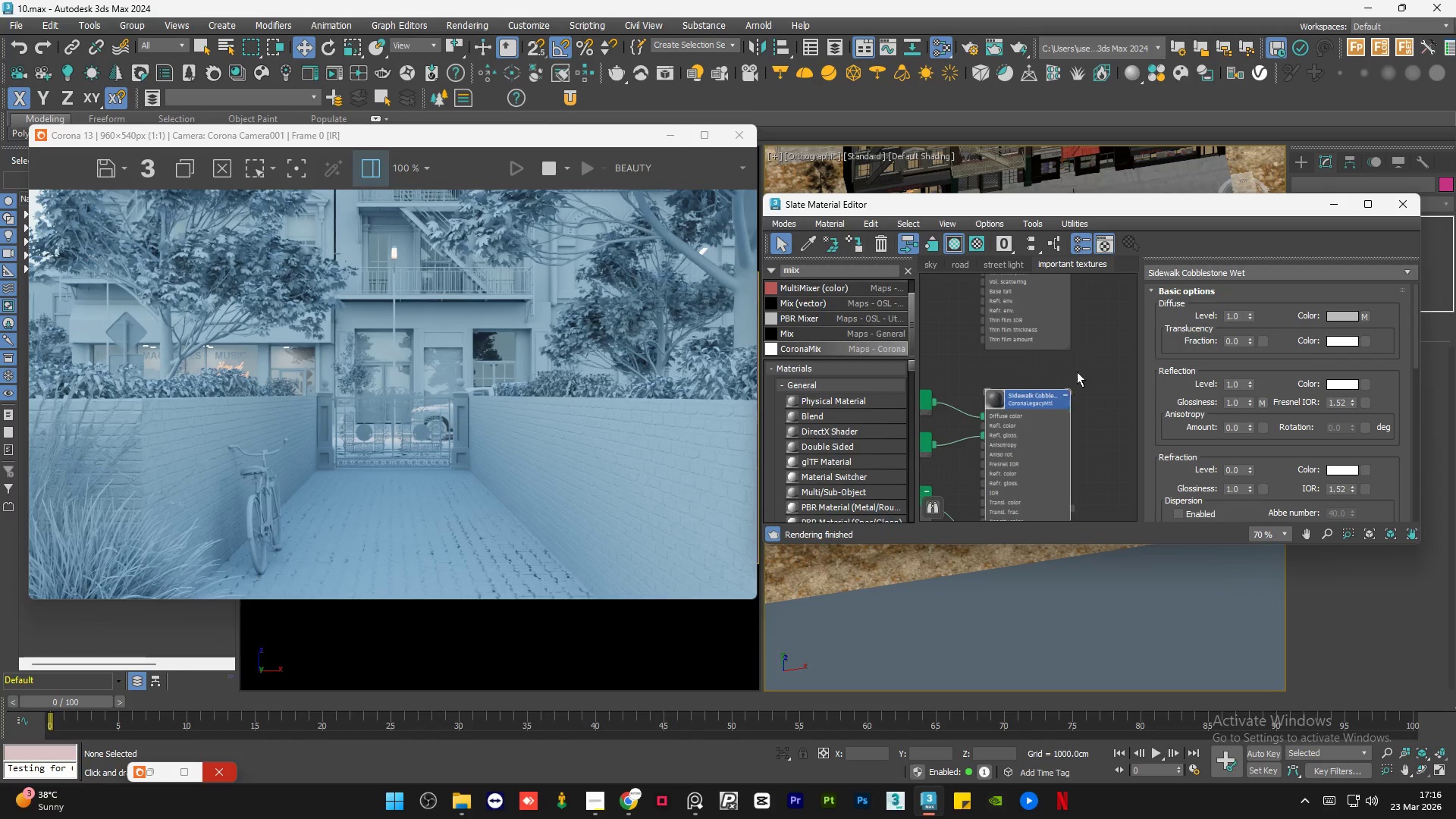 
scroll: coordinate [1078, 371], scroll_direction: down, amount: 5.0
 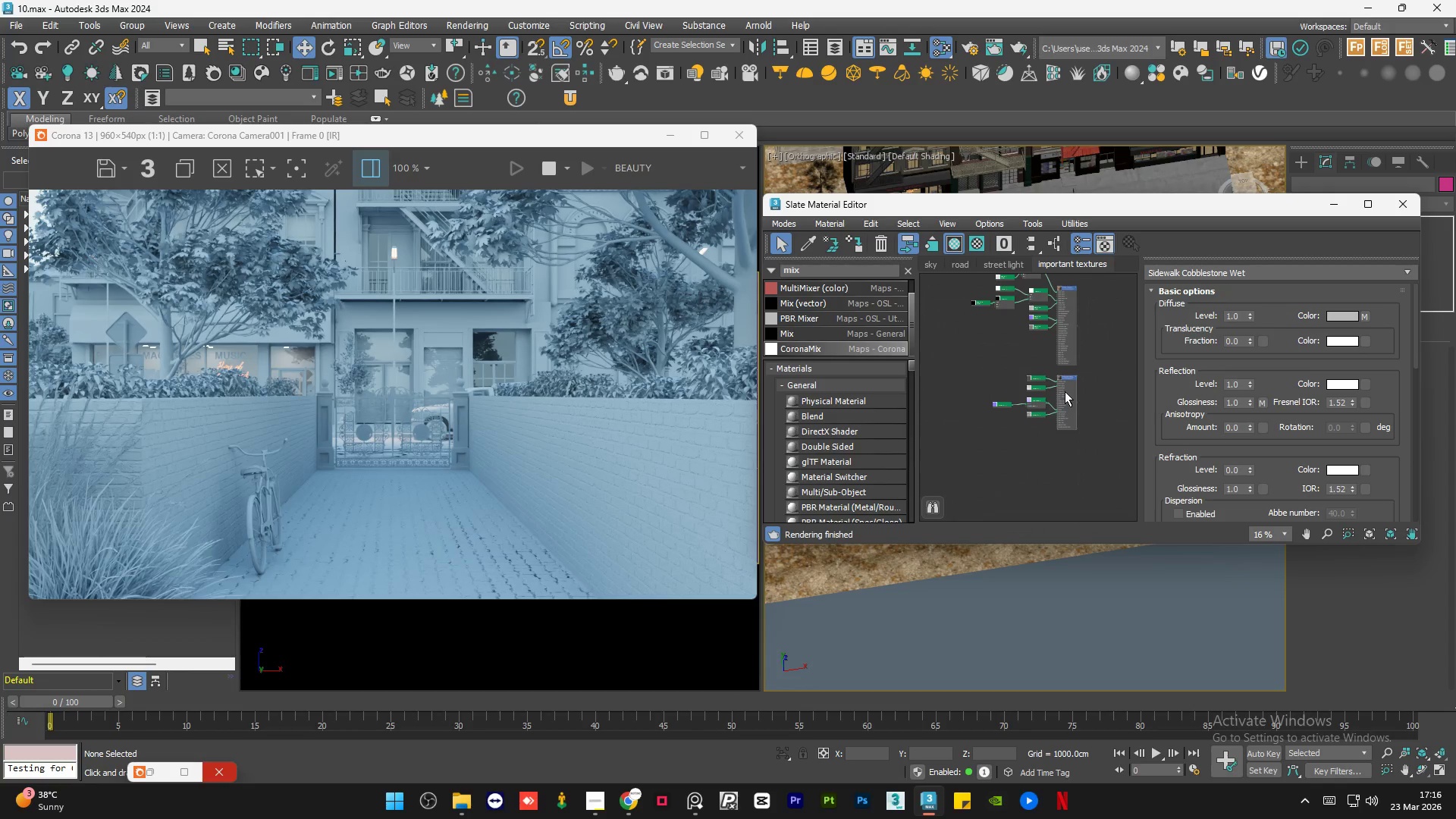 
scroll: coordinate [360, 471], scroll_direction: up, amount: 3.0
 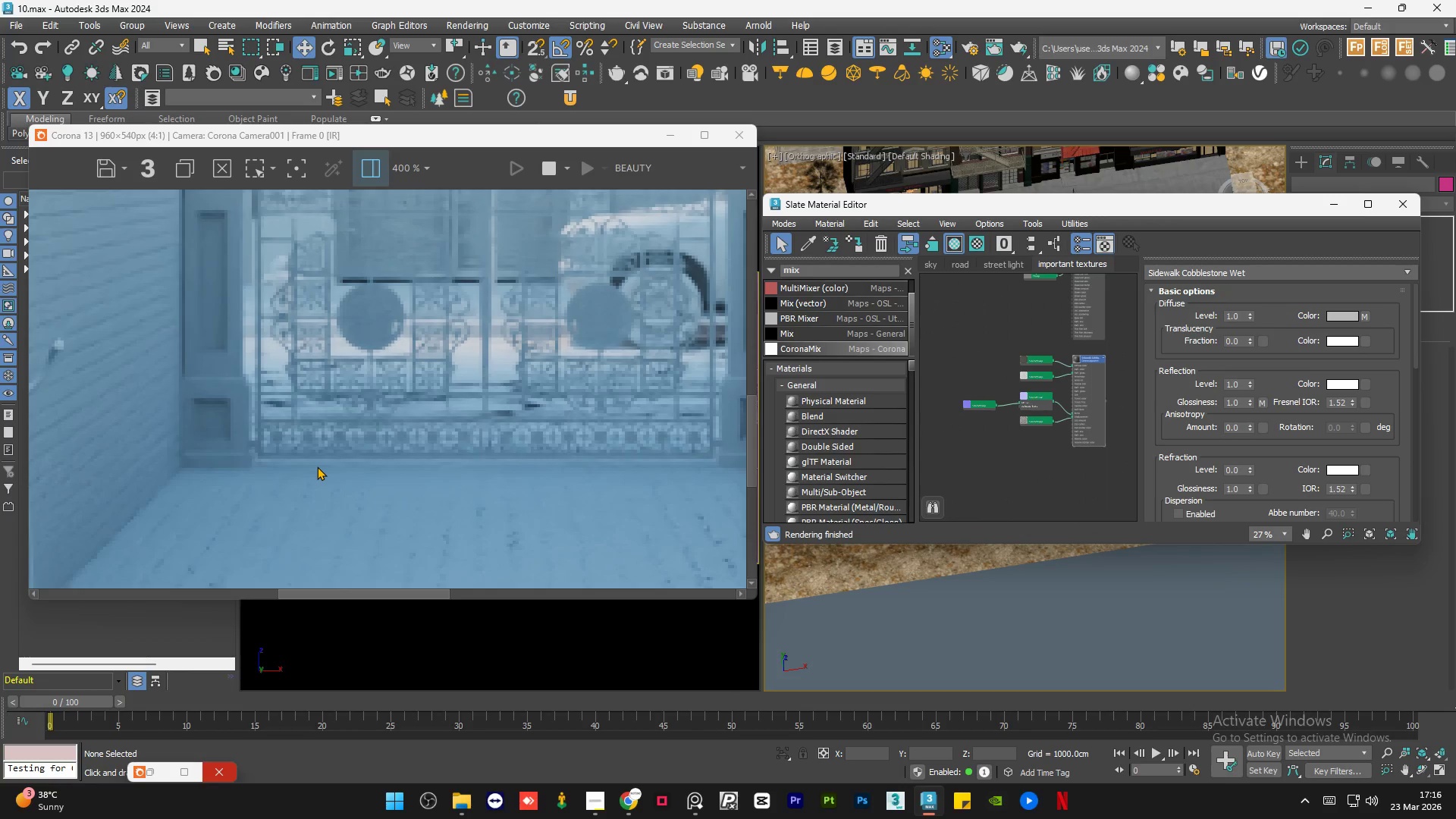 
scroll: coordinate [316, 466], scroll_direction: down, amount: 2.0
 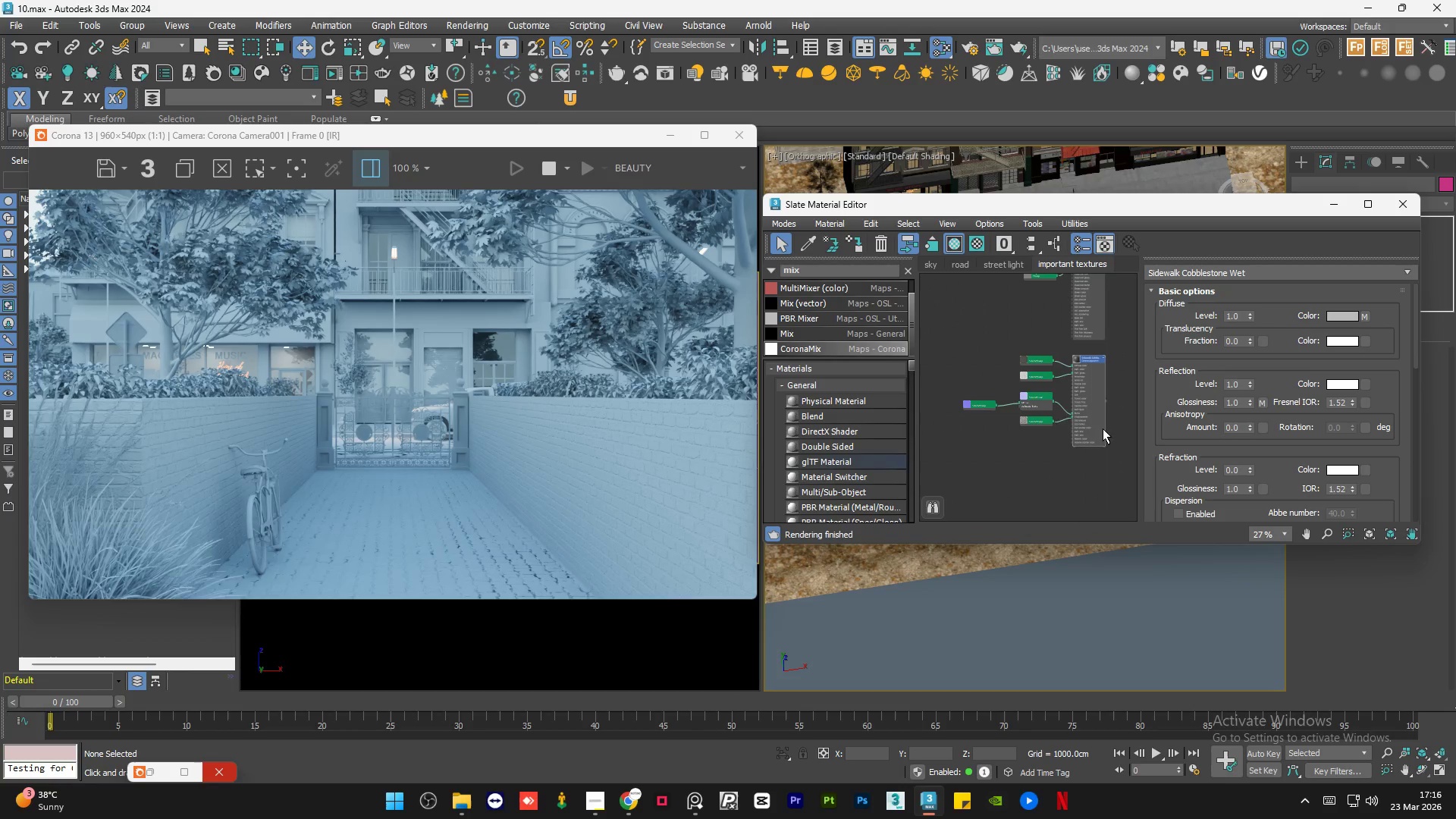 
scroll: coordinate [1059, 415], scroll_direction: up, amount: 4.0
 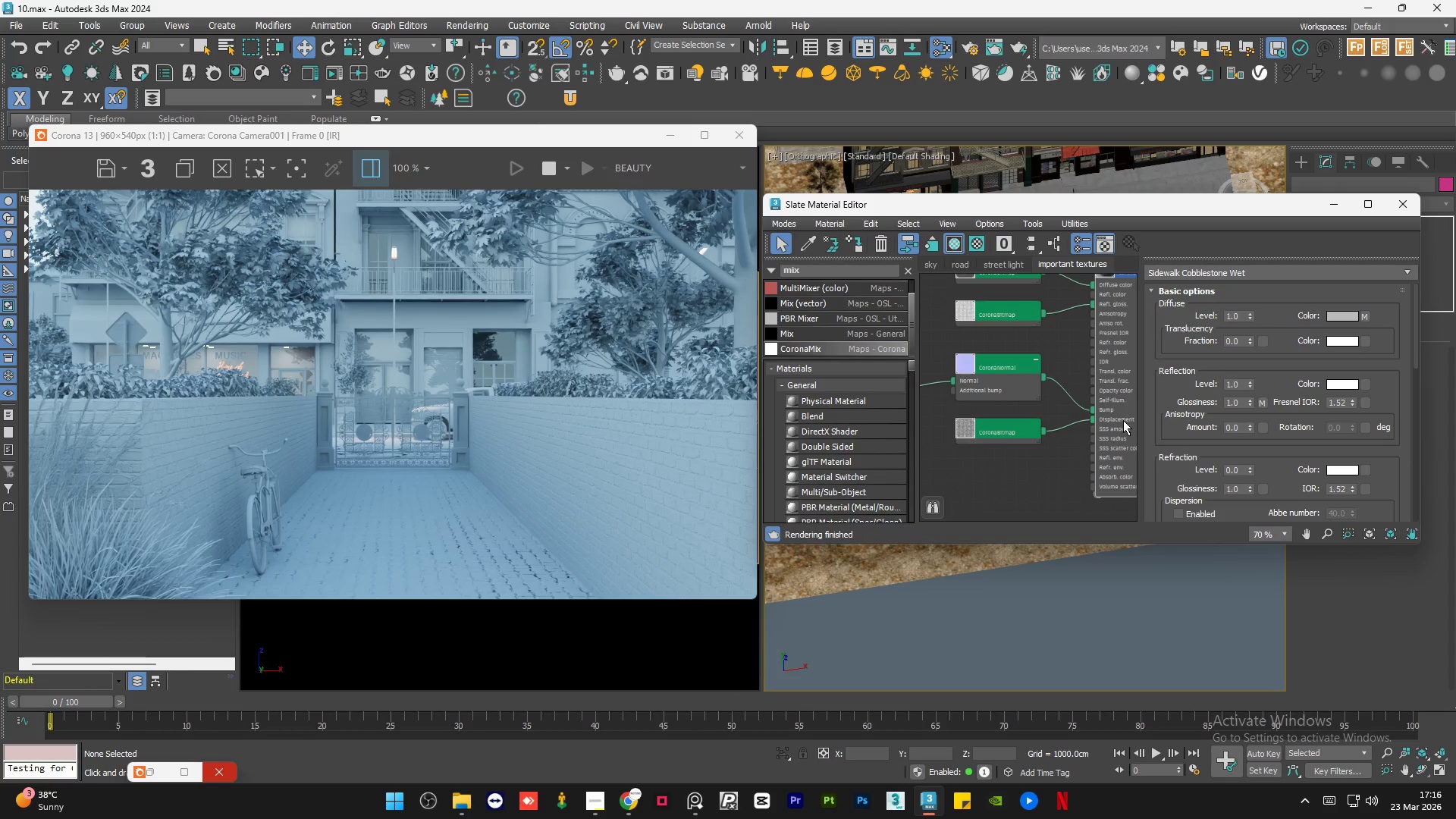 
double_click([1123, 420])
 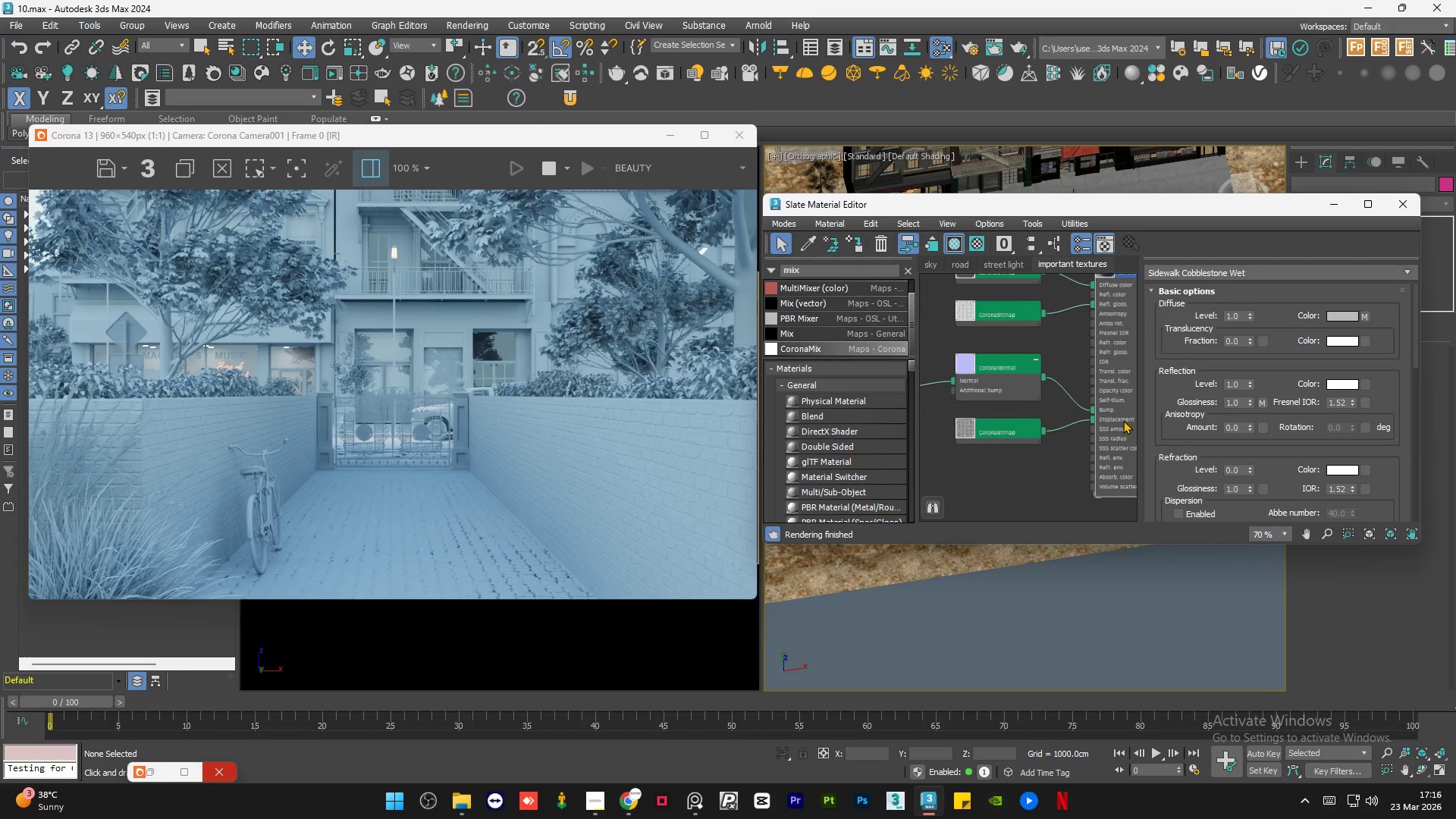 
double_click([1123, 420])
 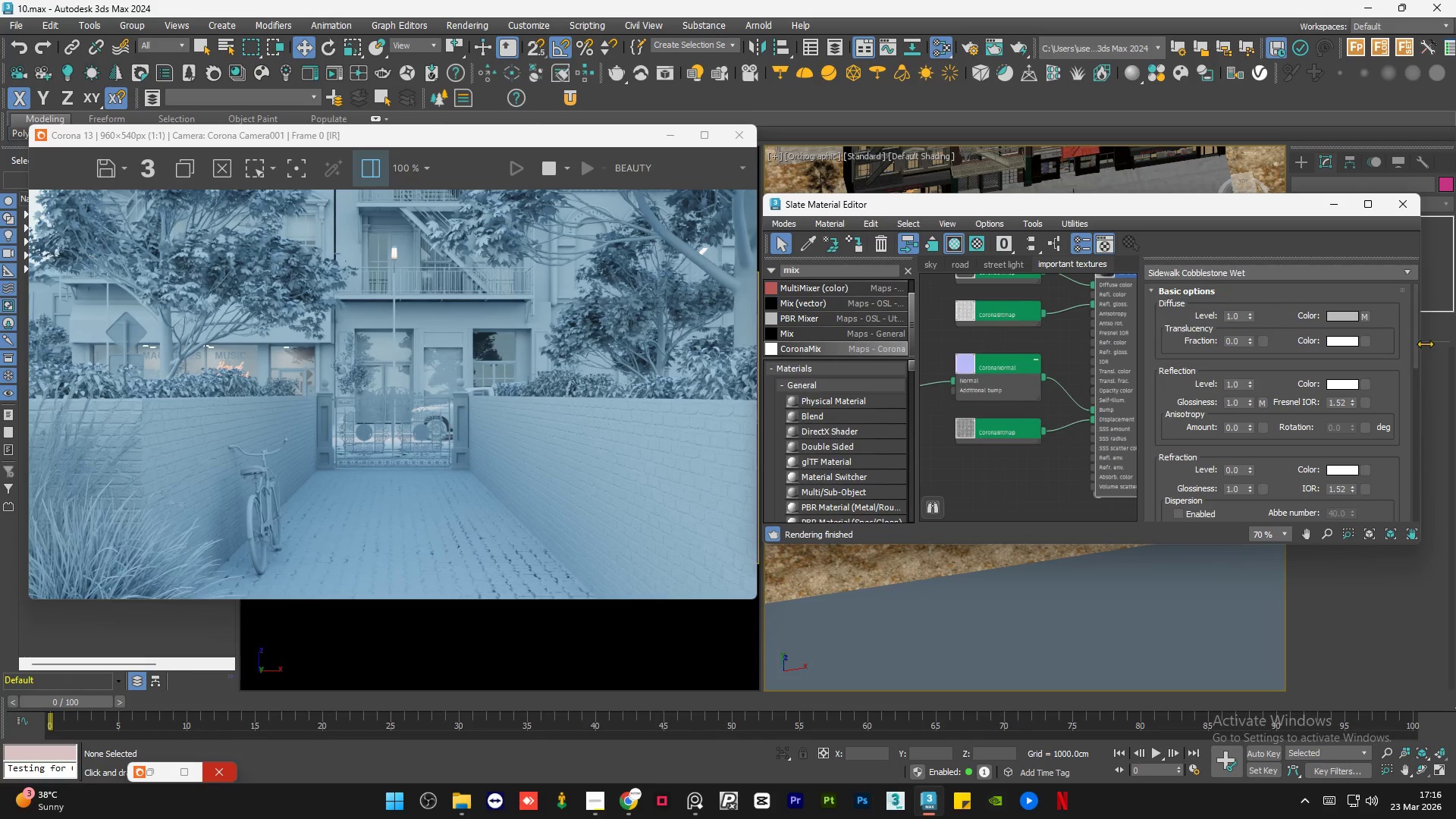 
left_click_drag(start_coordinate=[1415, 346], to_coordinate=[1413, 398])
 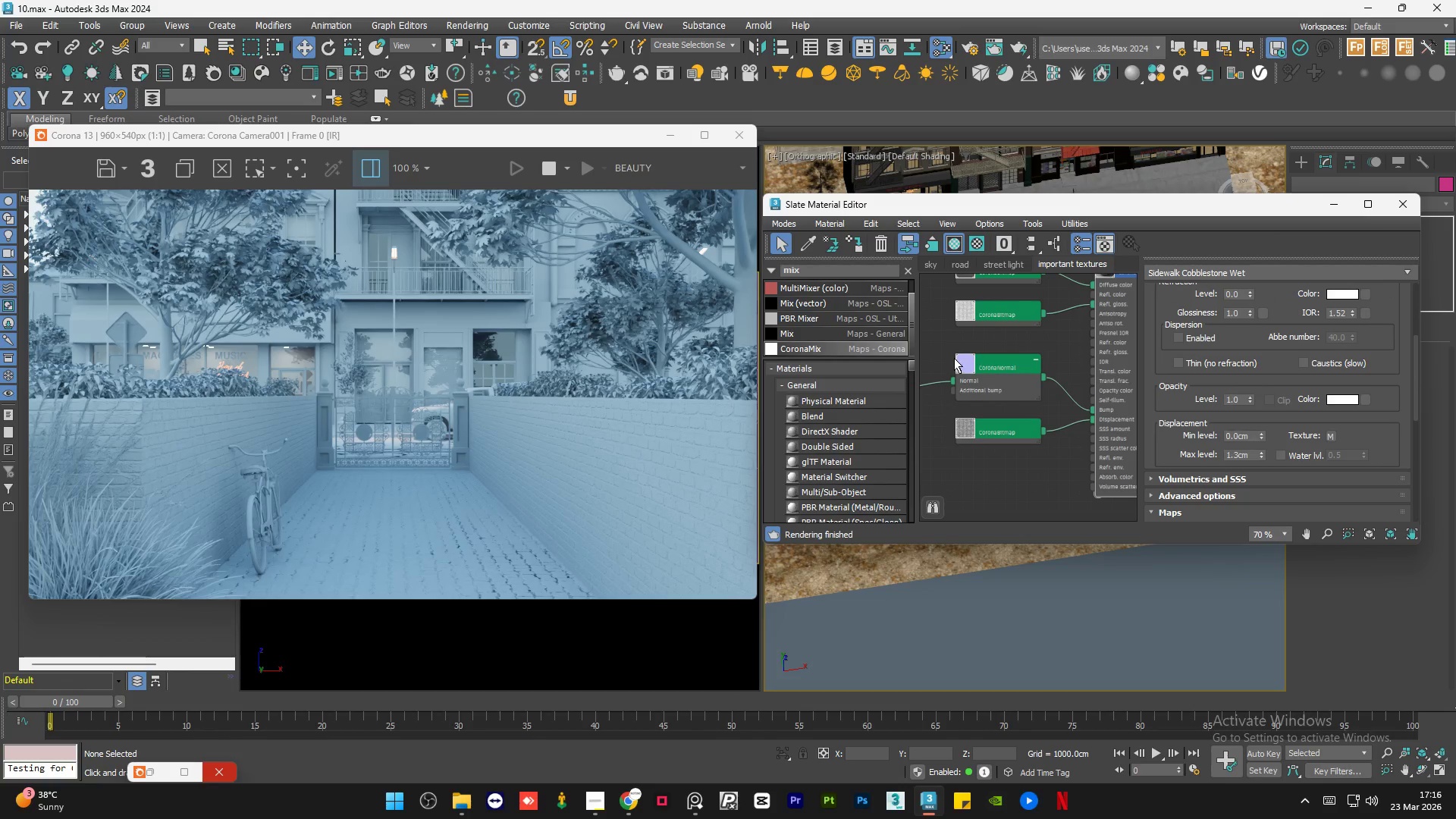 
mouse_move([1315, 224])
 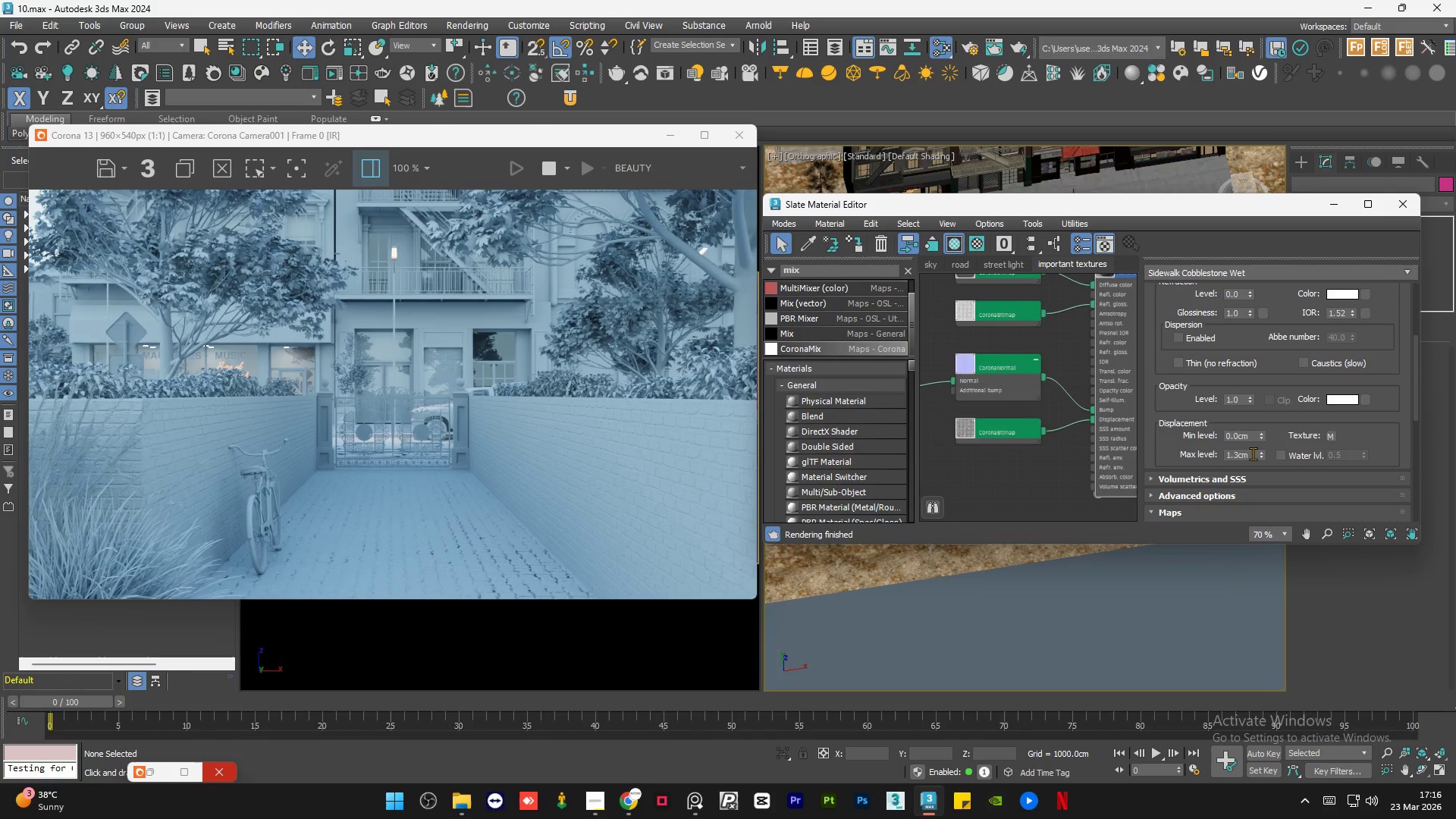 
double_click([1253, 453])
 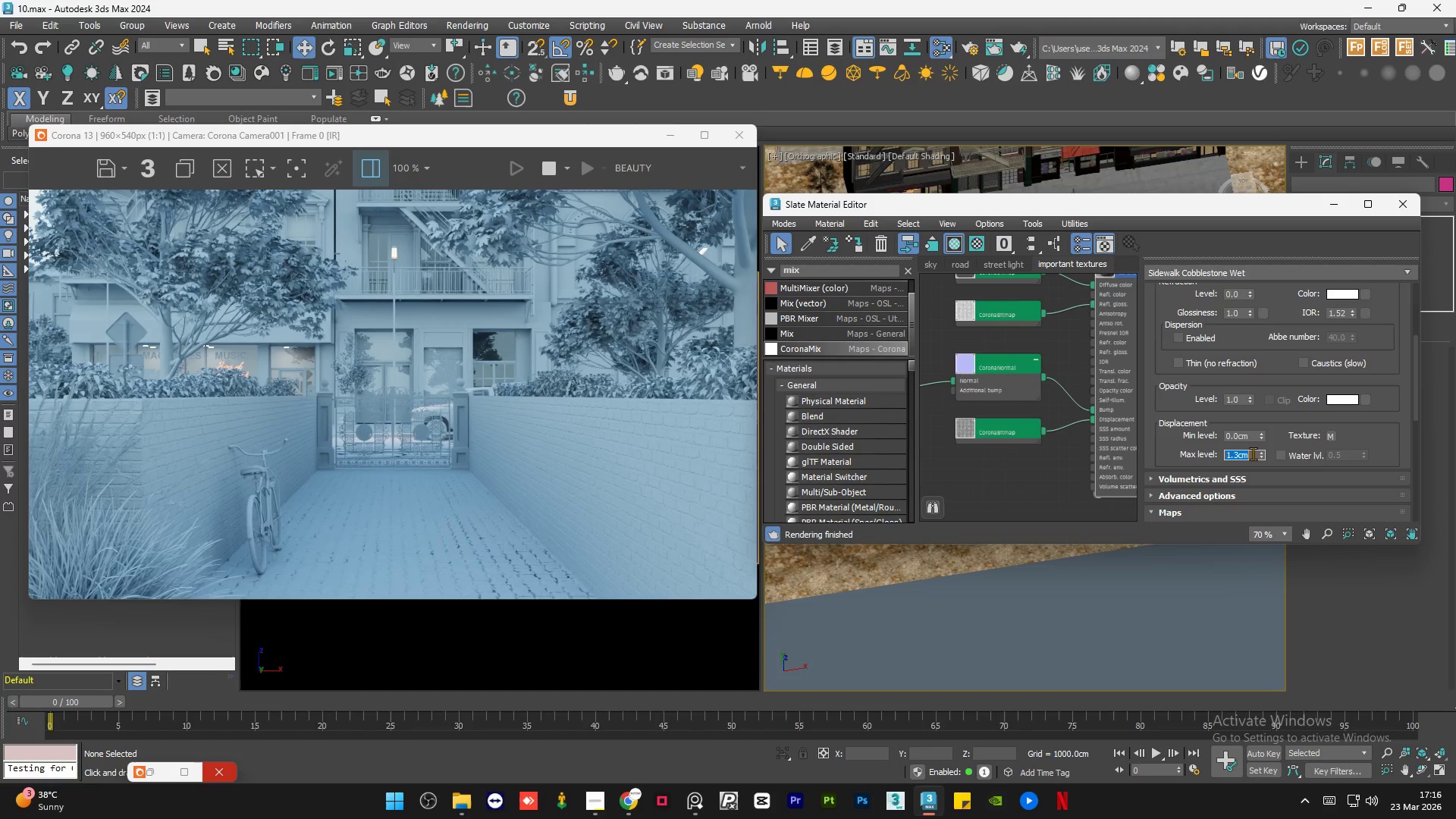 
key(Numpad0)
 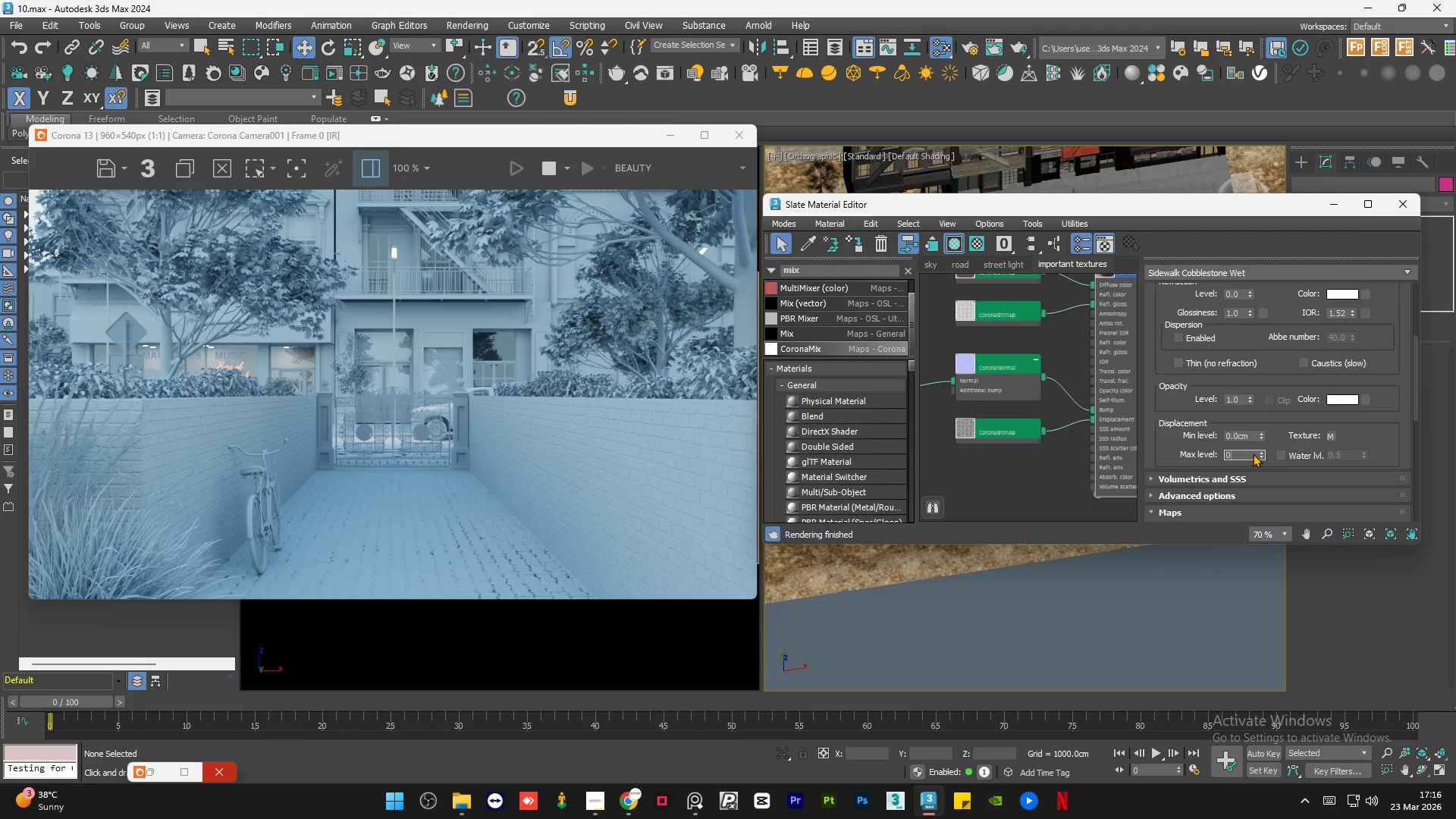 
key(NumpadEnter)
 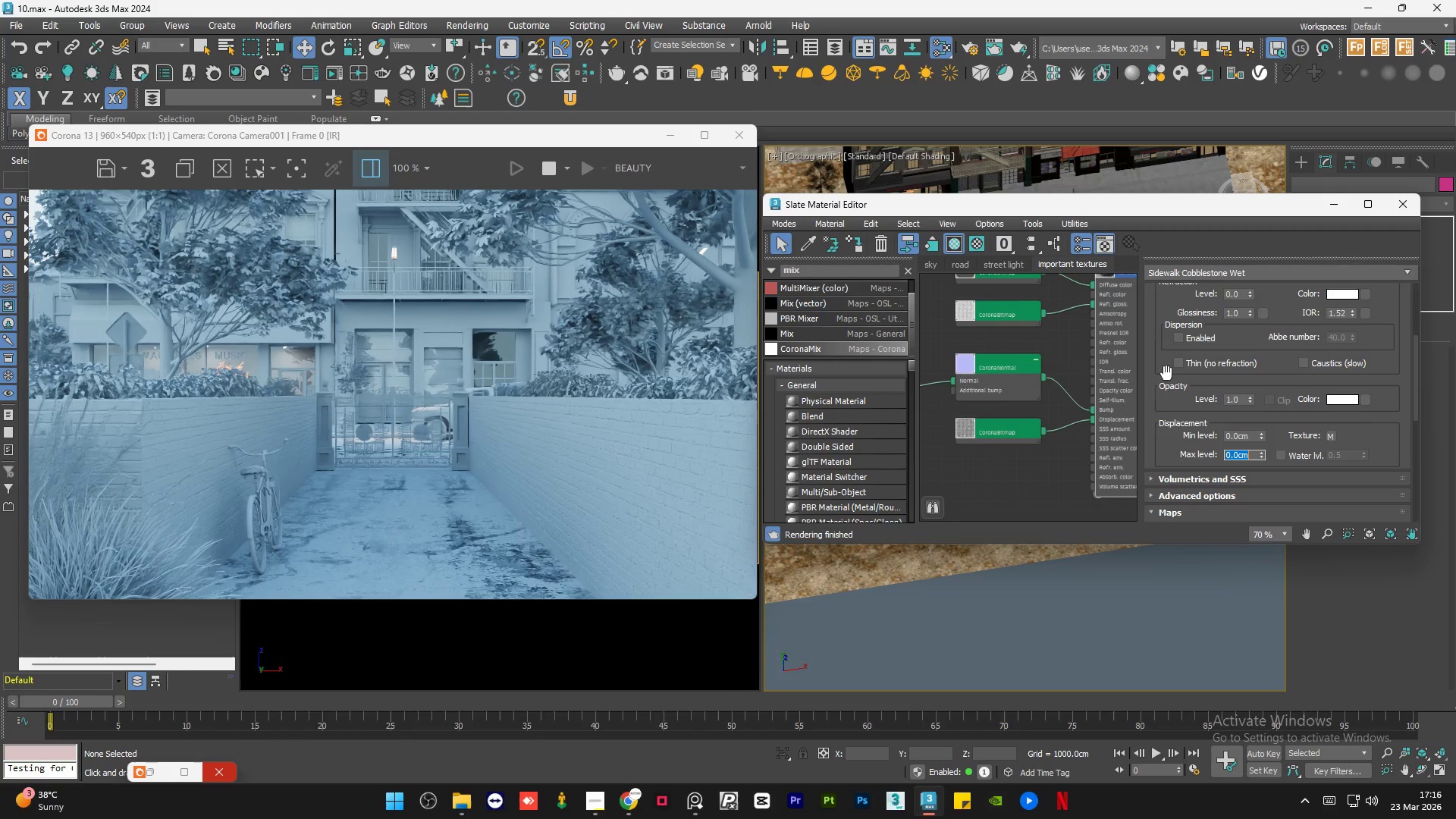 
wait(16.25)
 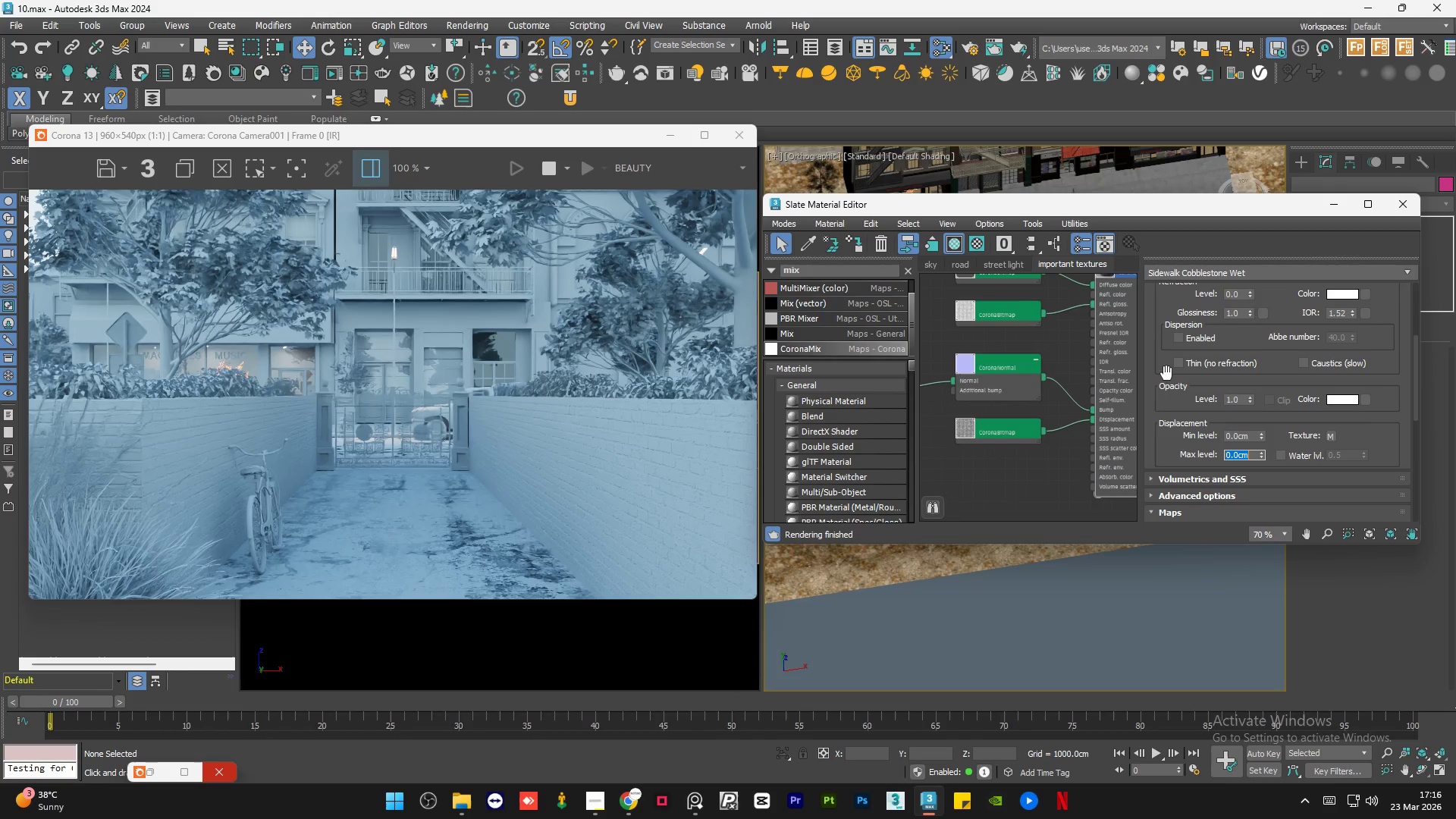 
key(Numpad1)
 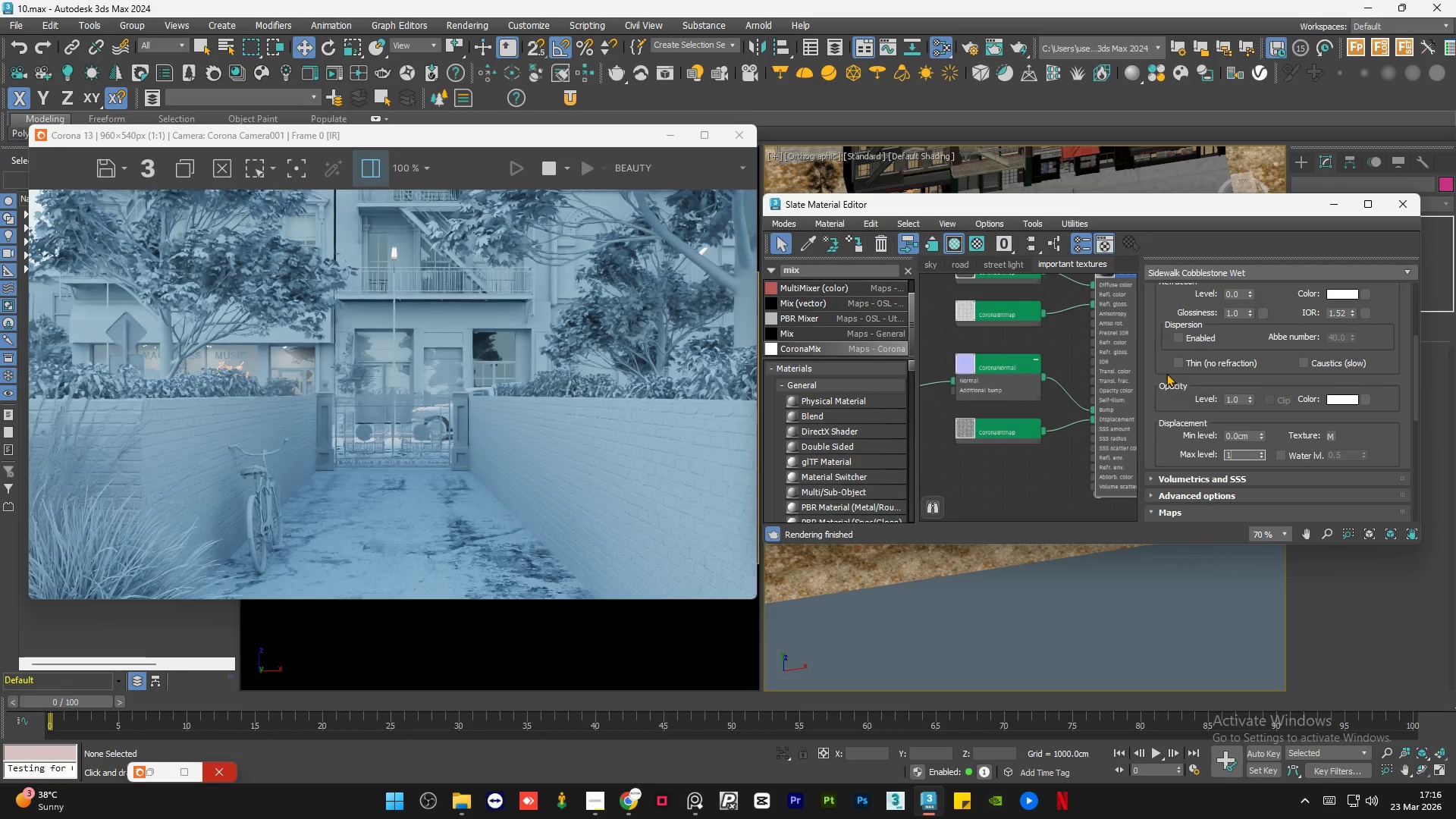 
key(NumpadDecimal)
 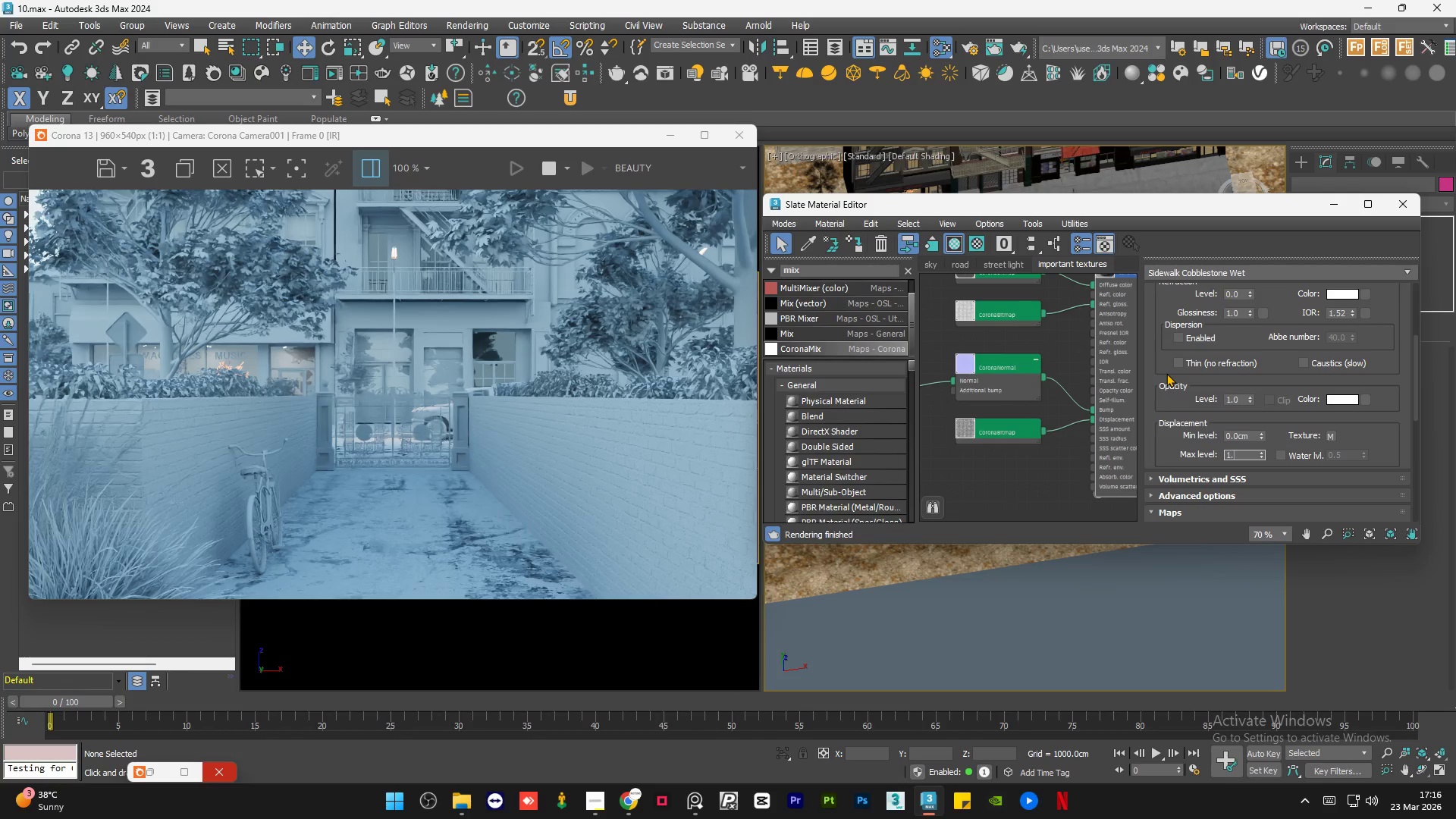 
key(Numpad3)
 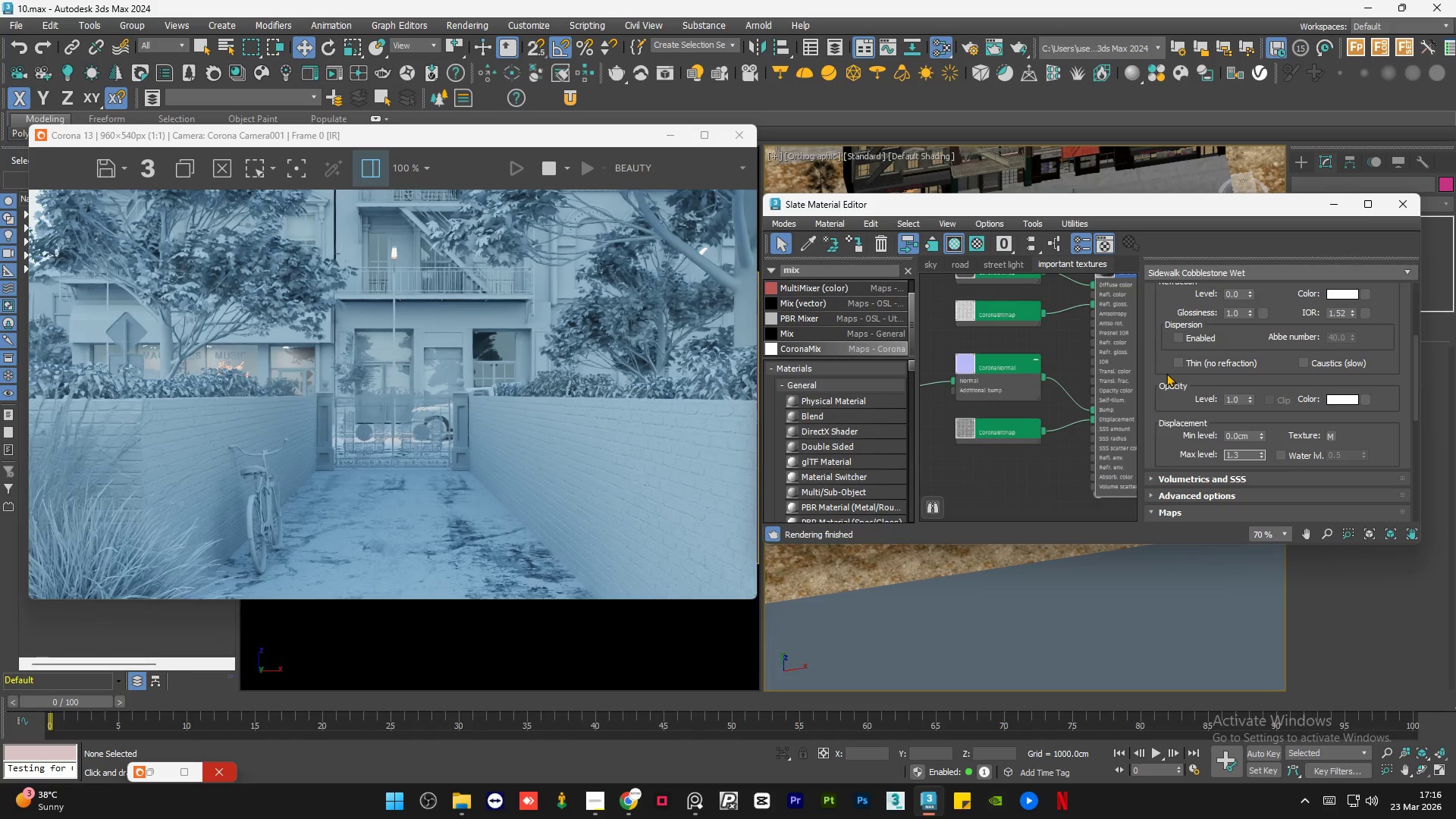 
wait(9.2)
 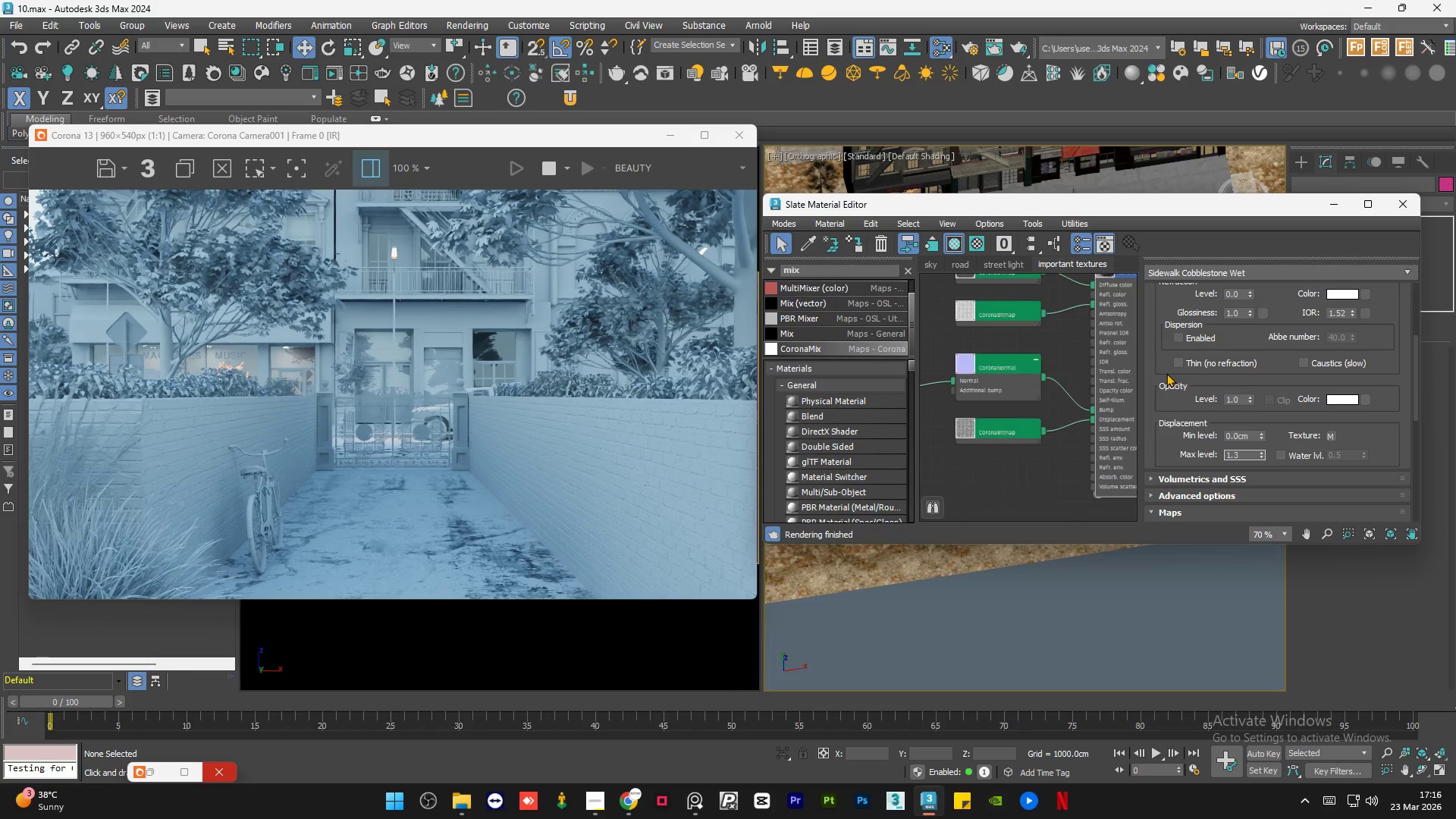 
scroll: coordinate [995, 417], scroll_direction: up, amount: 3.0
 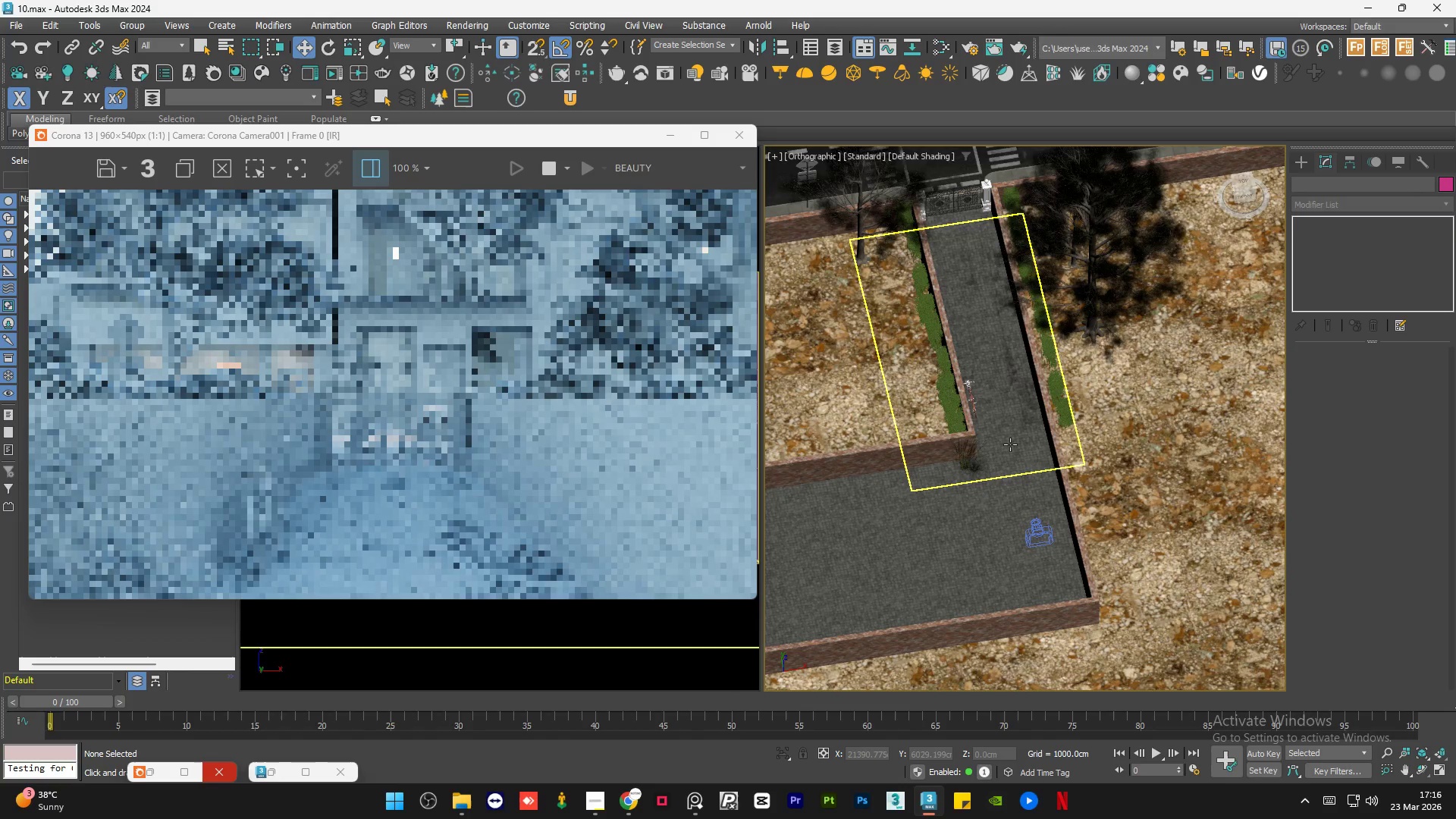 
left_click([1010, 444])
 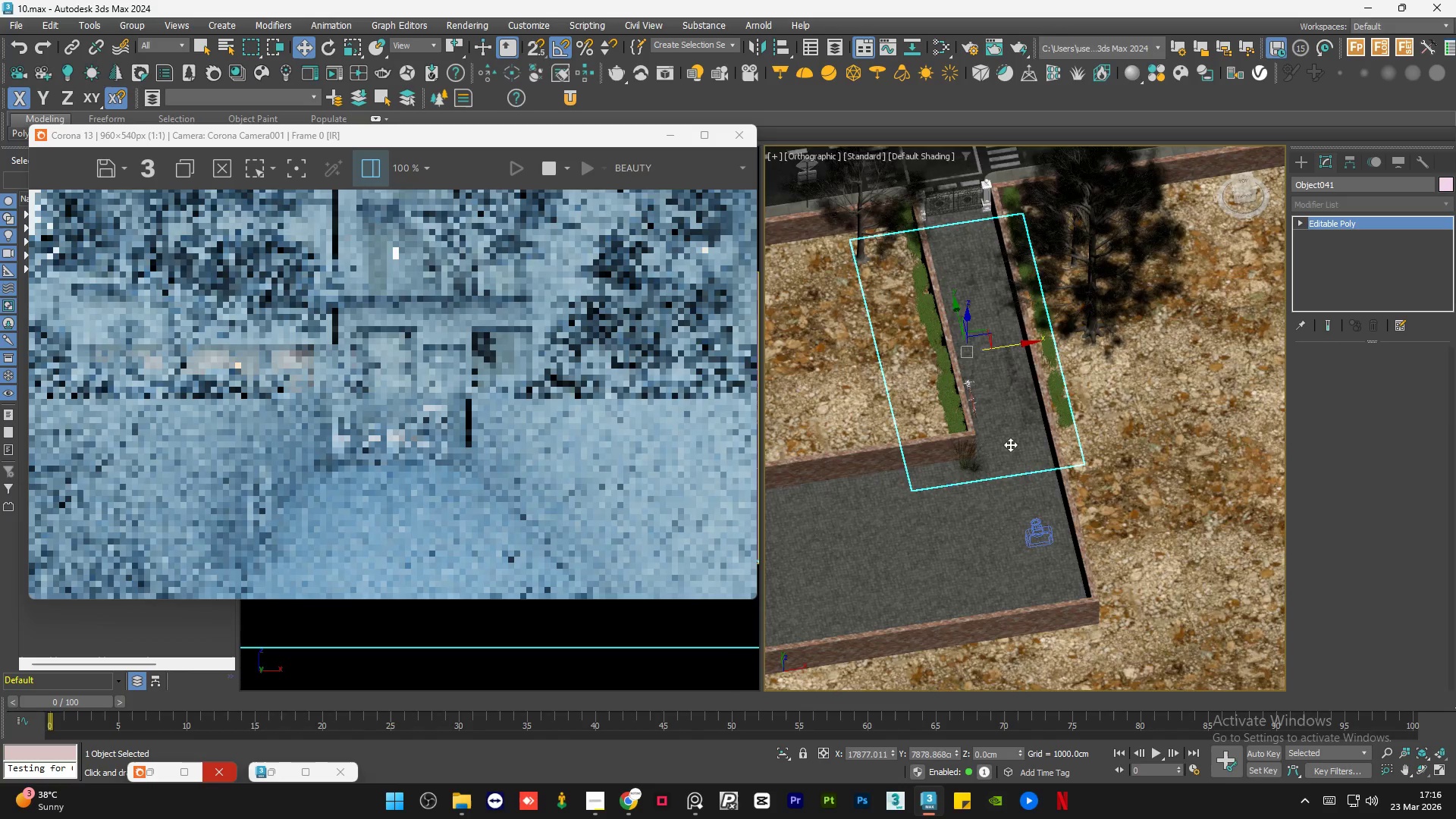 
scroll: coordinate [1010, 444], scroll_direction: down, amount: 1.0
 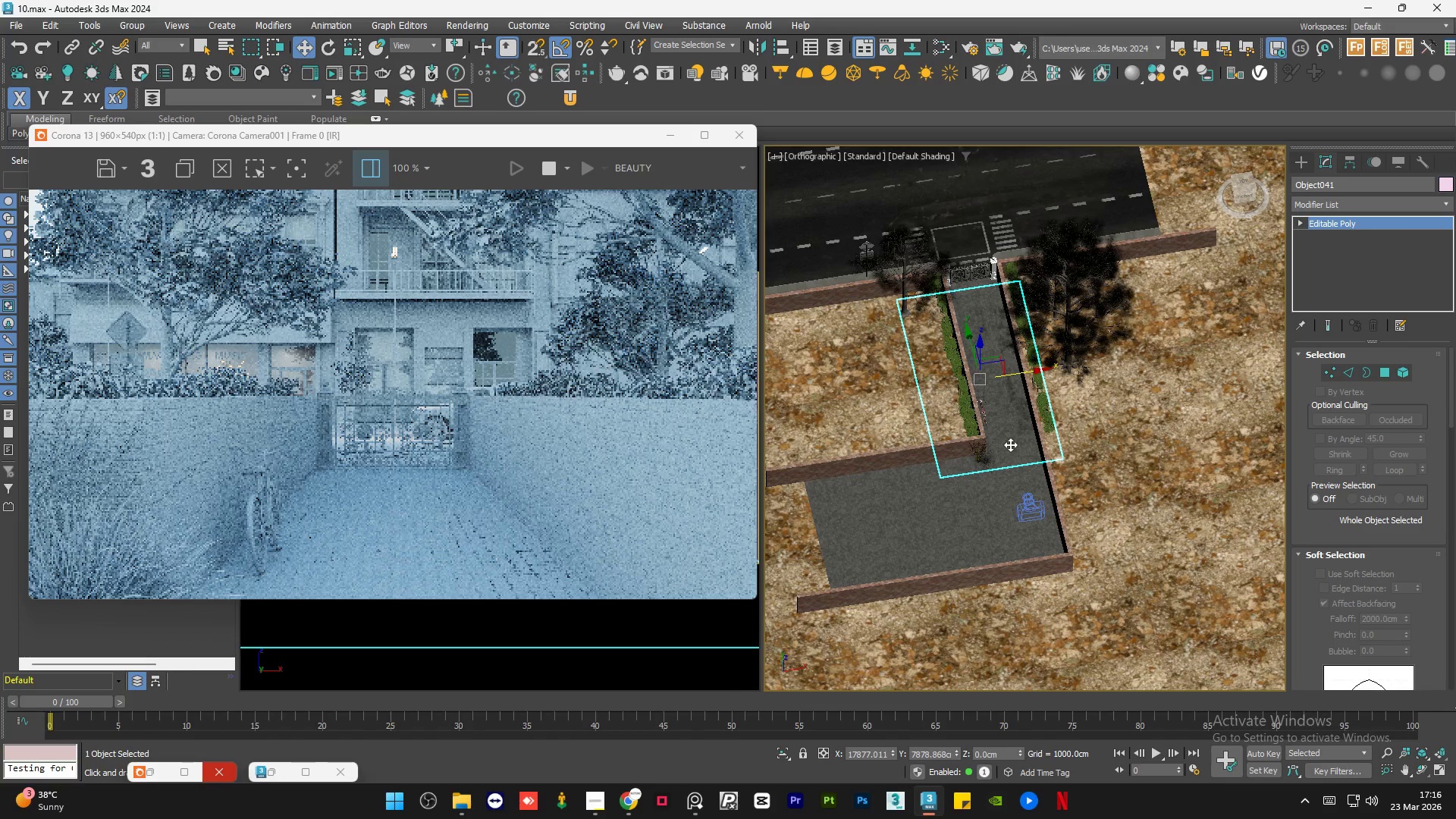 
left_click([274, 770])
 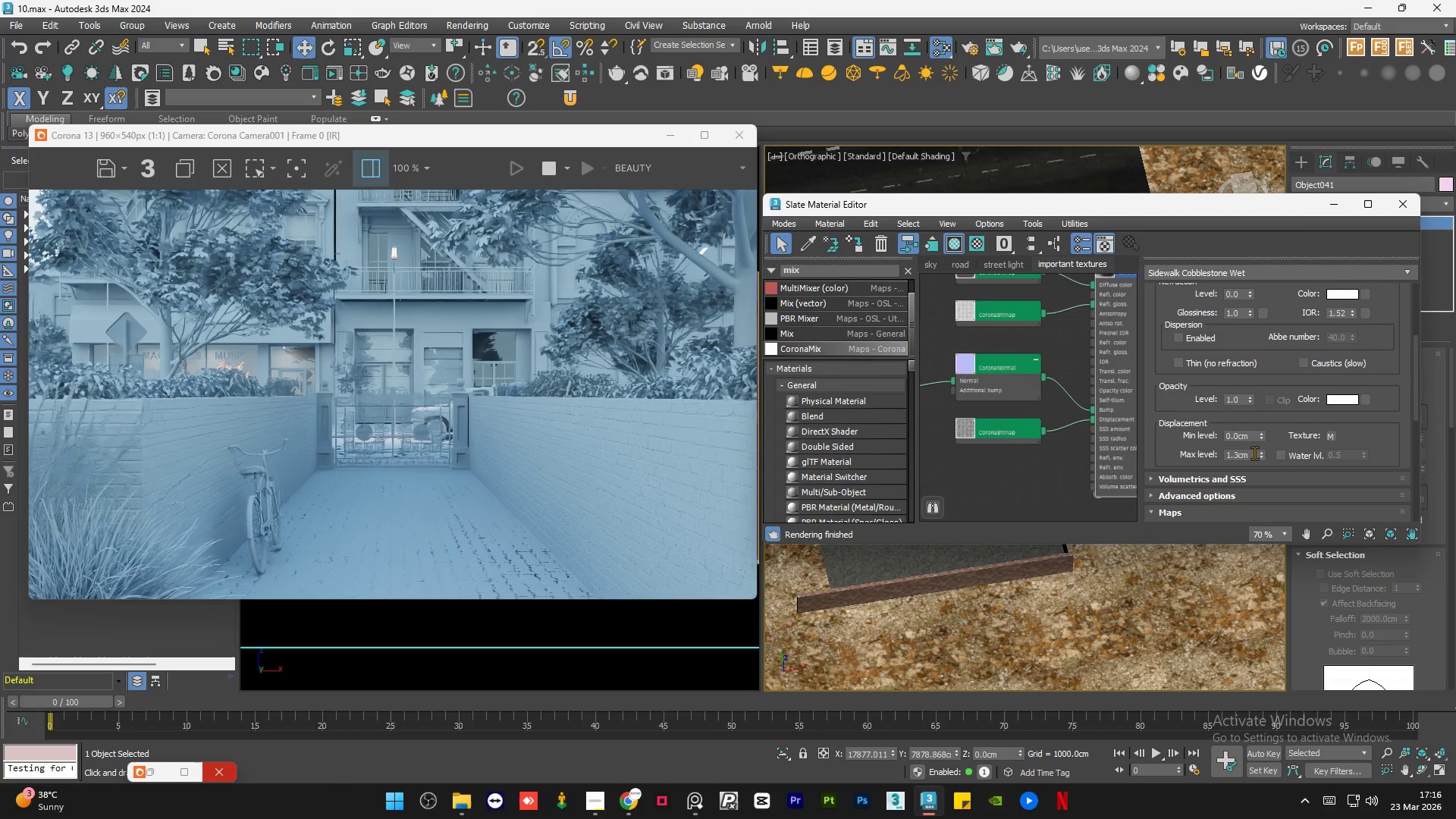 
right_click([1257, 453])
 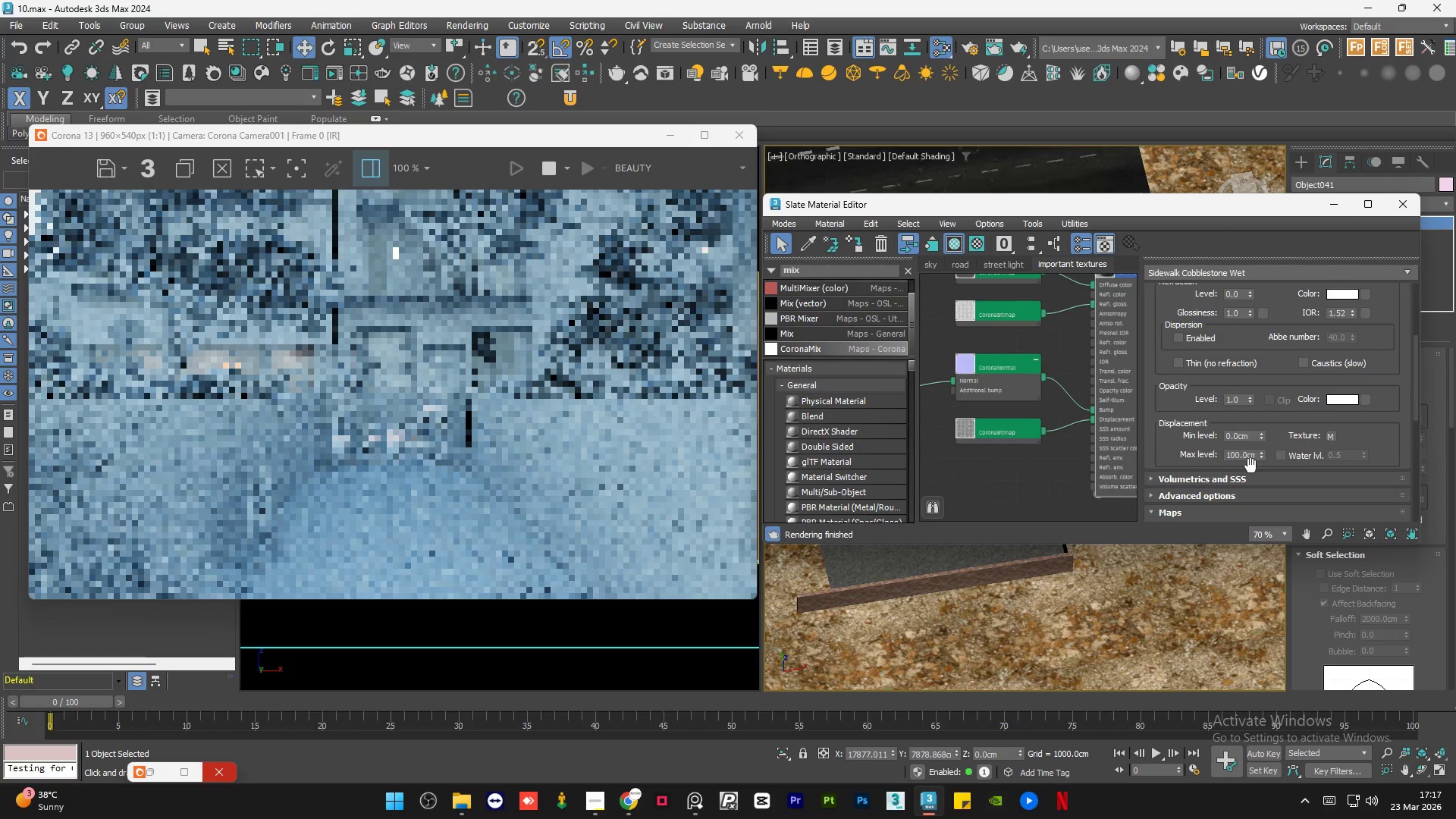 
double_click([1249, 456])
 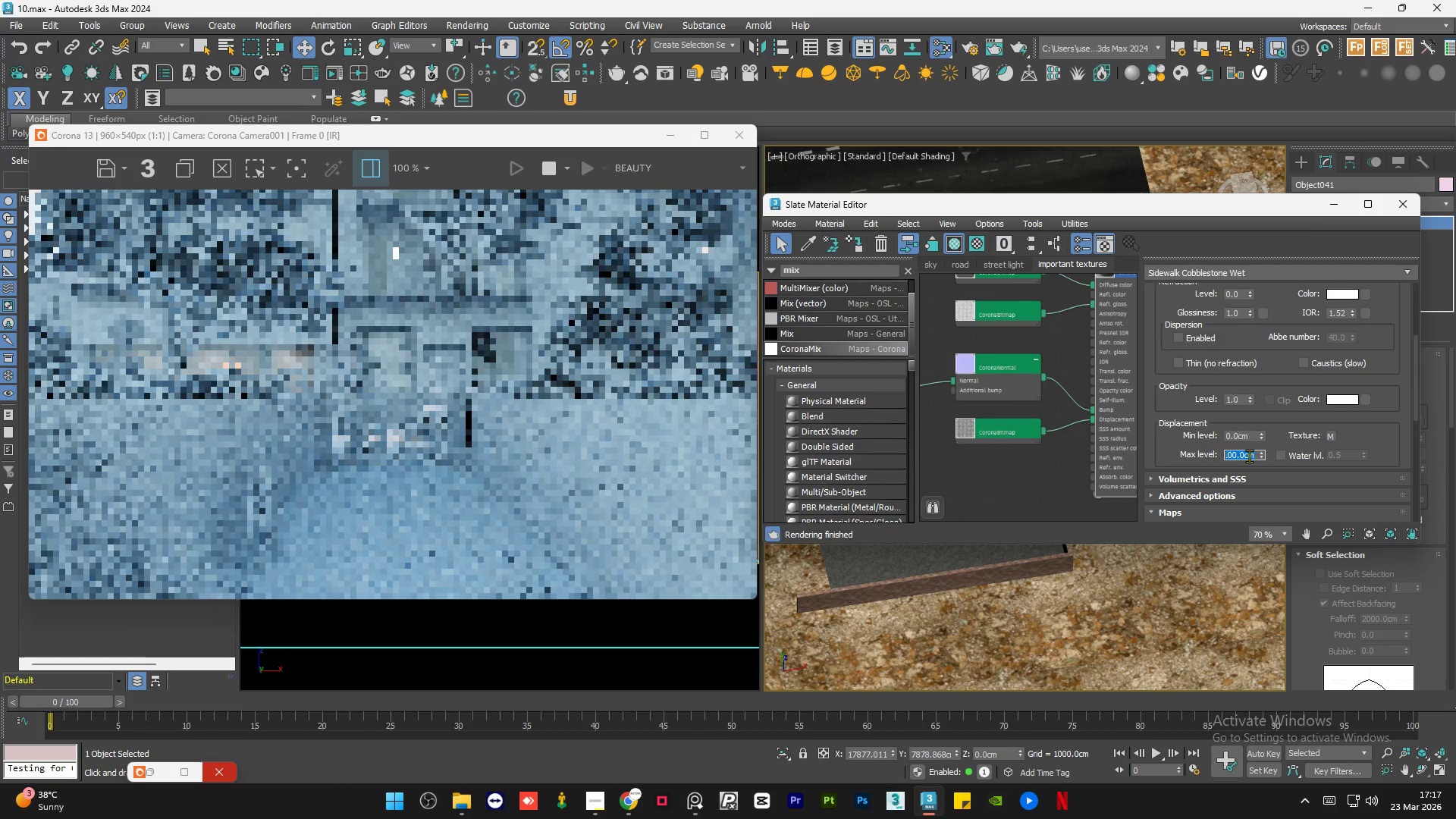 
key(Numpad0)
 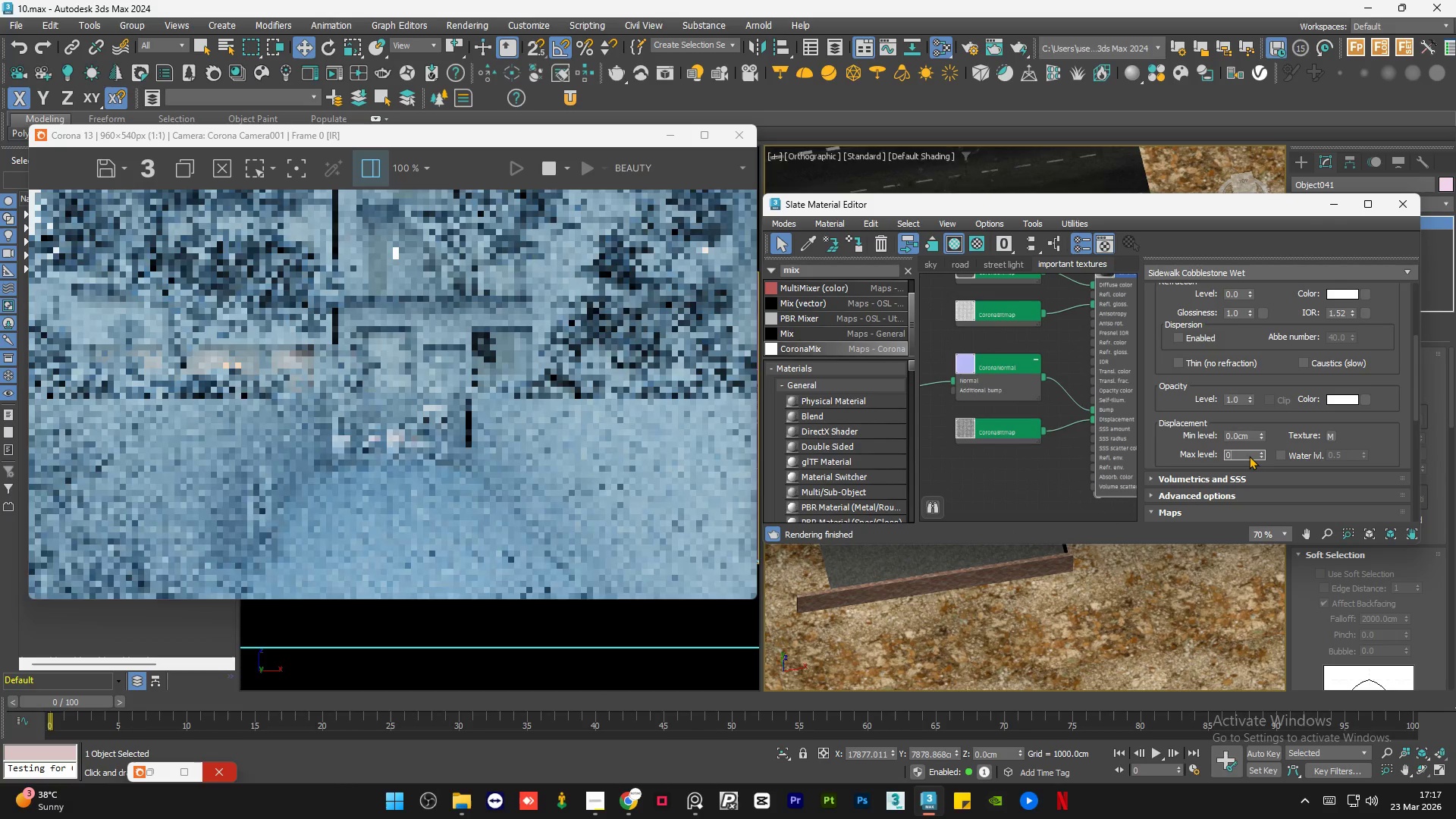 
key(NumpadEnter)
 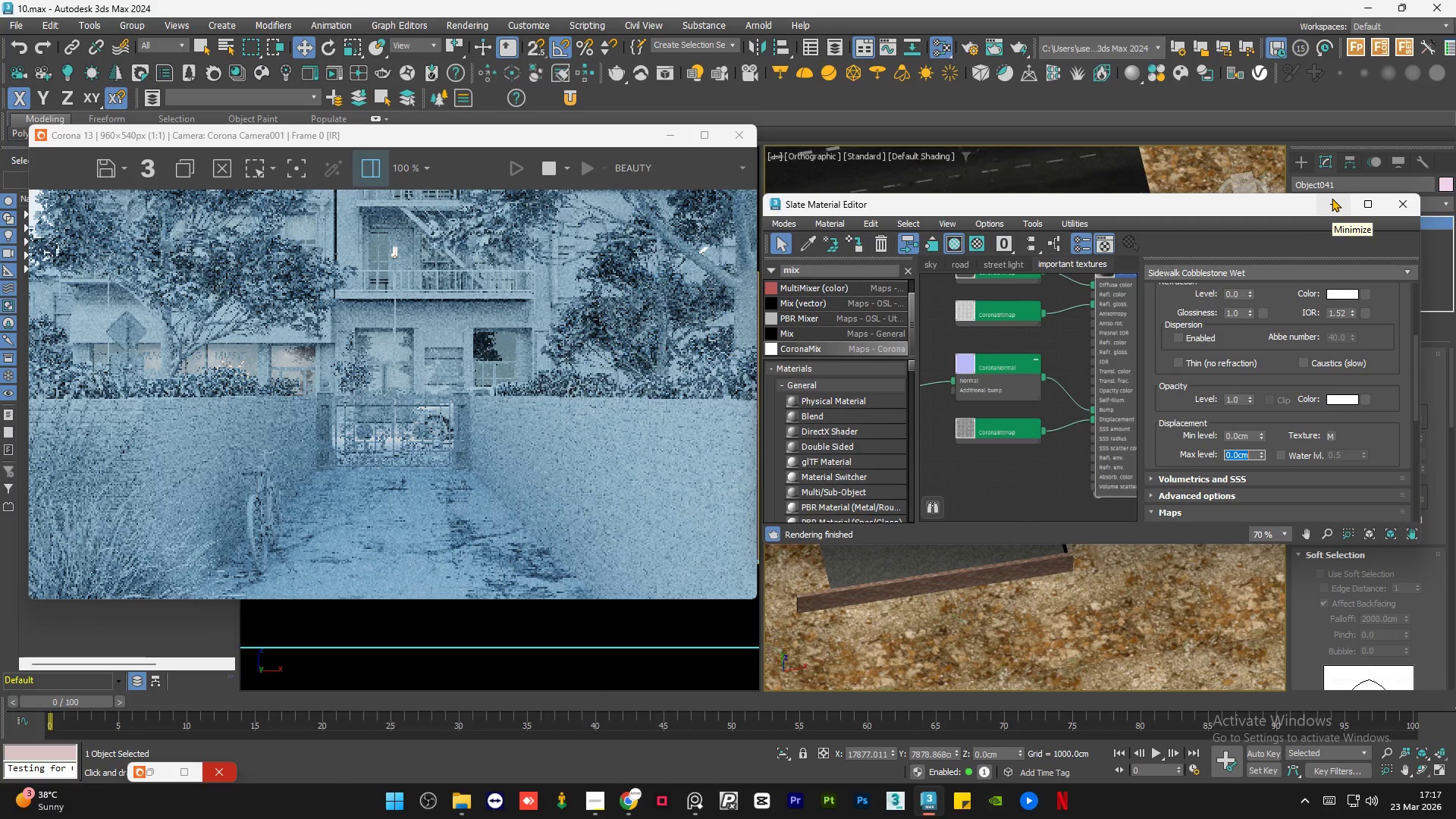 
wait(5.95)
 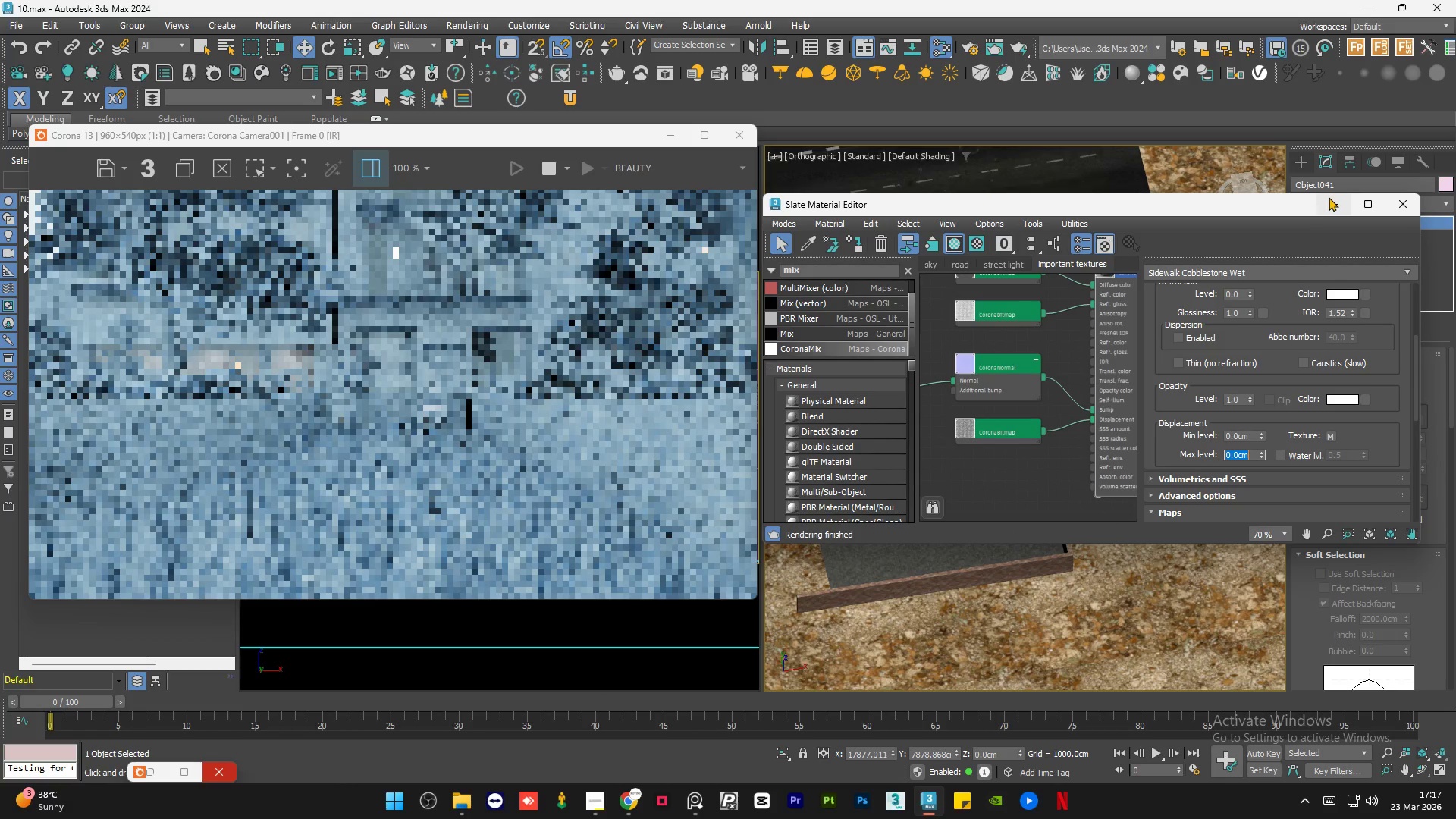 
key(Numpad1)
 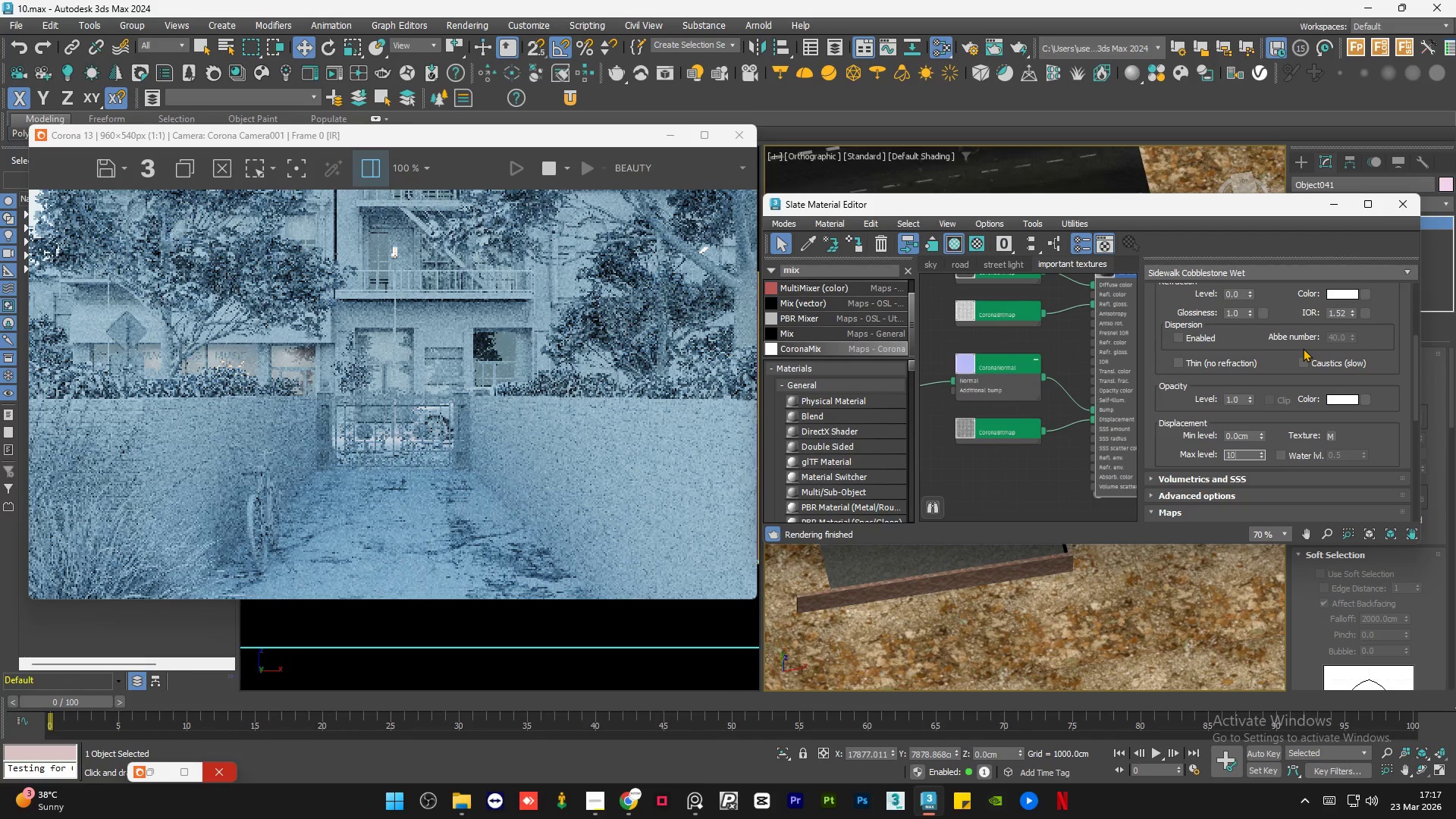 
key(Numpad0)
 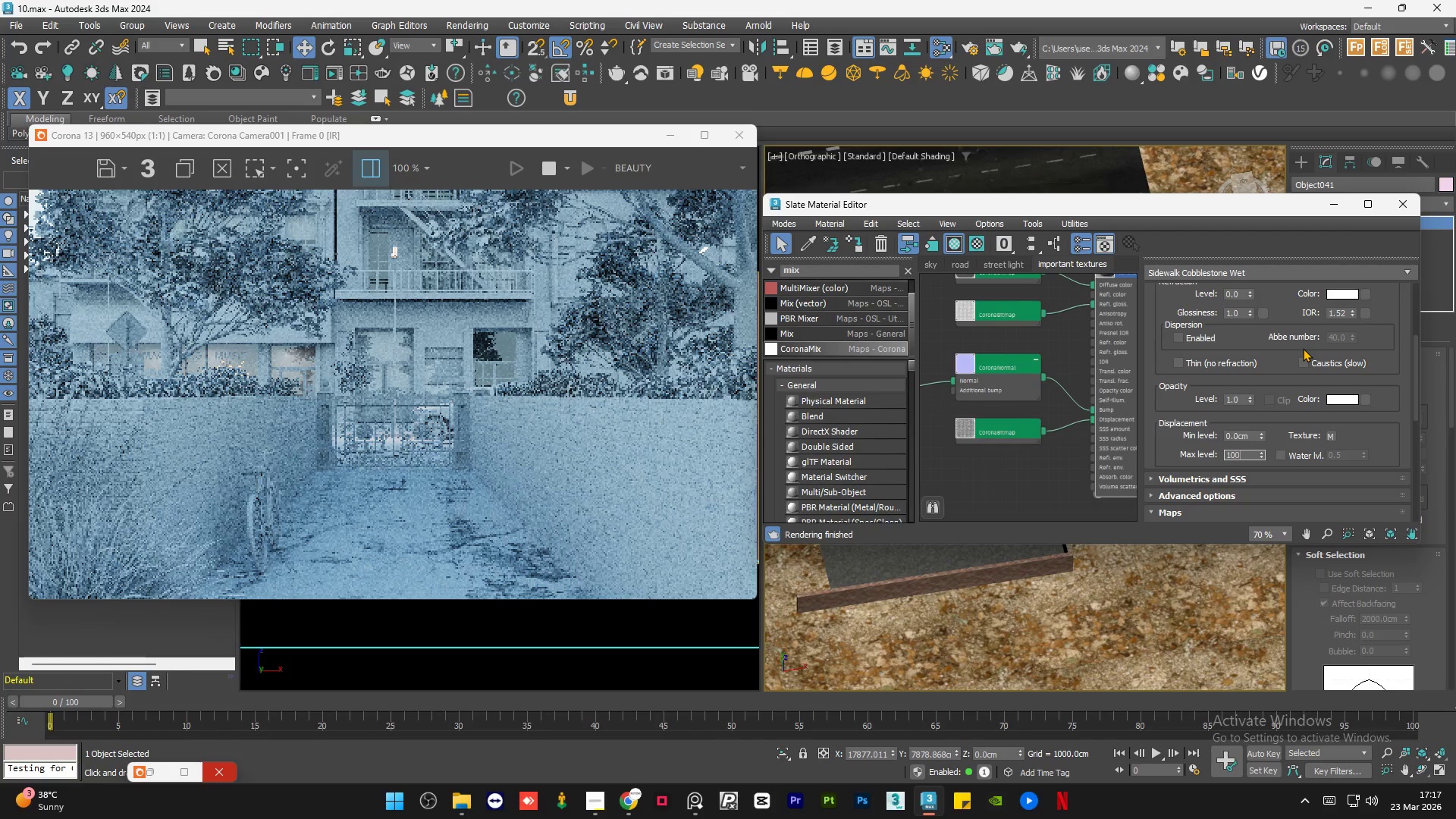 
key(Numpad0)
 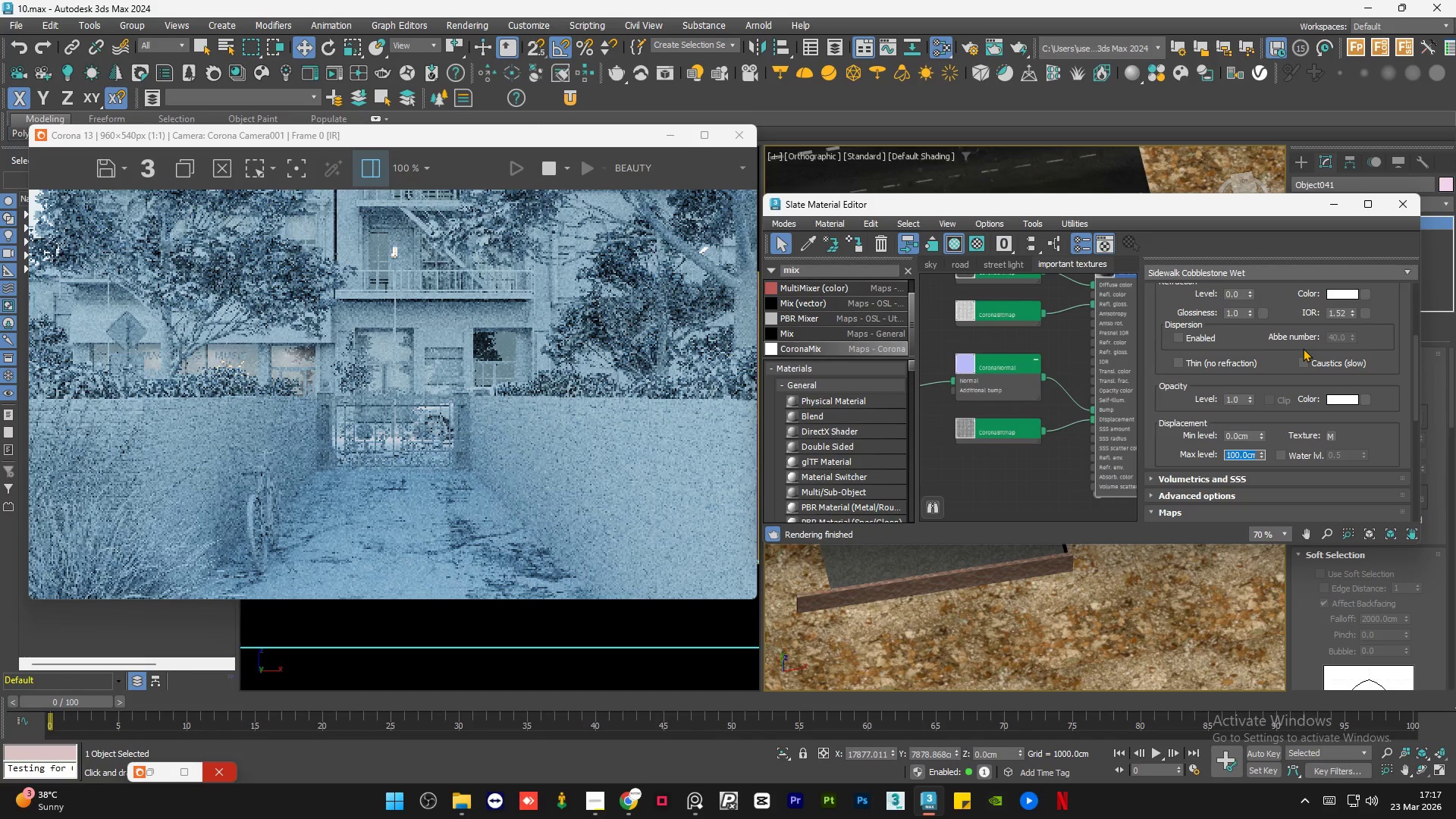 
key(NumpadEnter)
 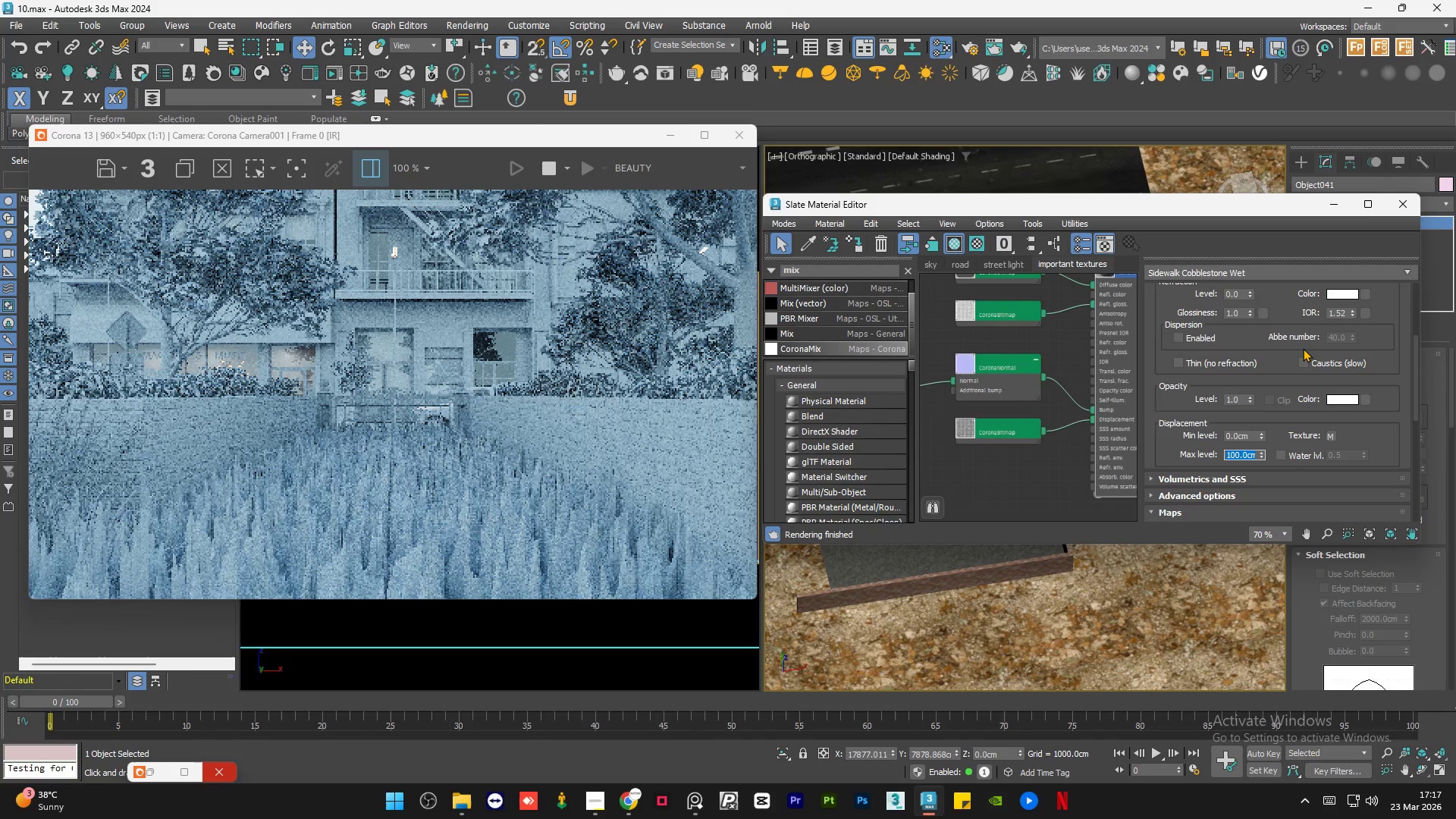 
wait(6.06)
 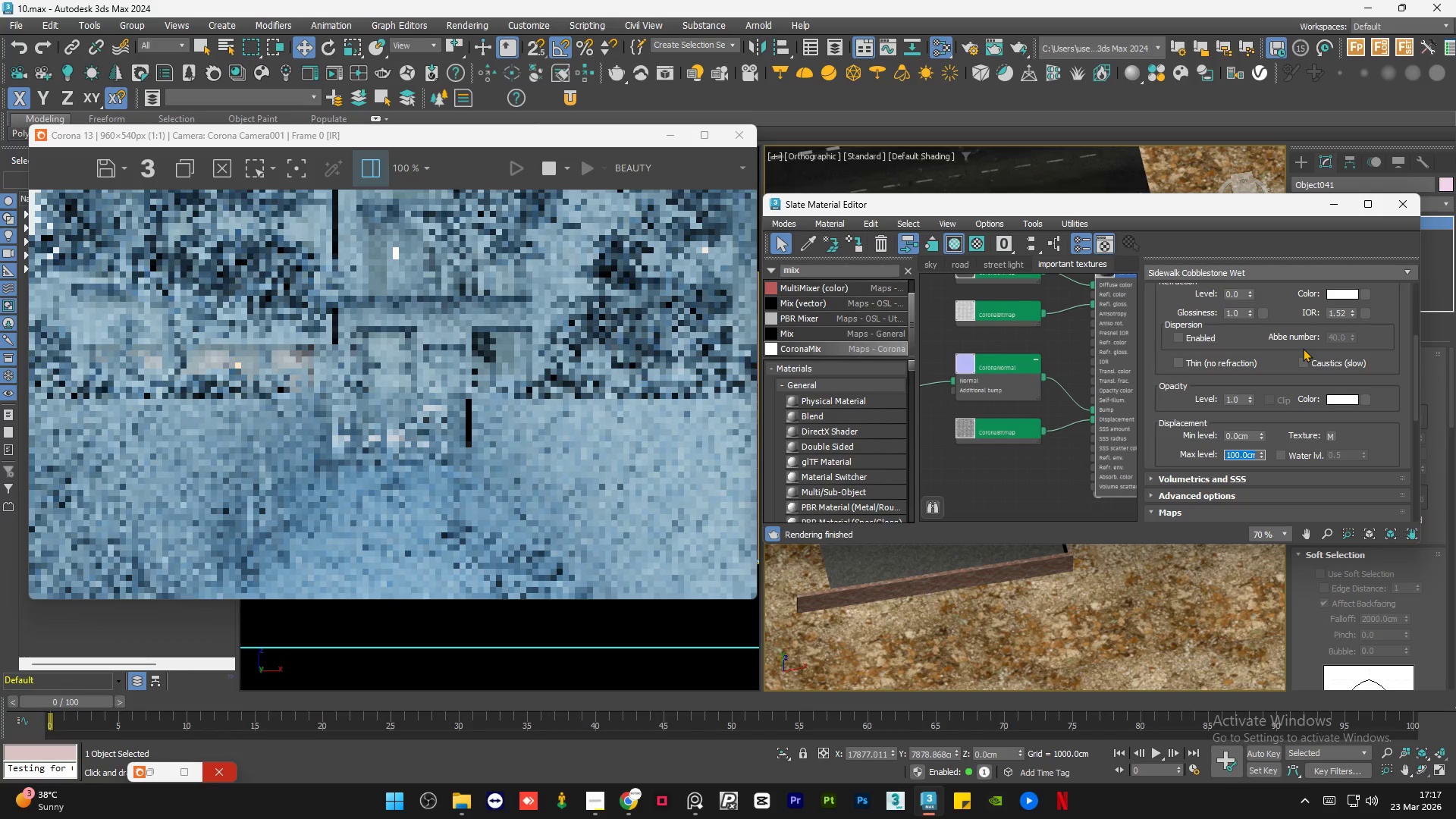 
key(Numpad0)
 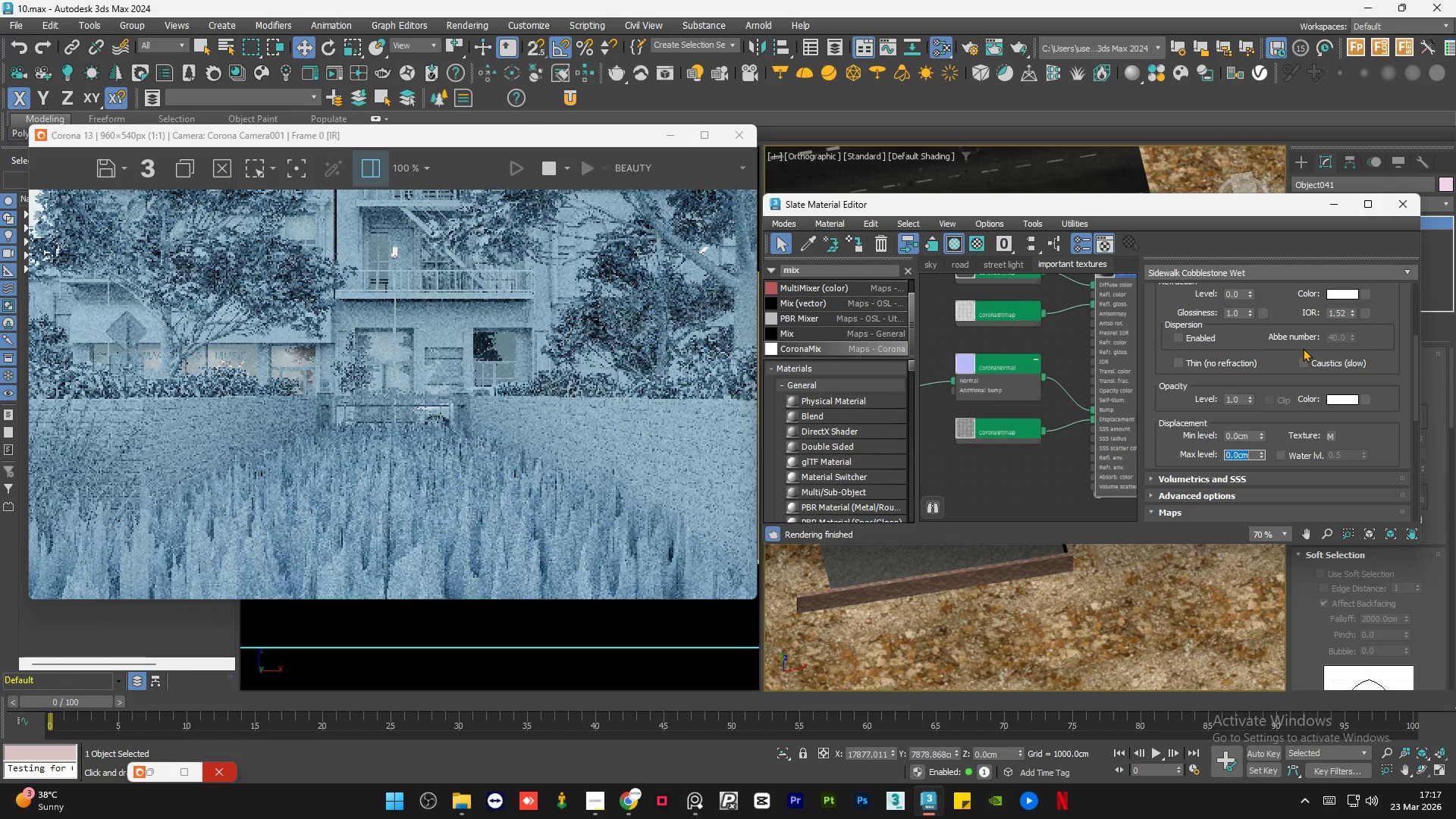 
key(NumpadEnter)
 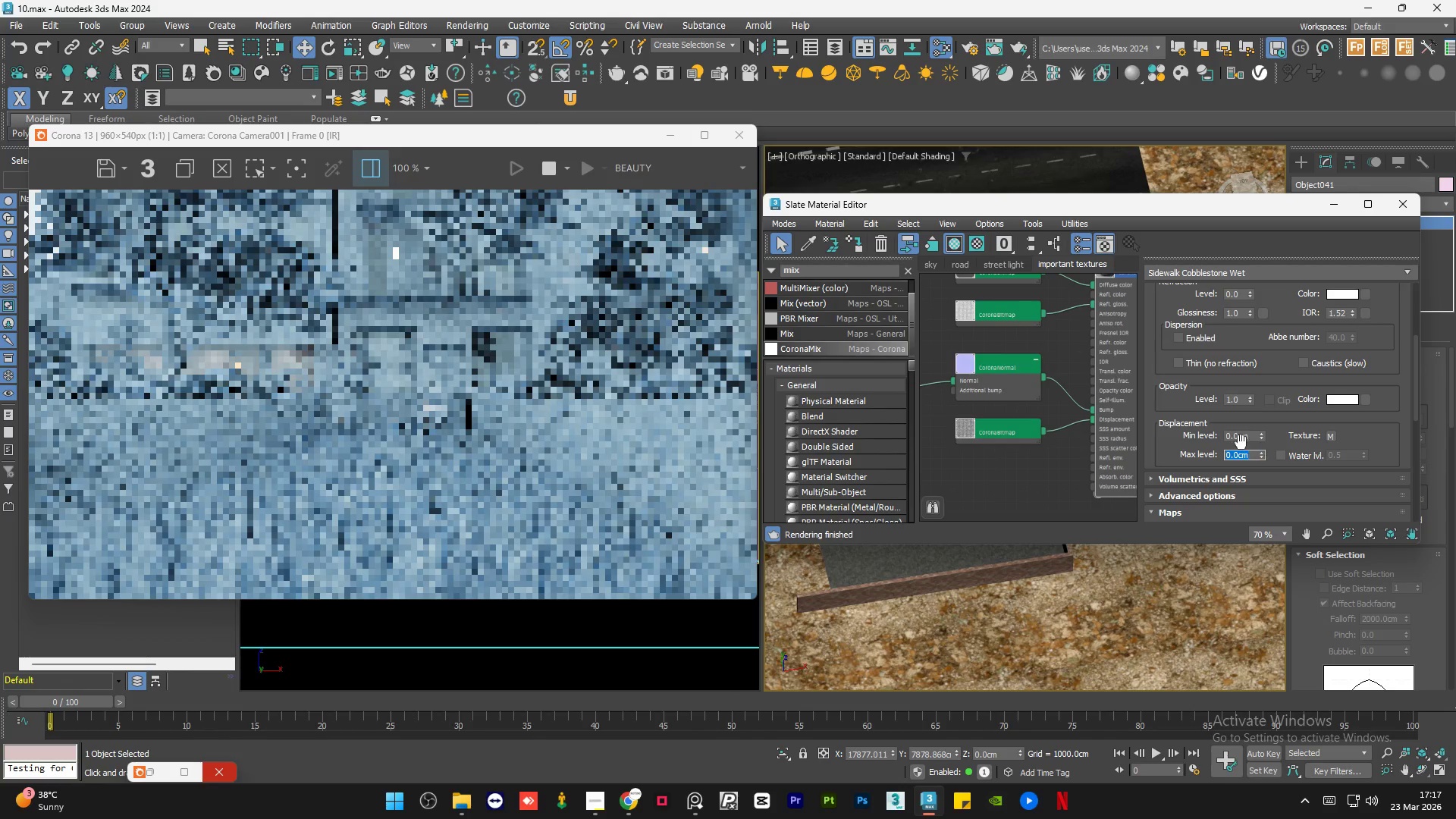 
double_click([1240, 438])
 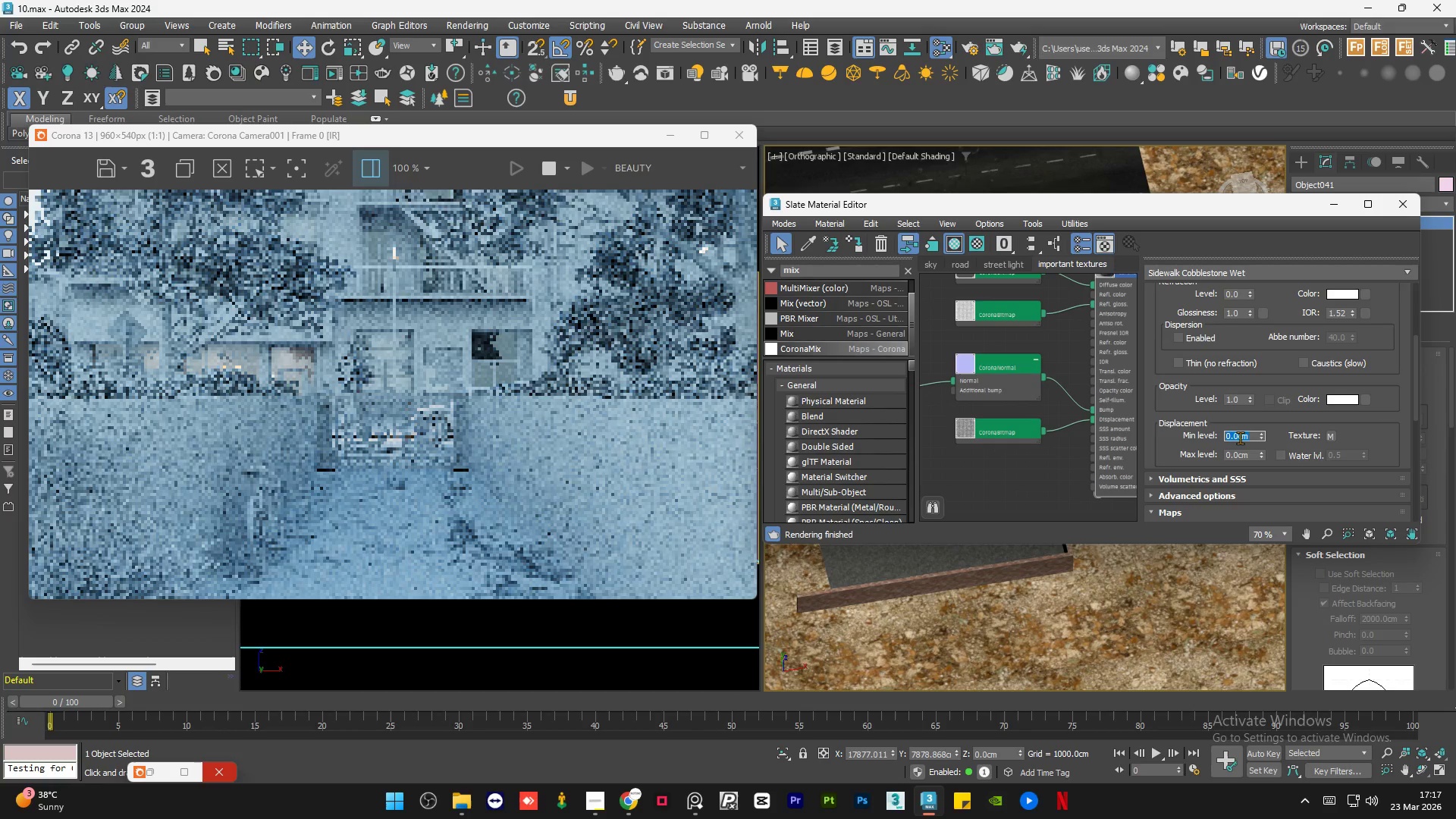 
key(Numpad2)
 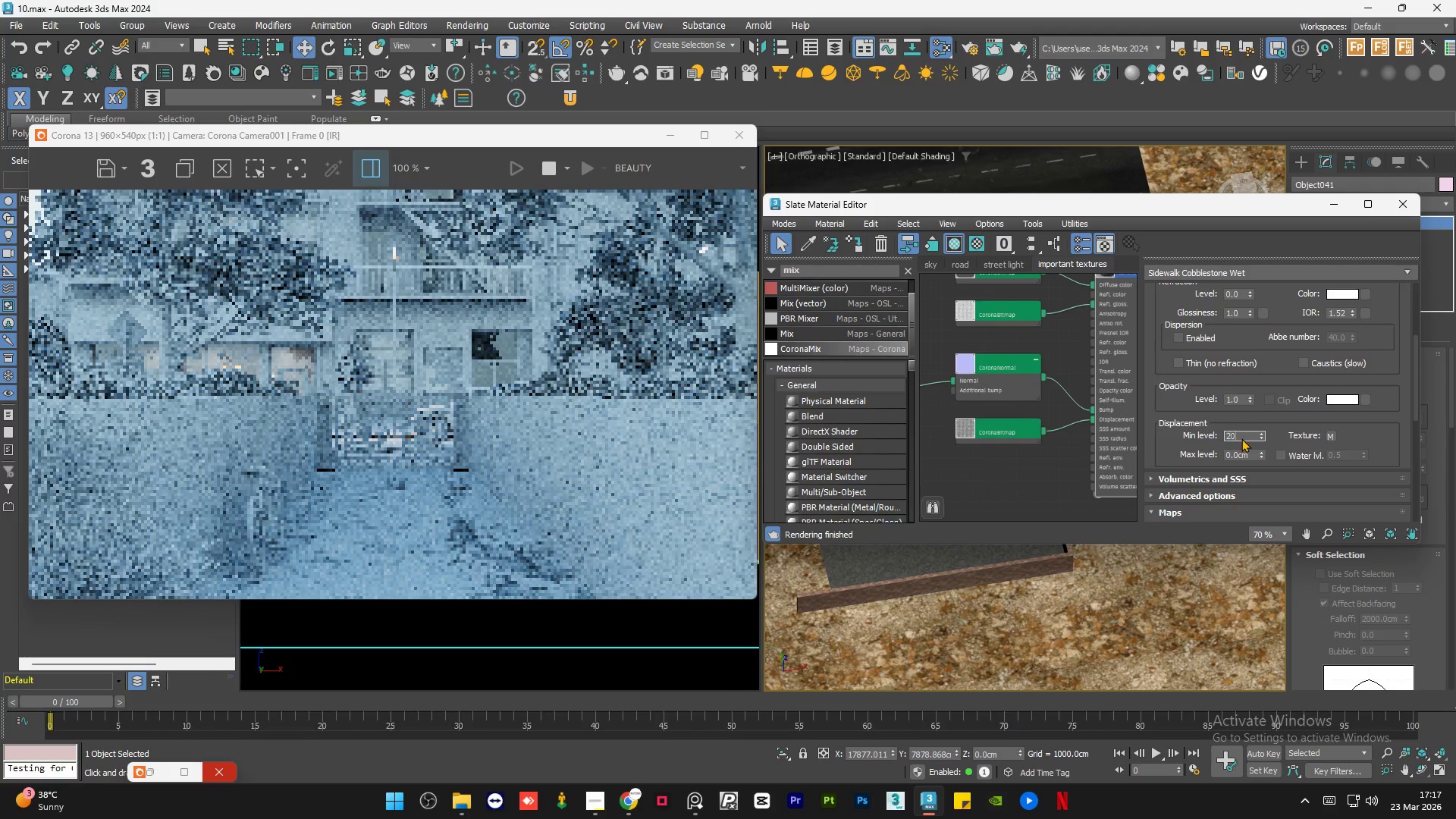 
key(Numpad0)
 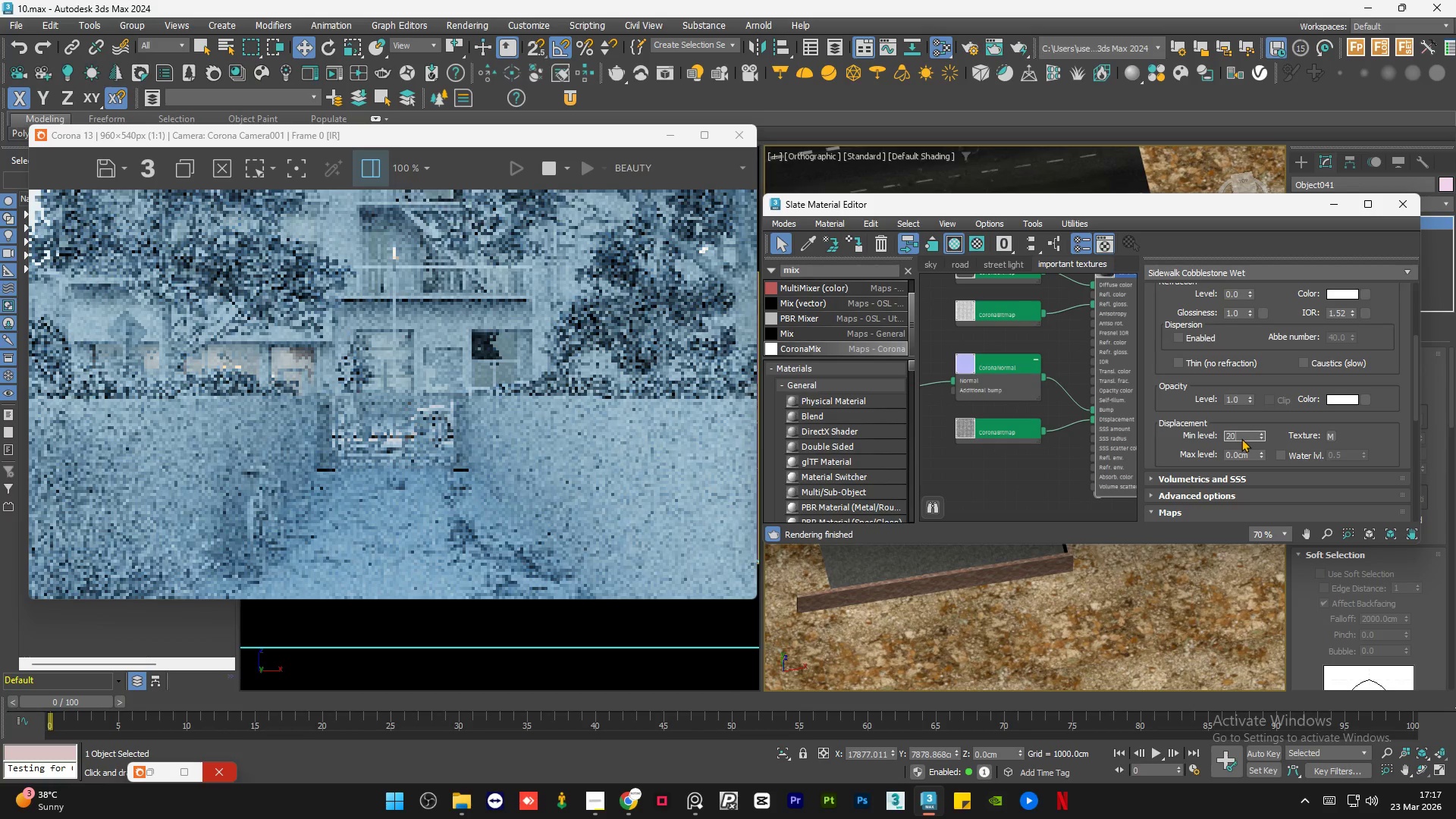 
key(NumpadEnter)
 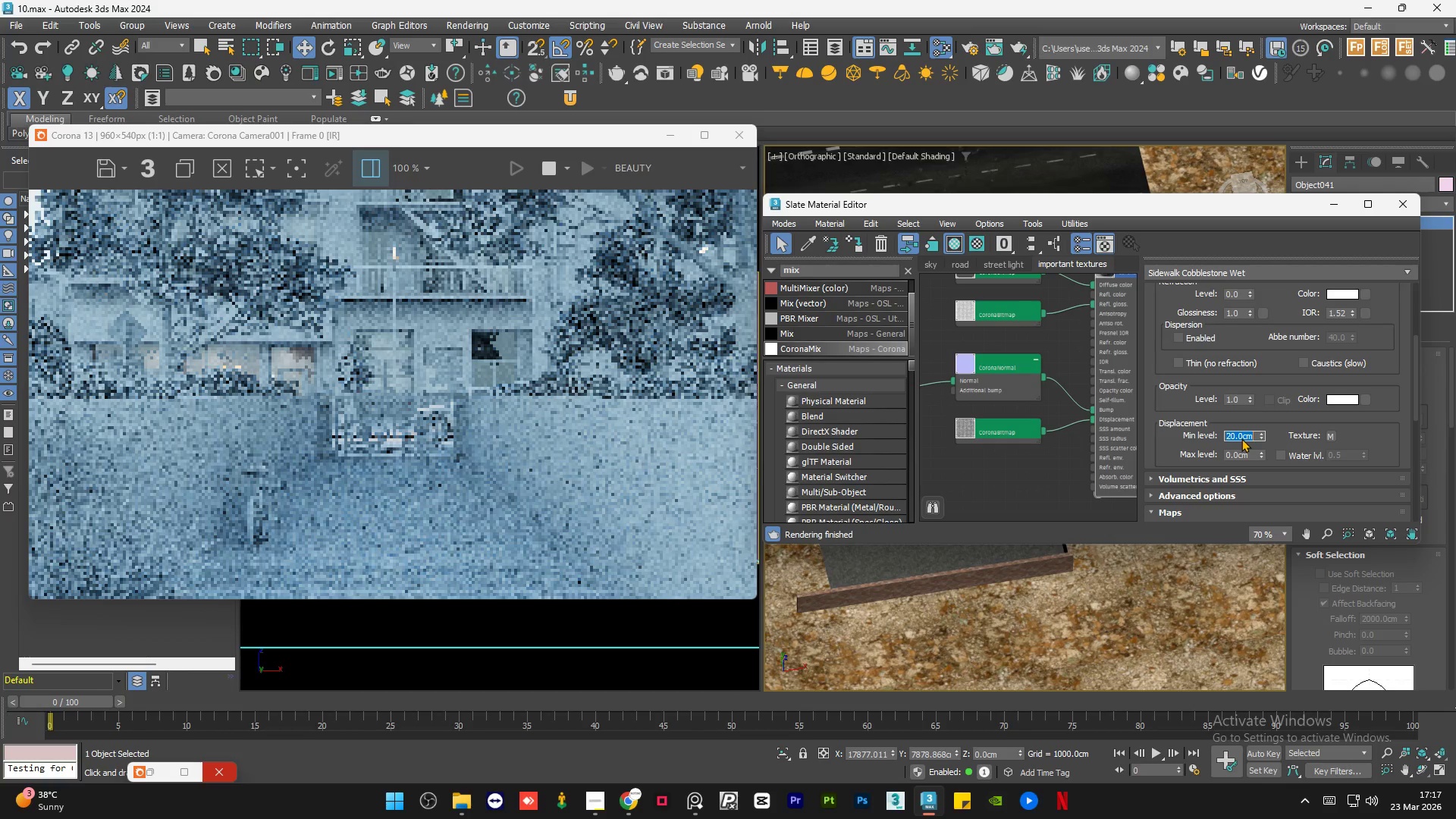 
wait(8.31)
 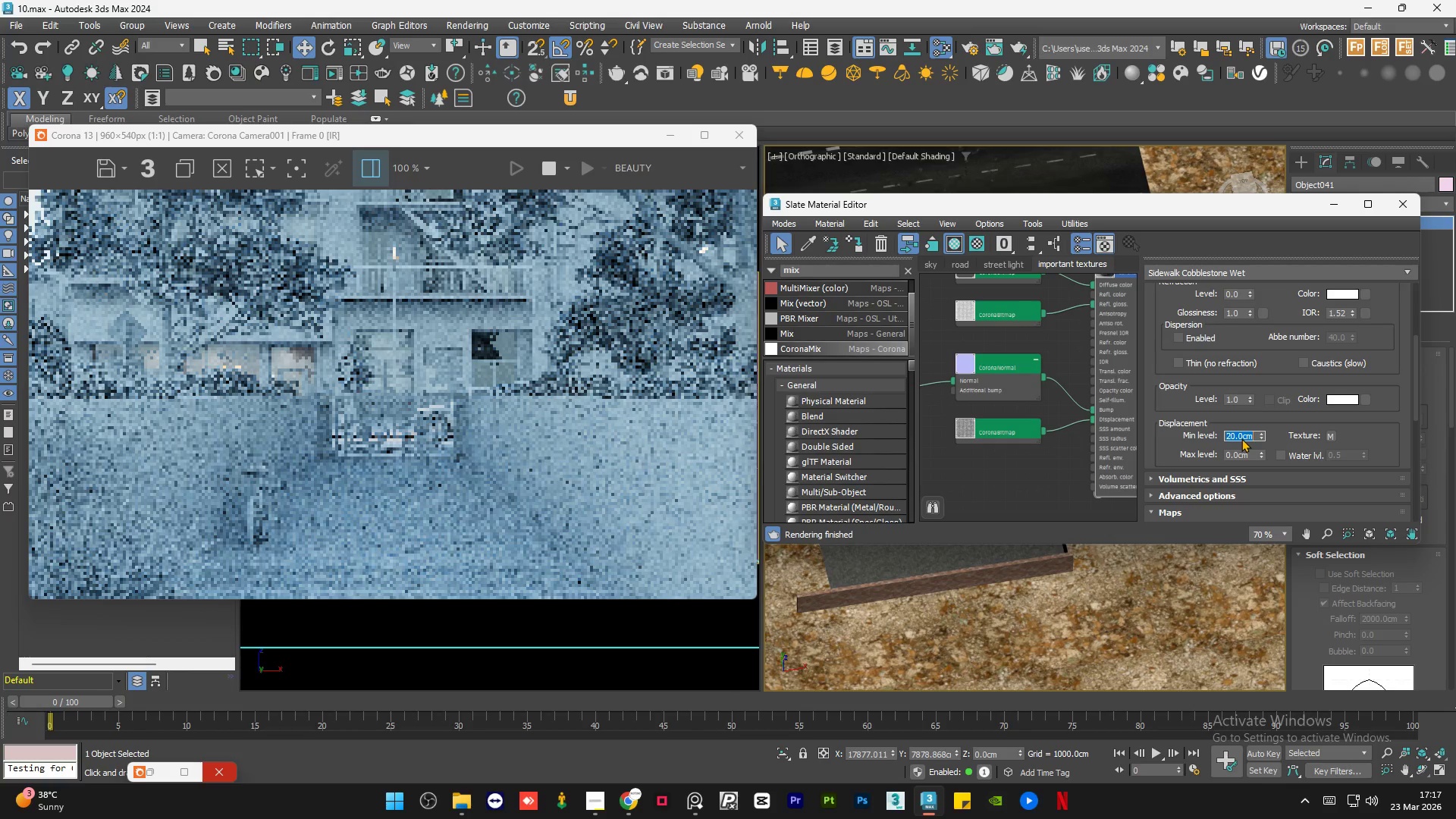 
key(Numpad0)
 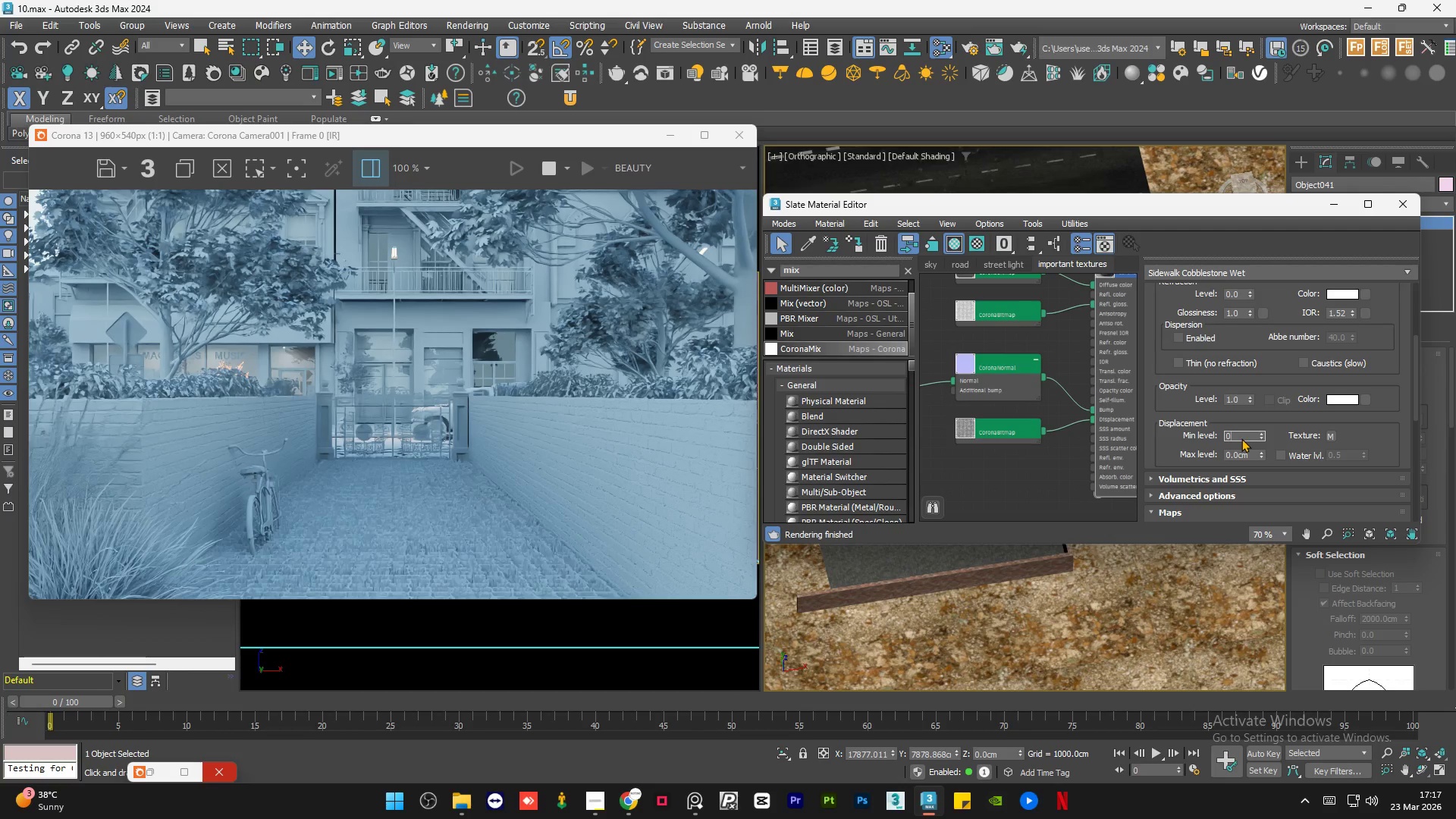 
key(NumpadEnter)
 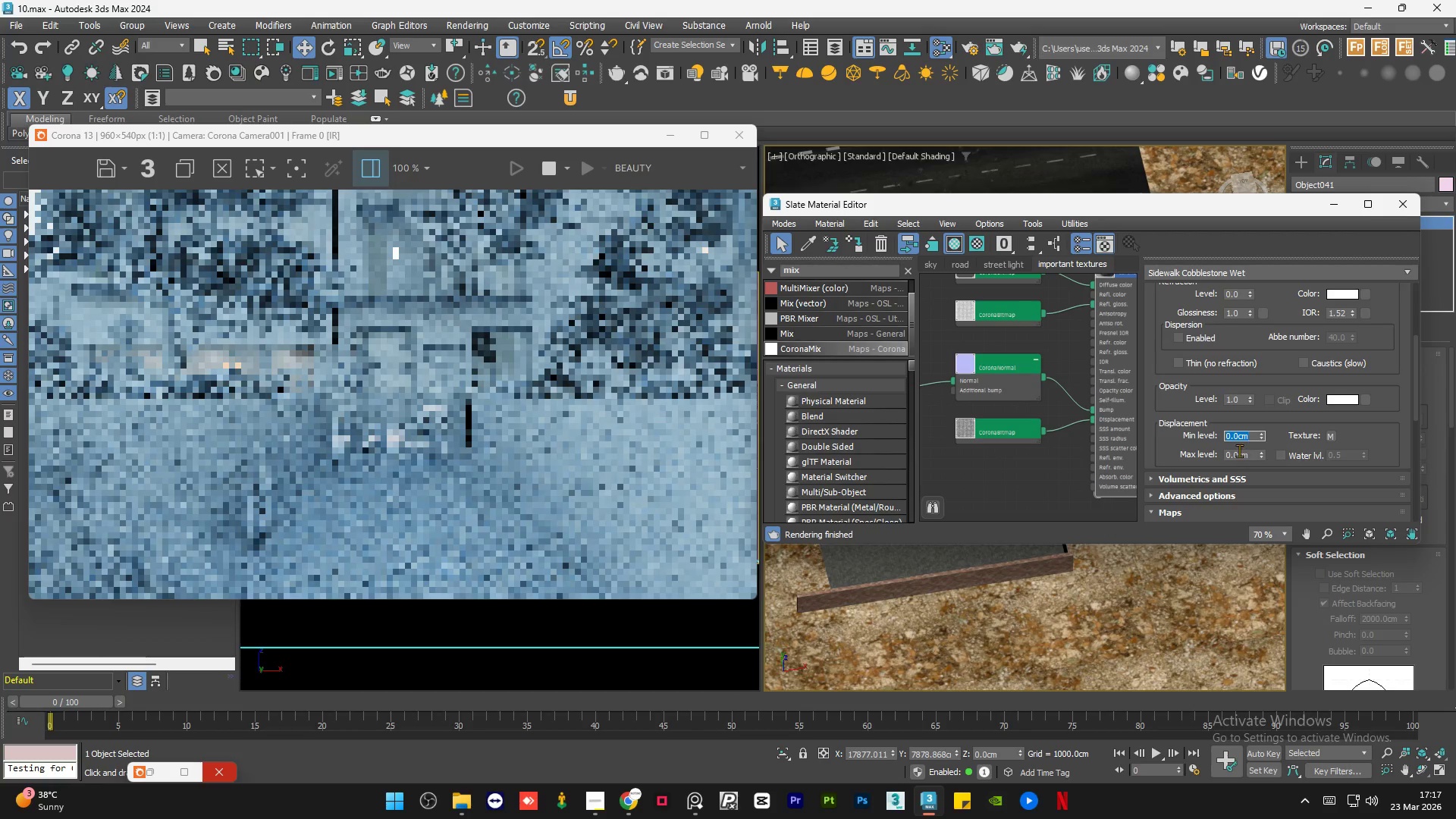 
double_click([1240, 451])
 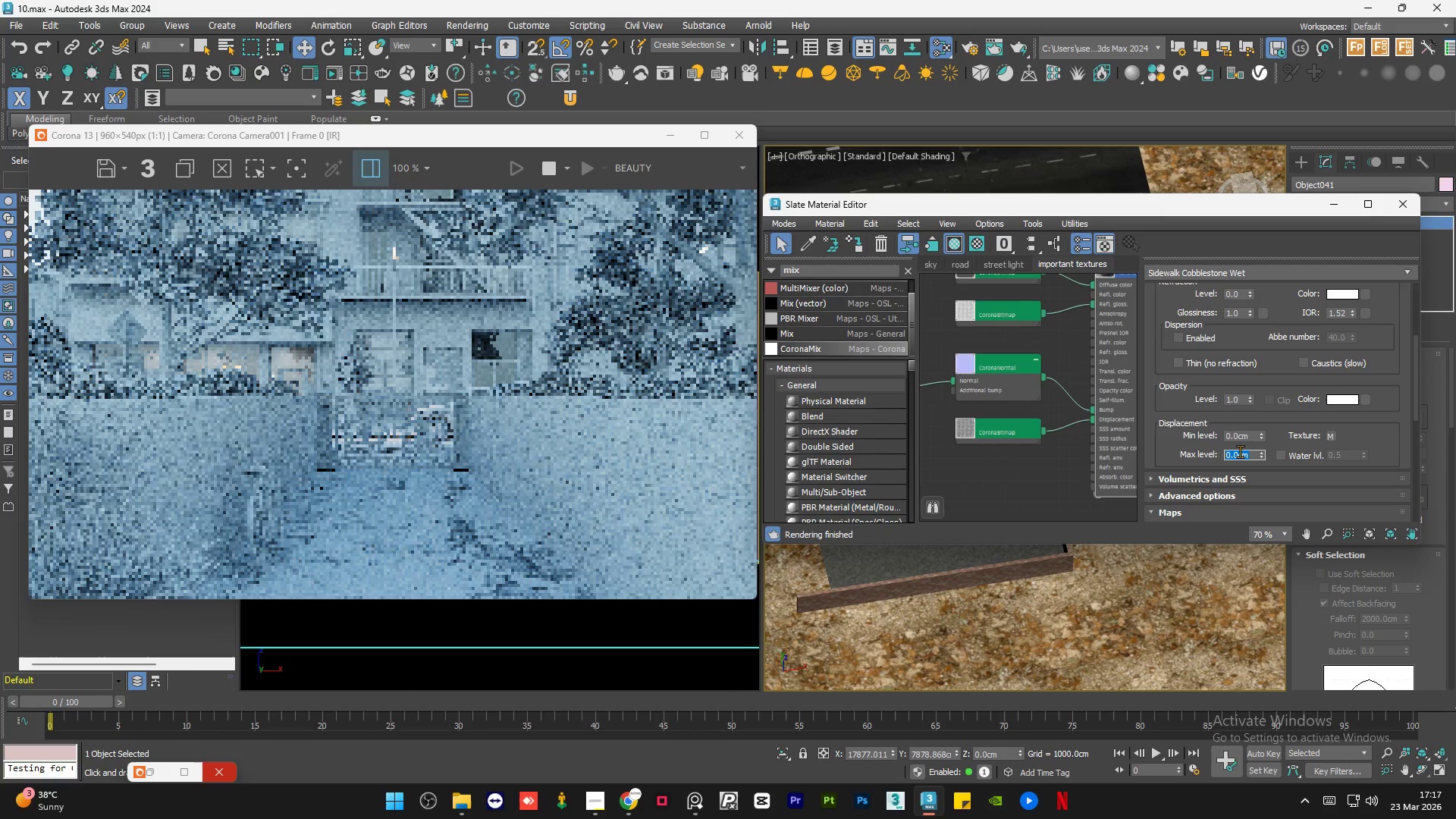 
key(NumpadSubtract)
 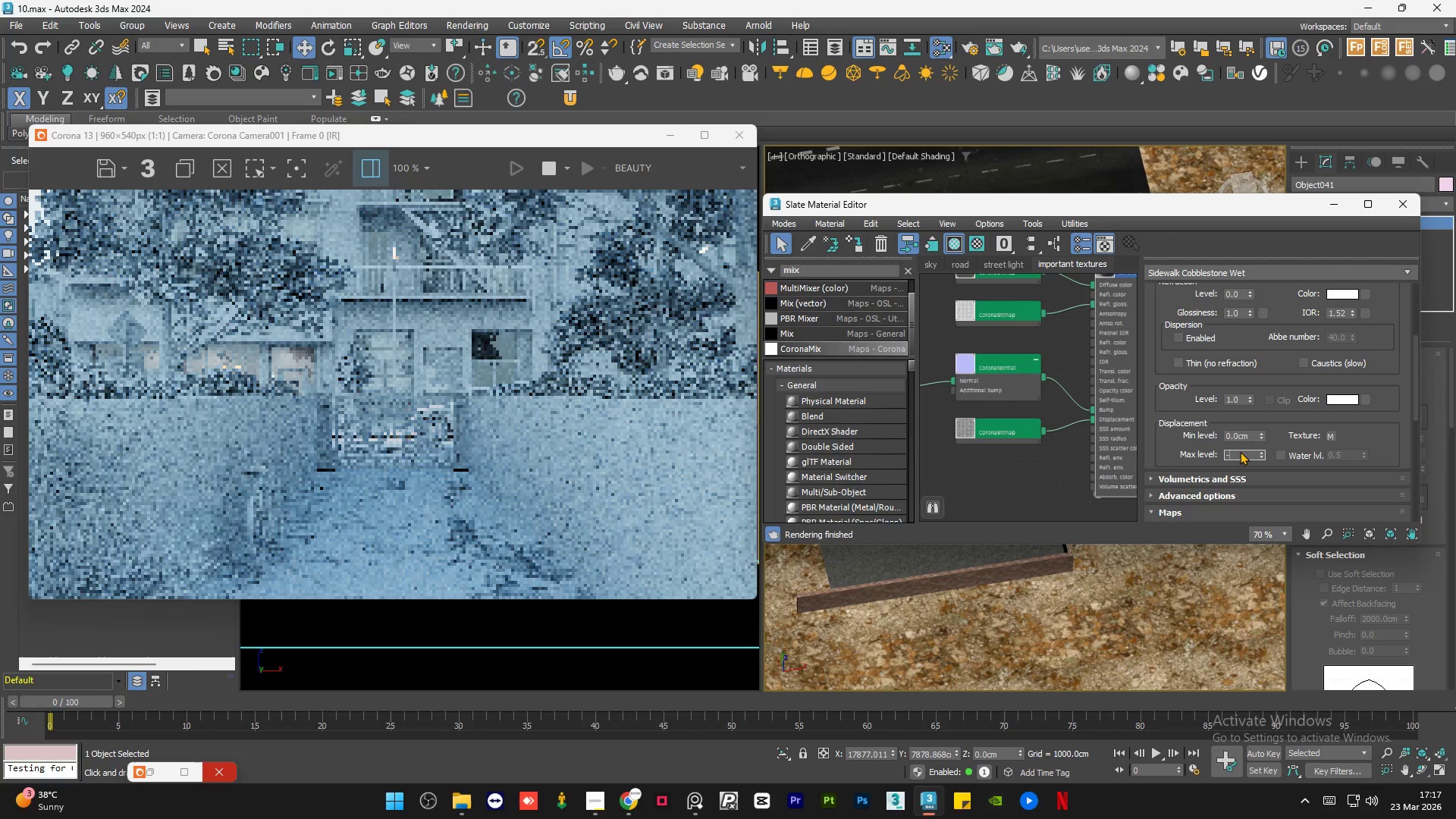 
key(Numpad1)
 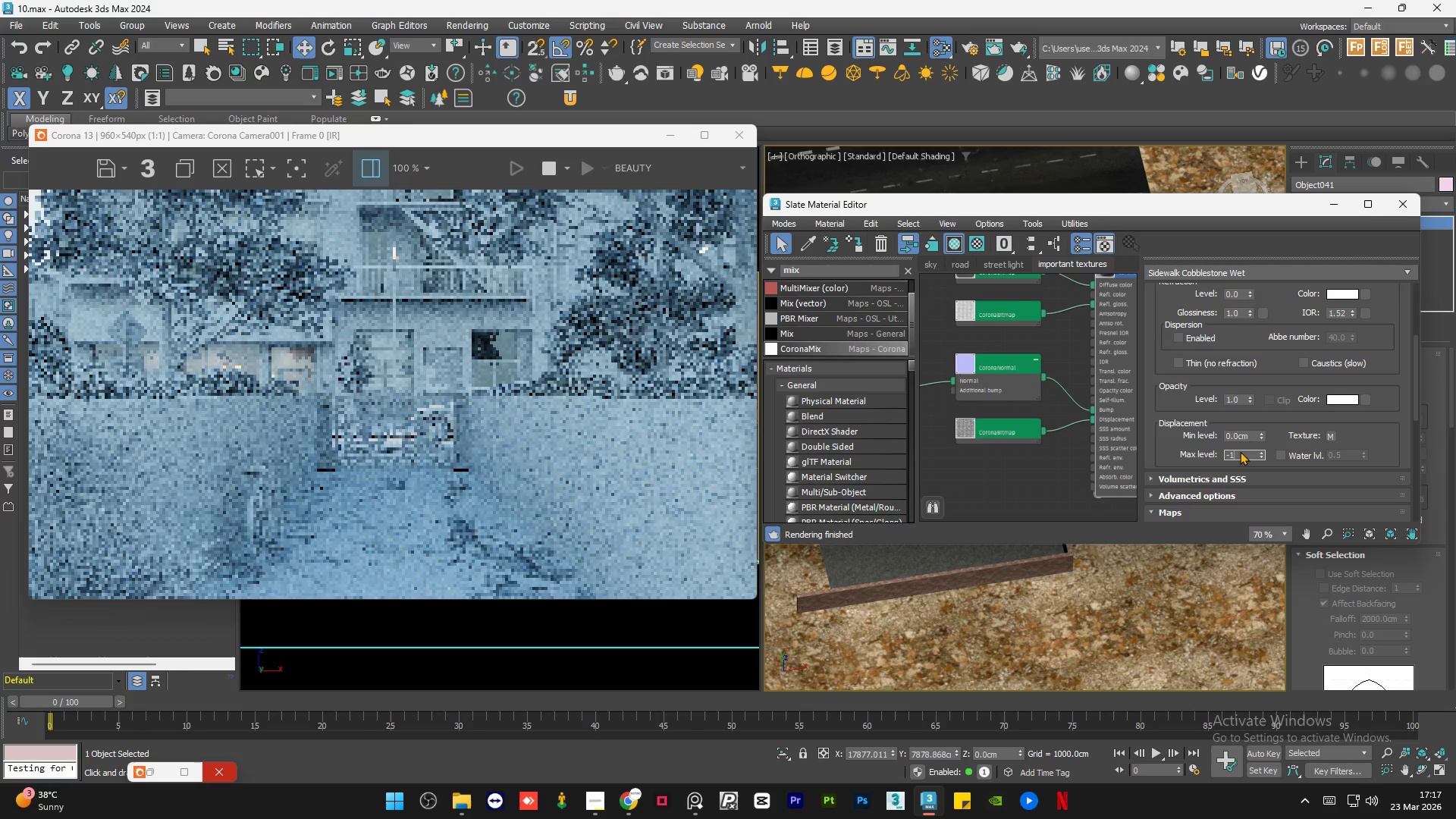 
key(NumpadDecimal)
 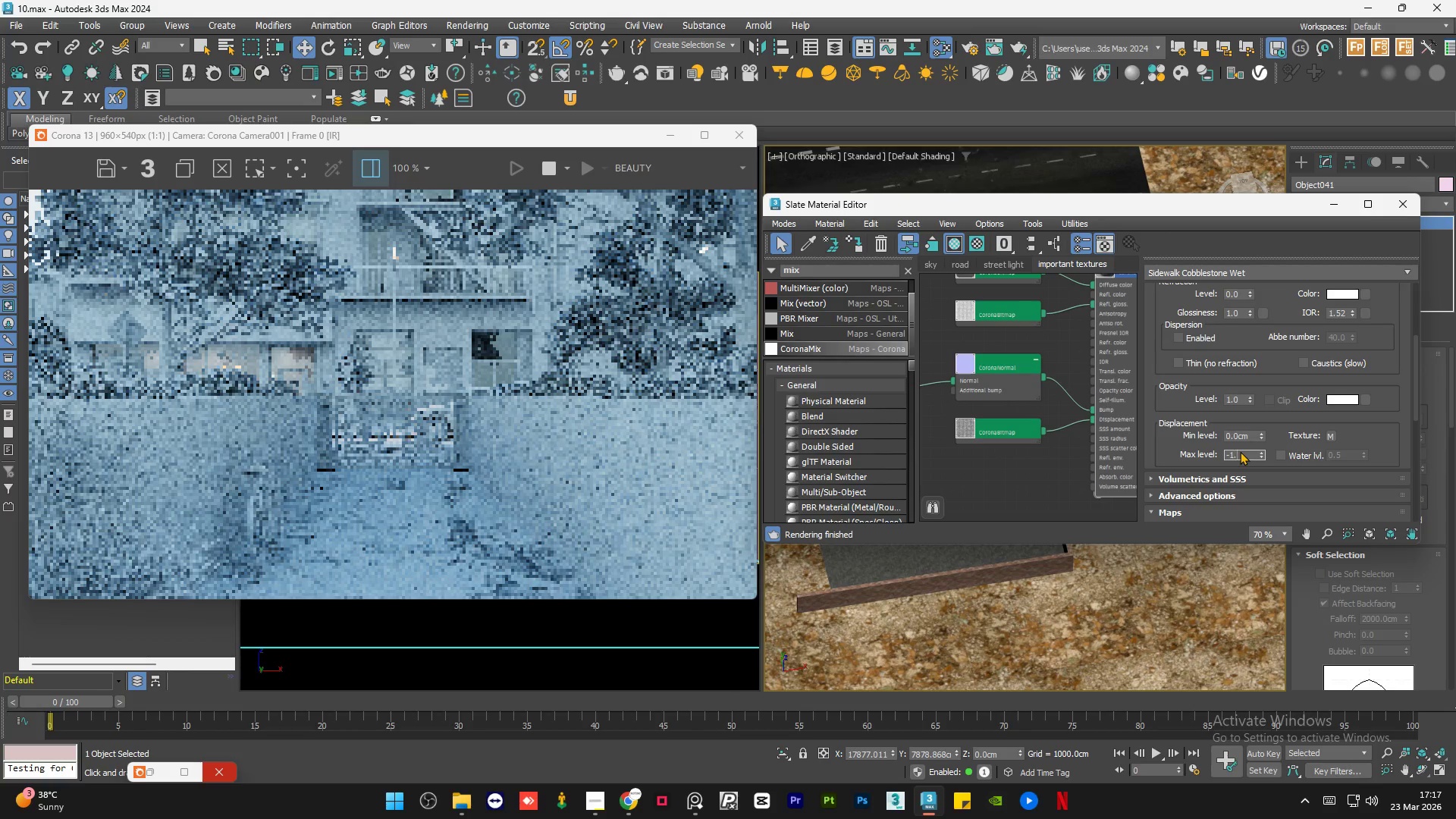 
key(Numpad3)
 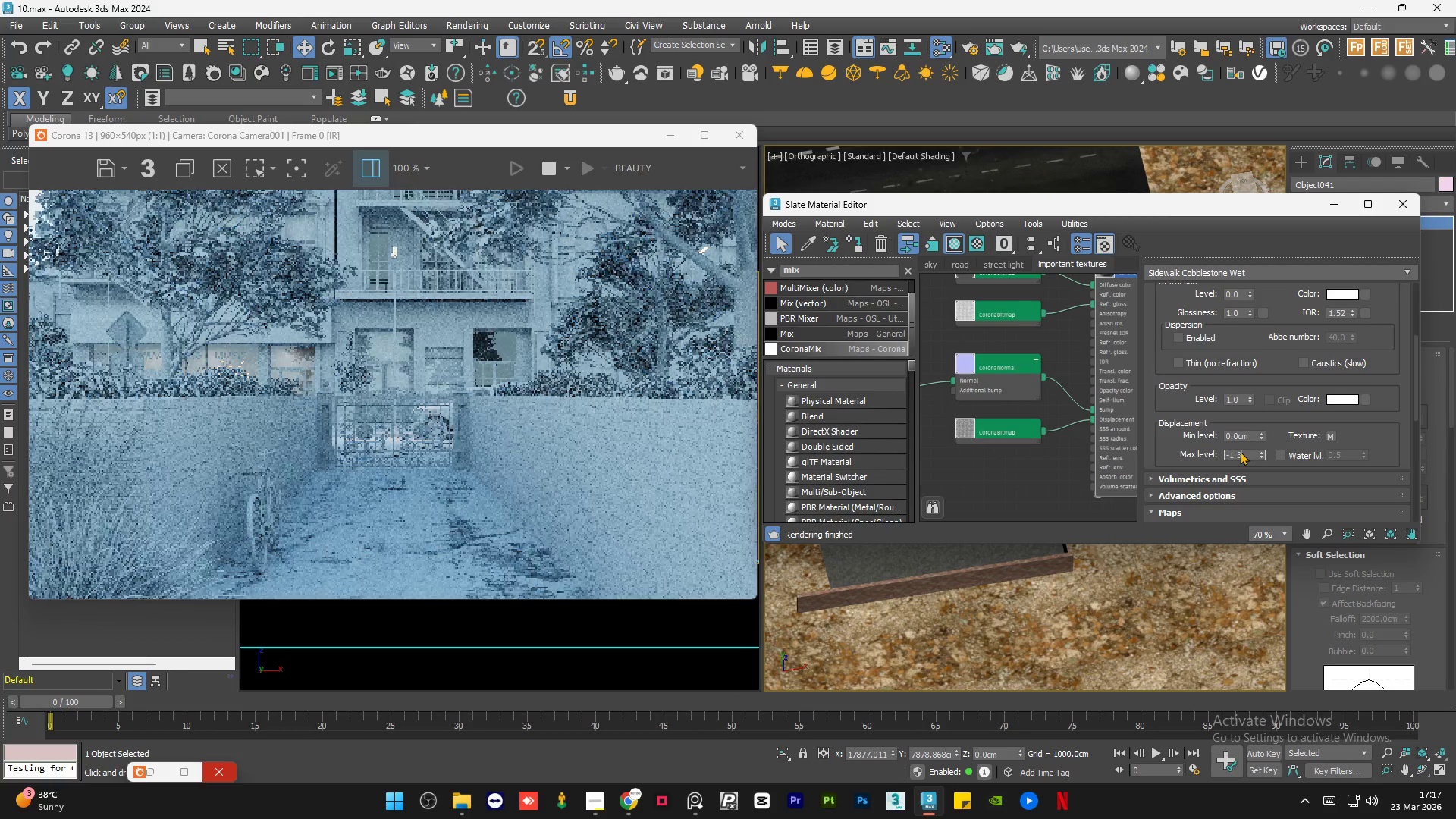 
key(NumpadEnter)
 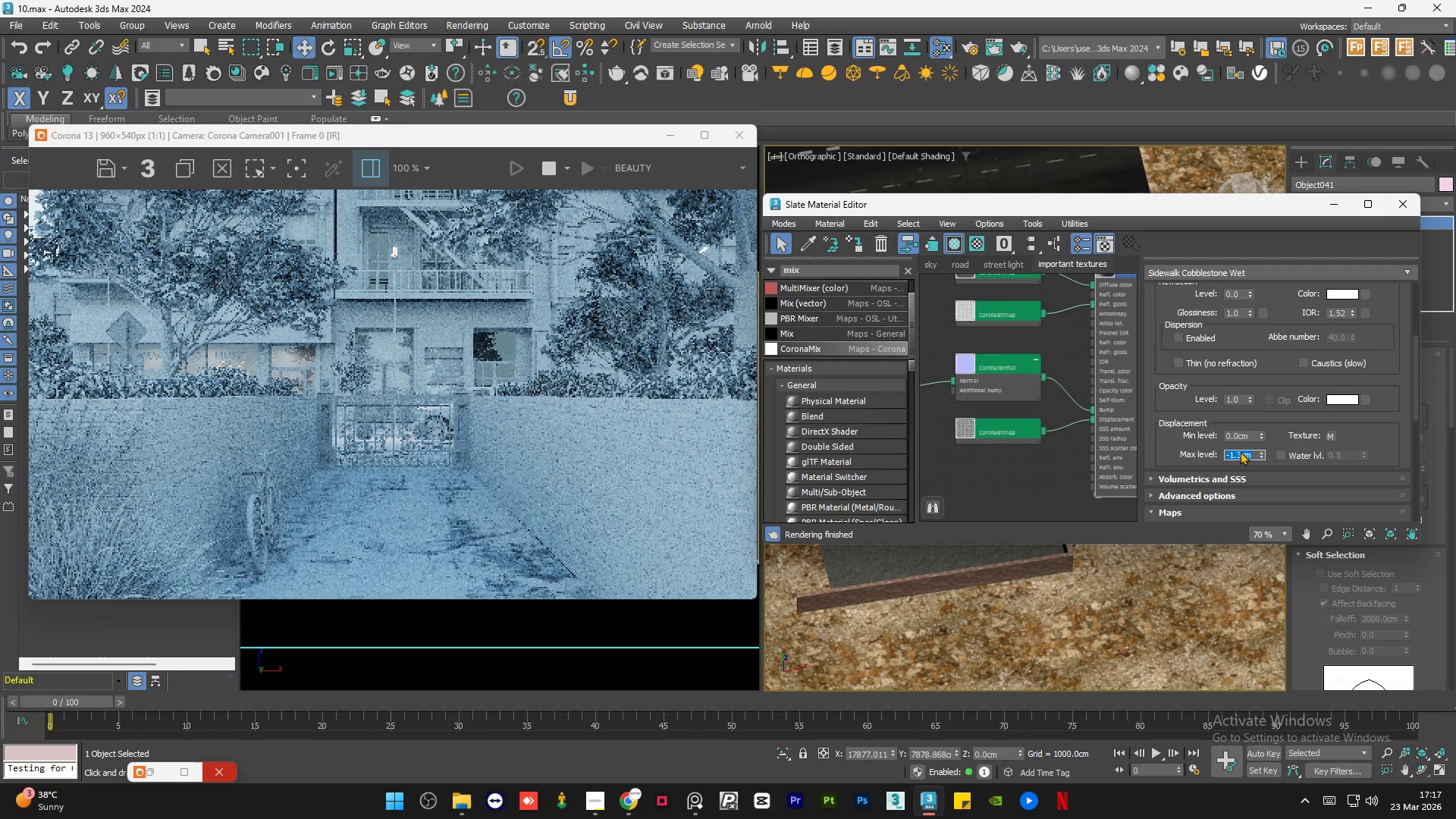 
wait(9.97)
 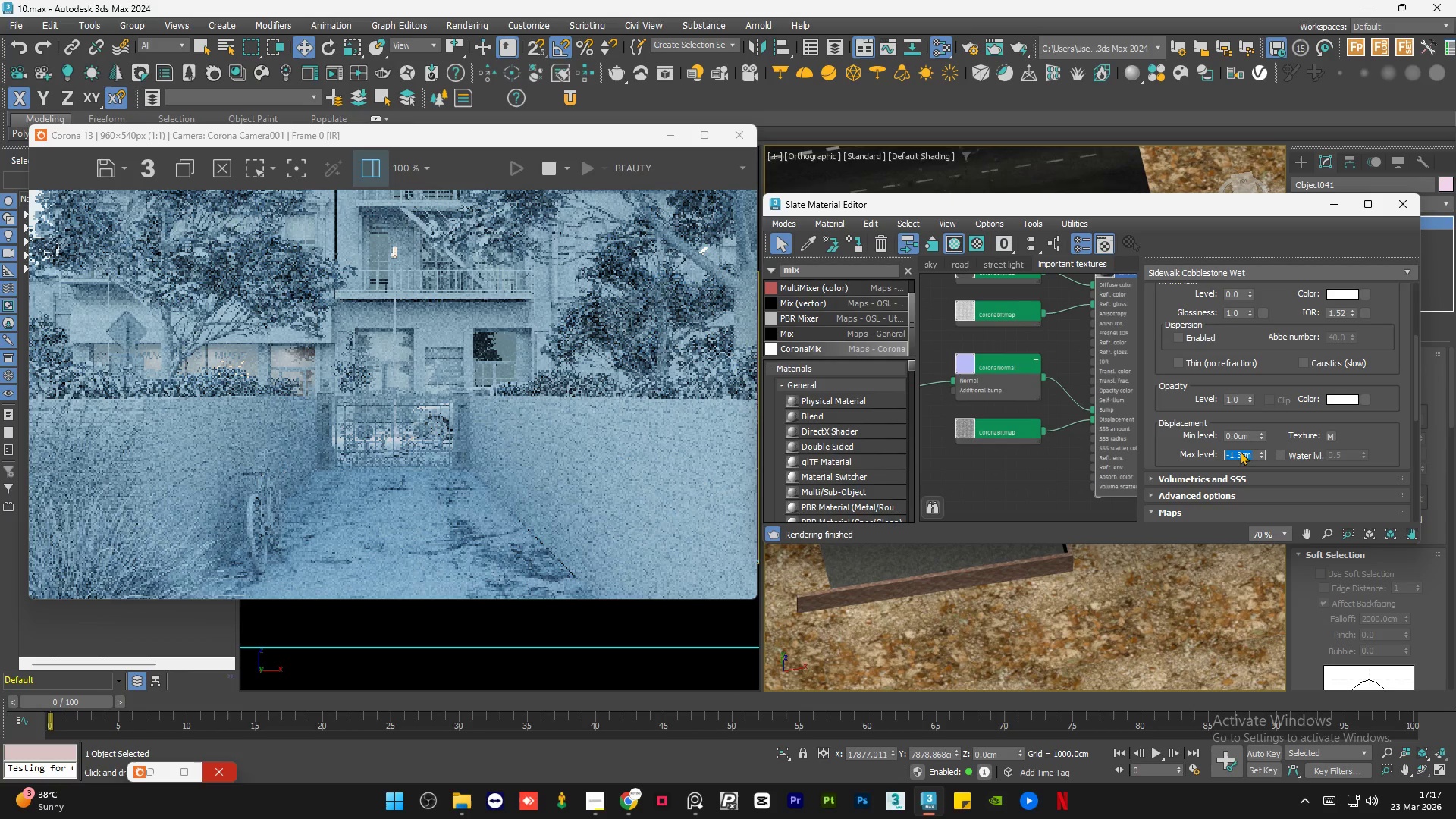 
scroll: coordinate [428, 543], scroll_direction: up, amount: 2.0
 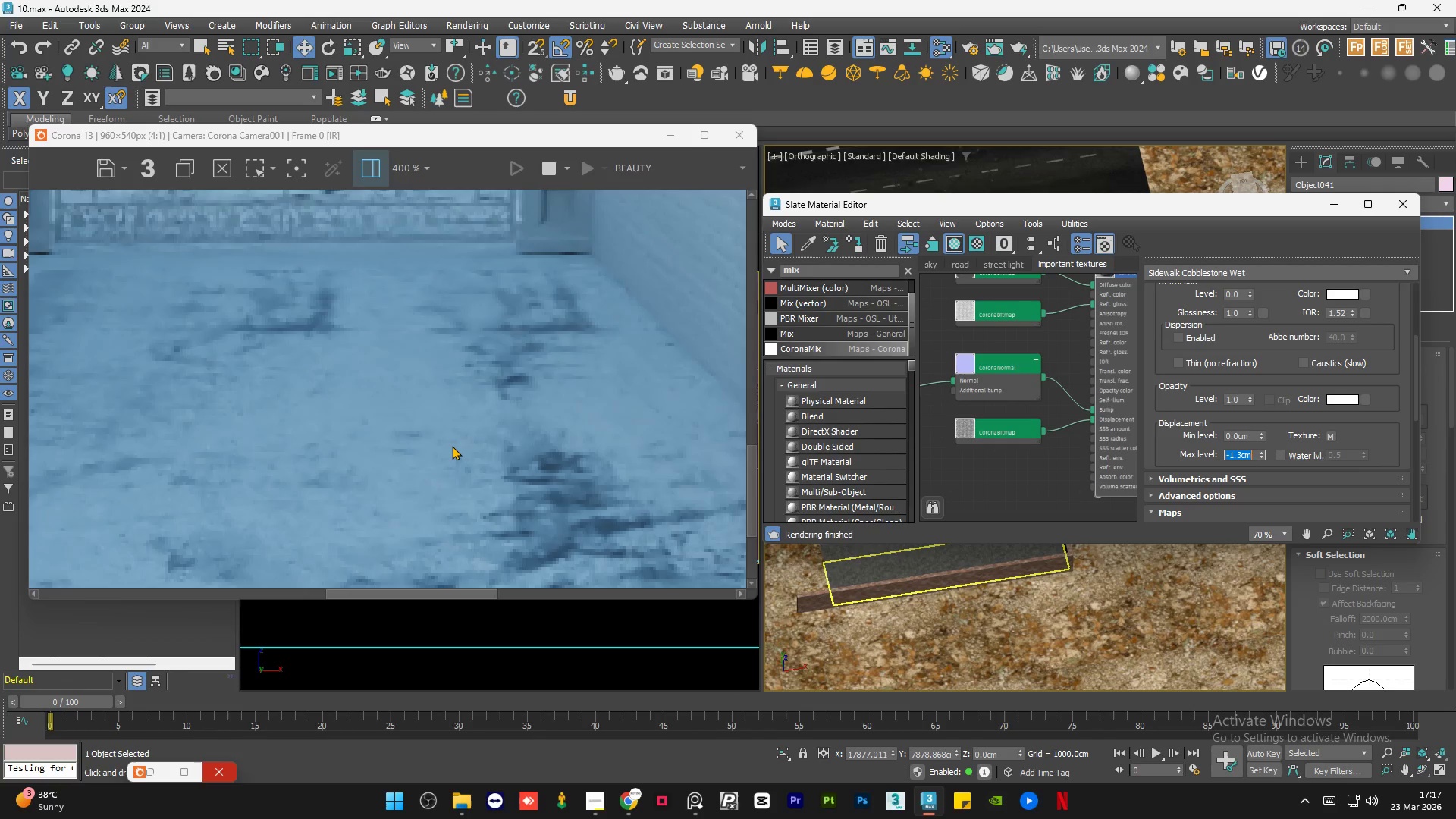 
scroll: coordinate [452, 446], scroll_direction: down, amount: 2.0
 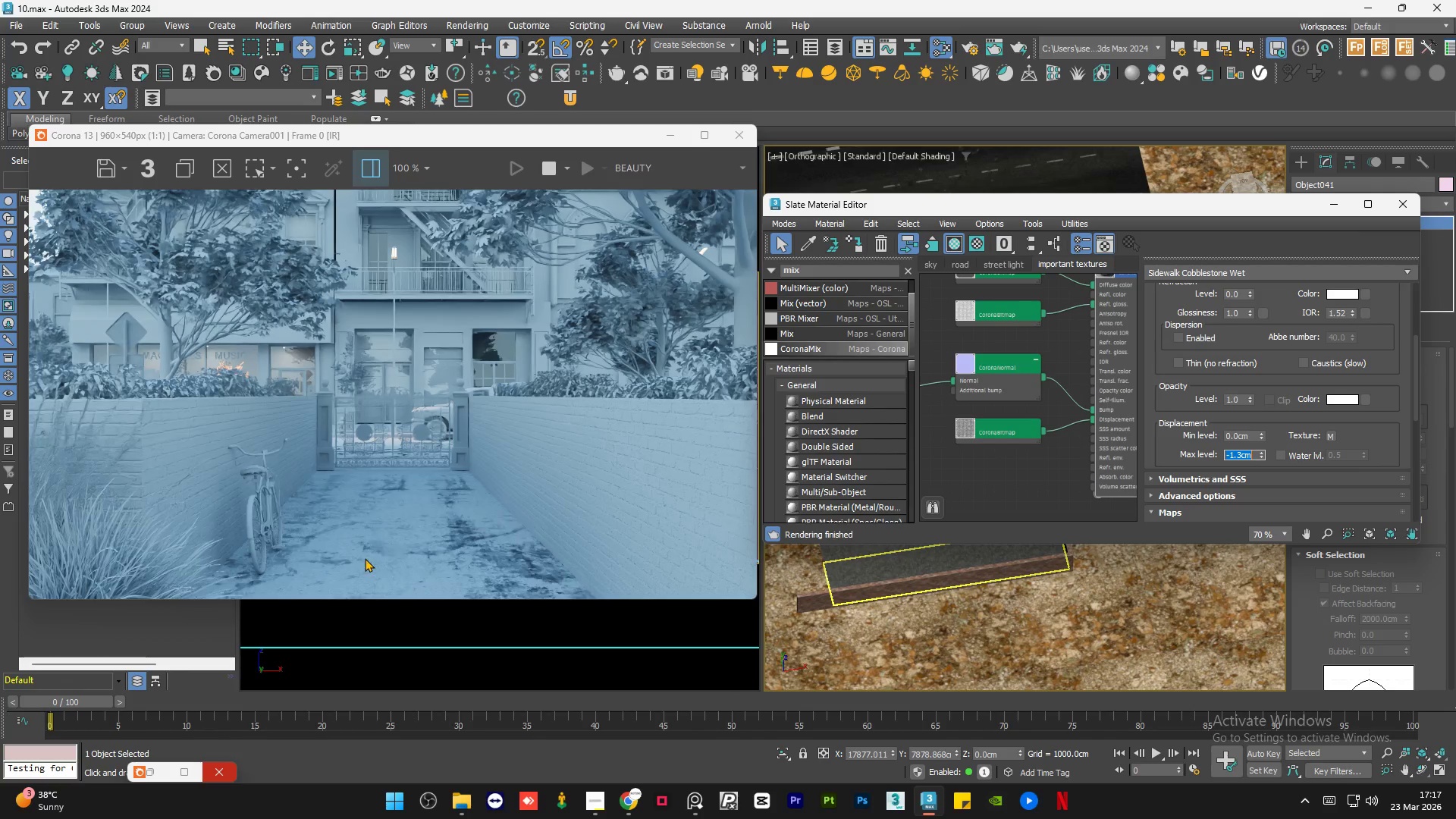 
scroll: coordinate [363, 560], scroll_direction: up, amount: 1.0
 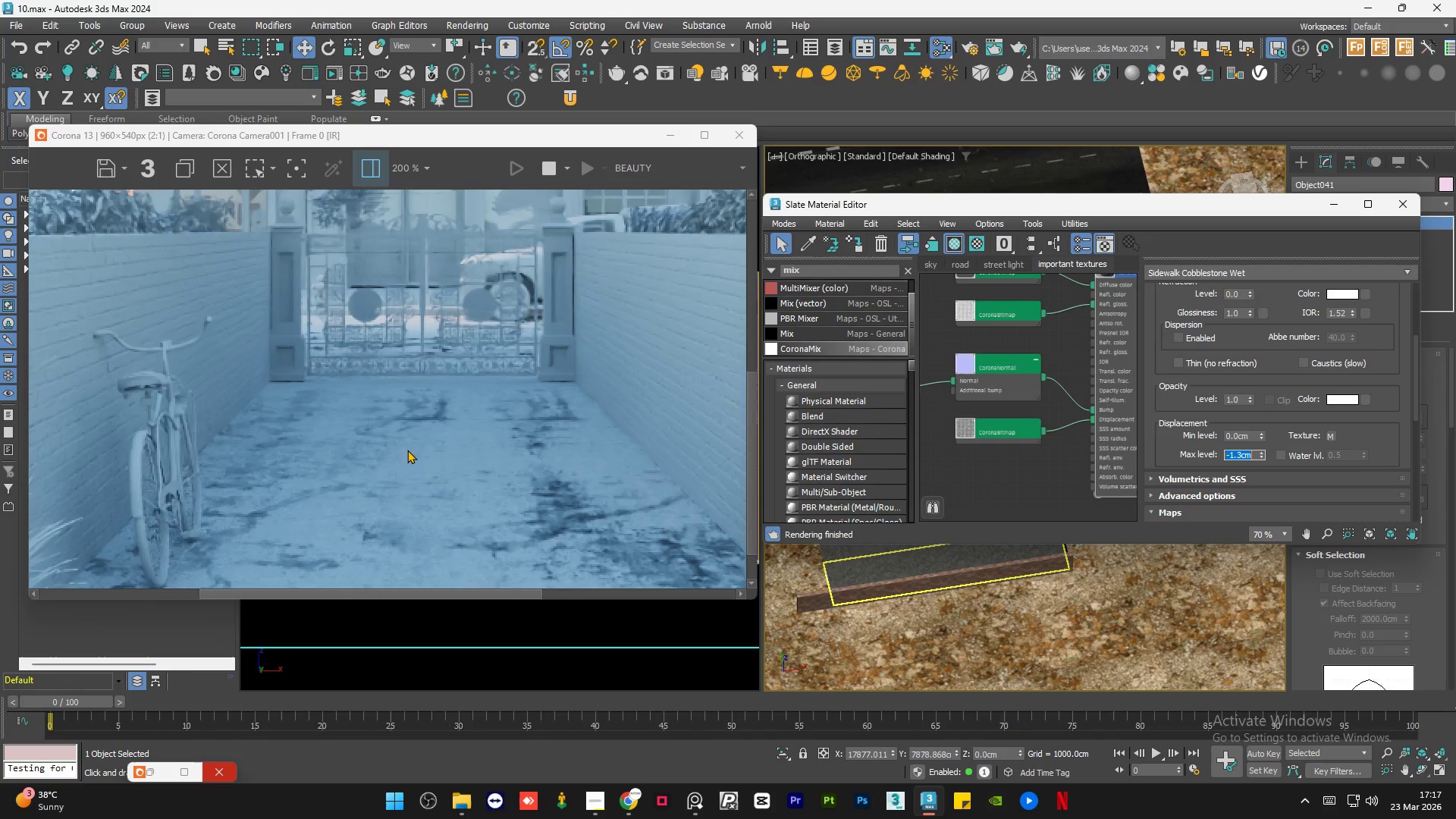 
scroll: coordinate [410, 445], scroll_direction: down, amount: 1.0
 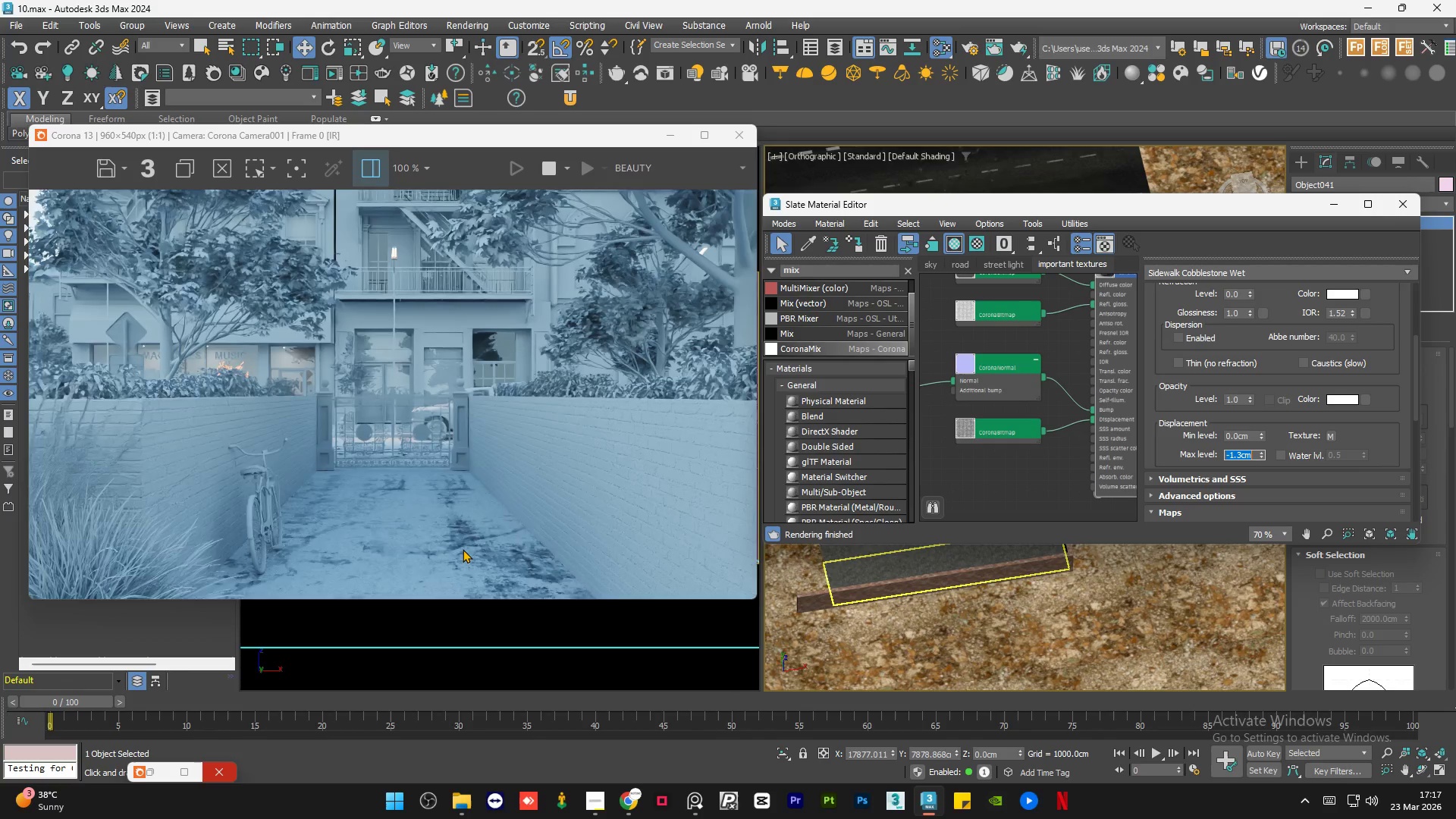 
scroll: coordinate [463, 549], scroll_direction: up, amount: 1.0
 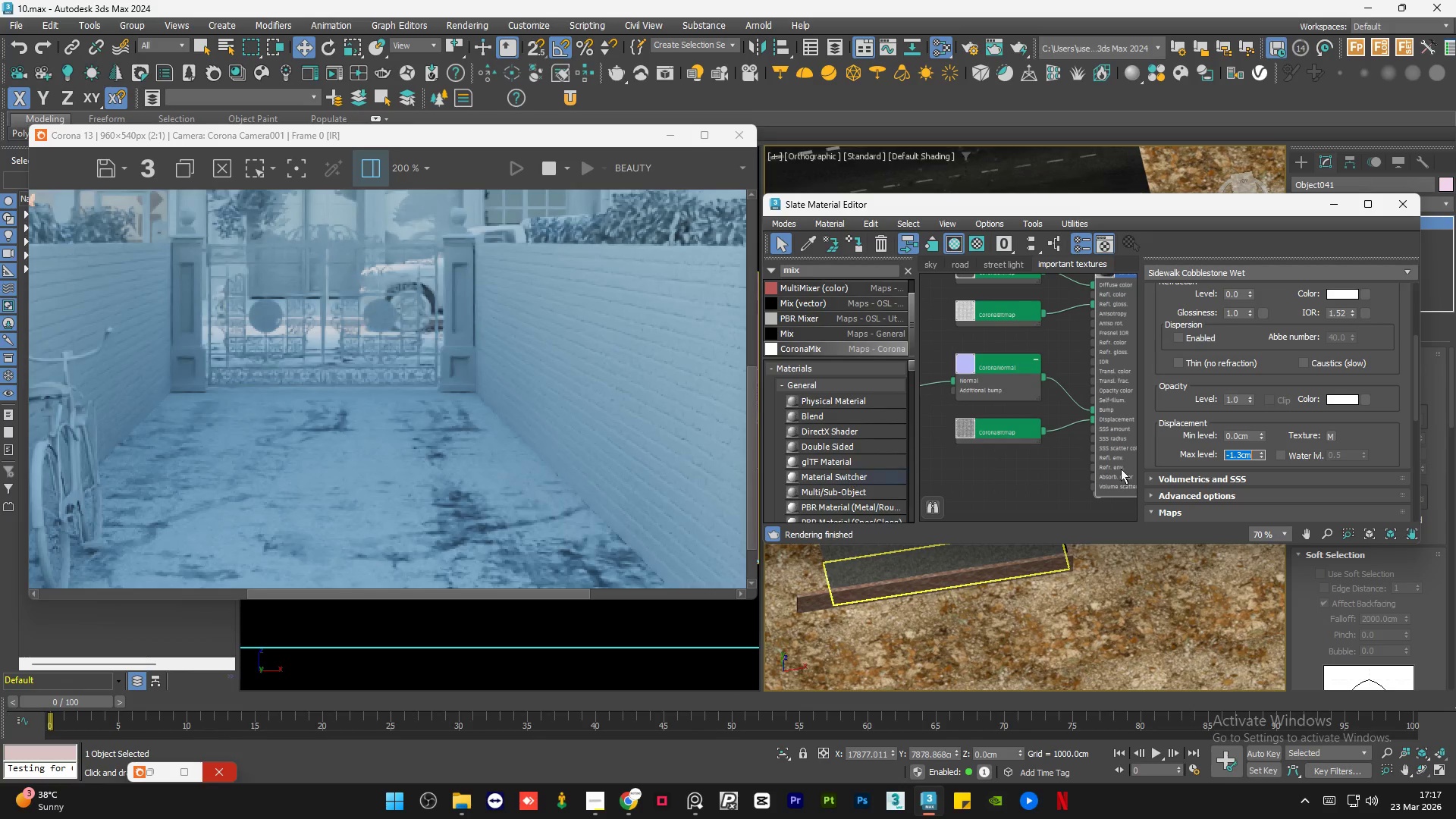 
wait(5.66)
 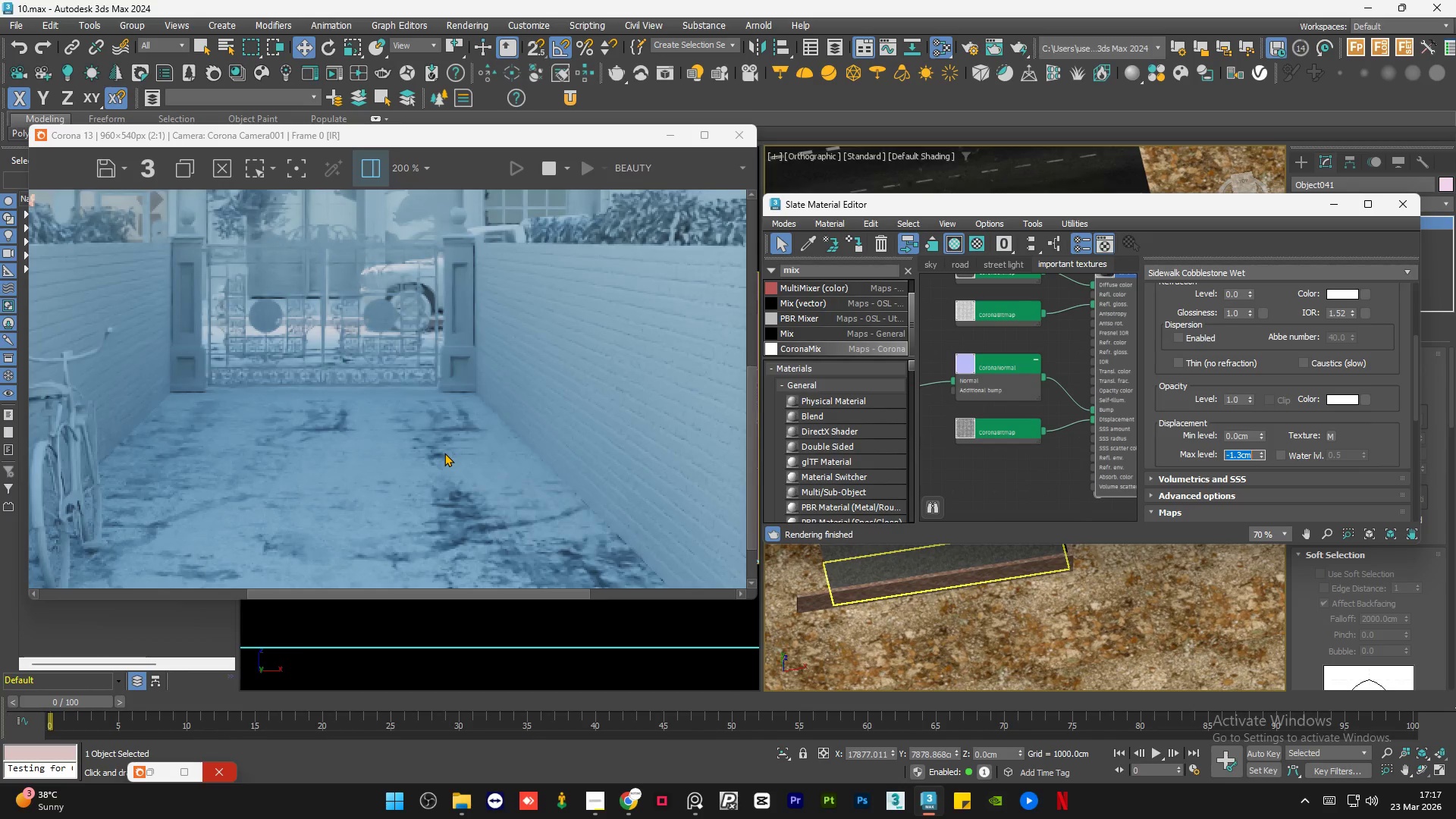 
key(Numpad1)
 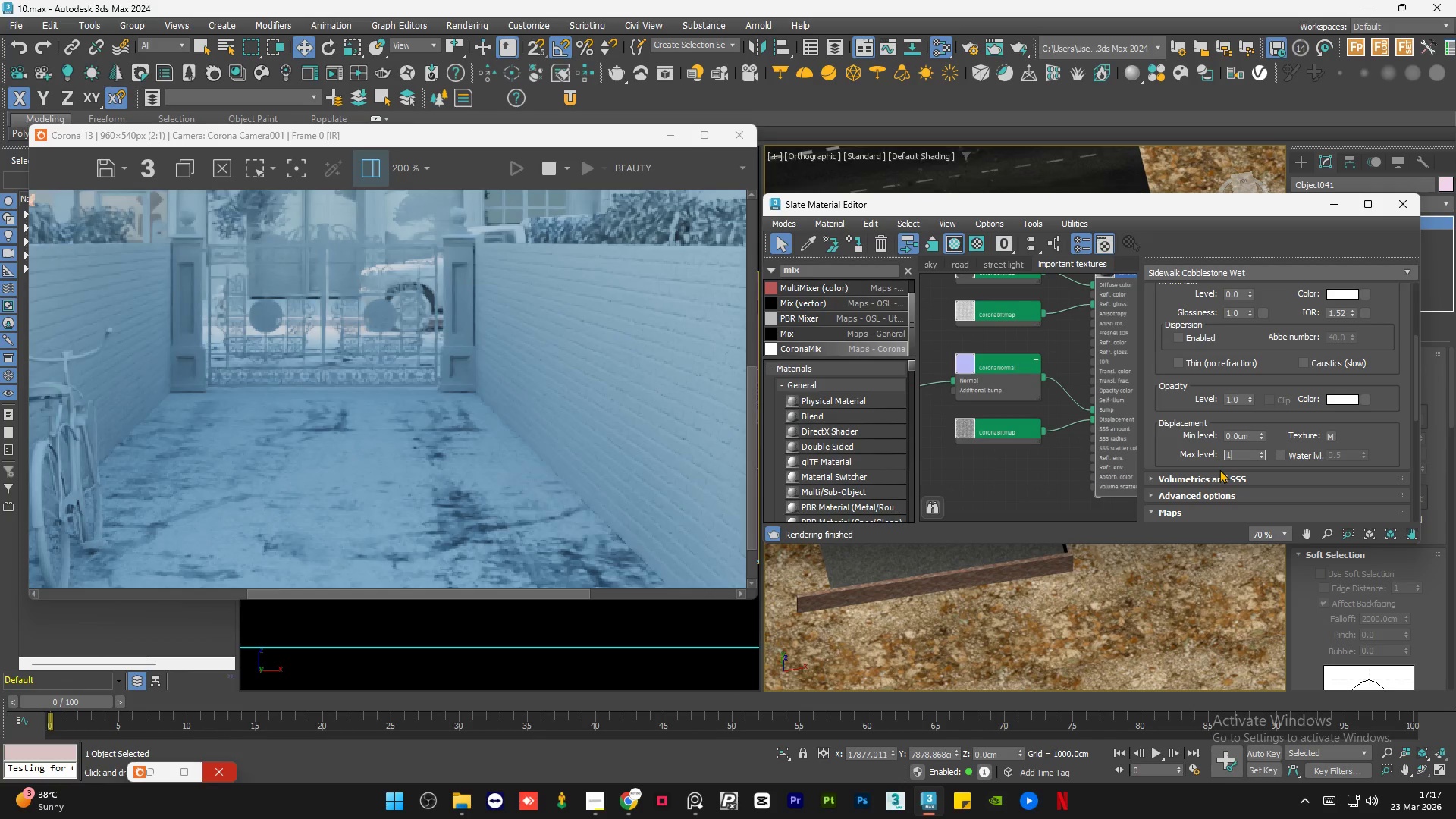 
key(NumpadDecimal)
 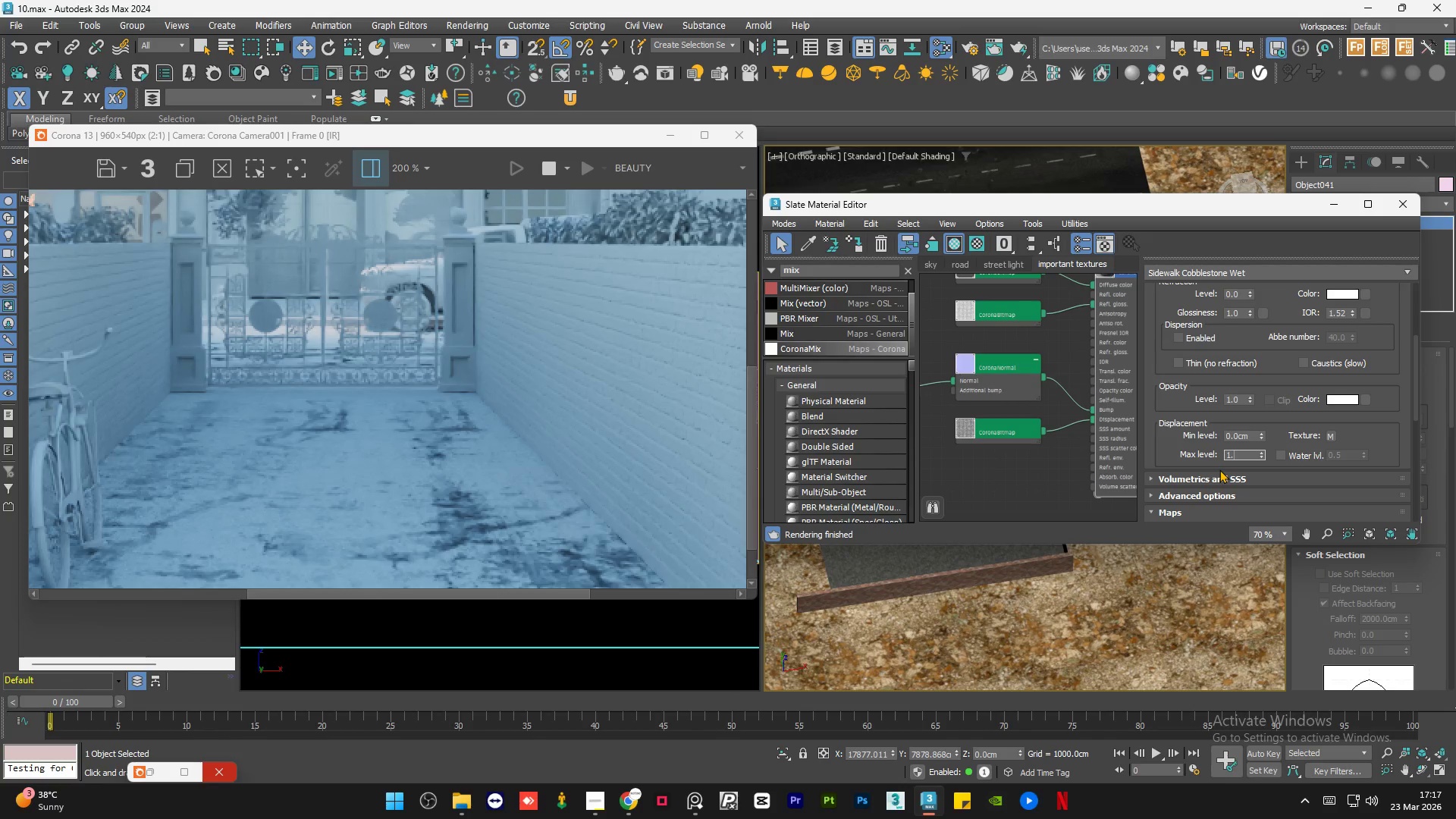 
key(Numpad3)
 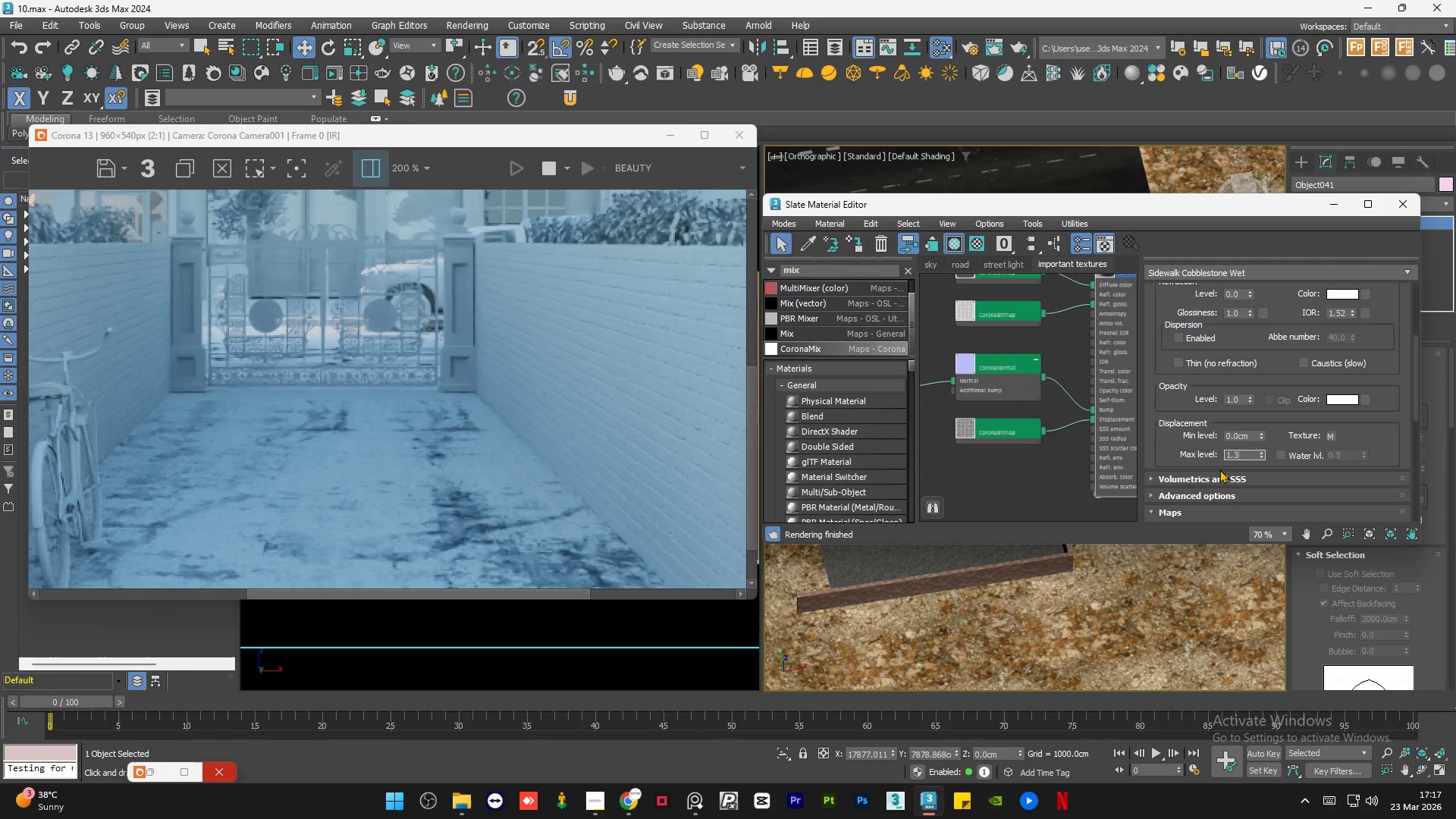 
key(NumpadEnter)
 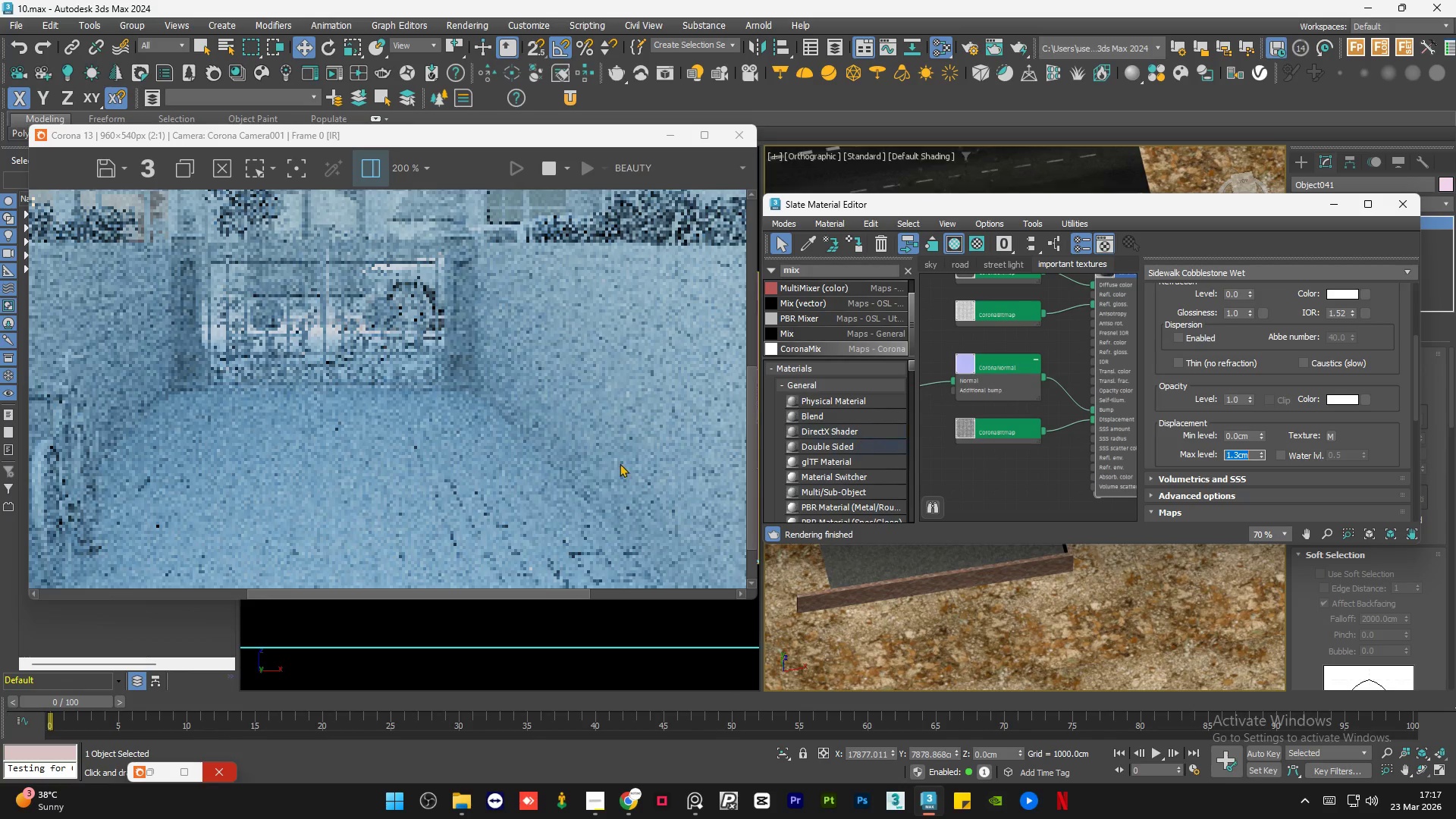 
scroll: coordinate [425, 410], scroll_direction: down, amount: 1.0
 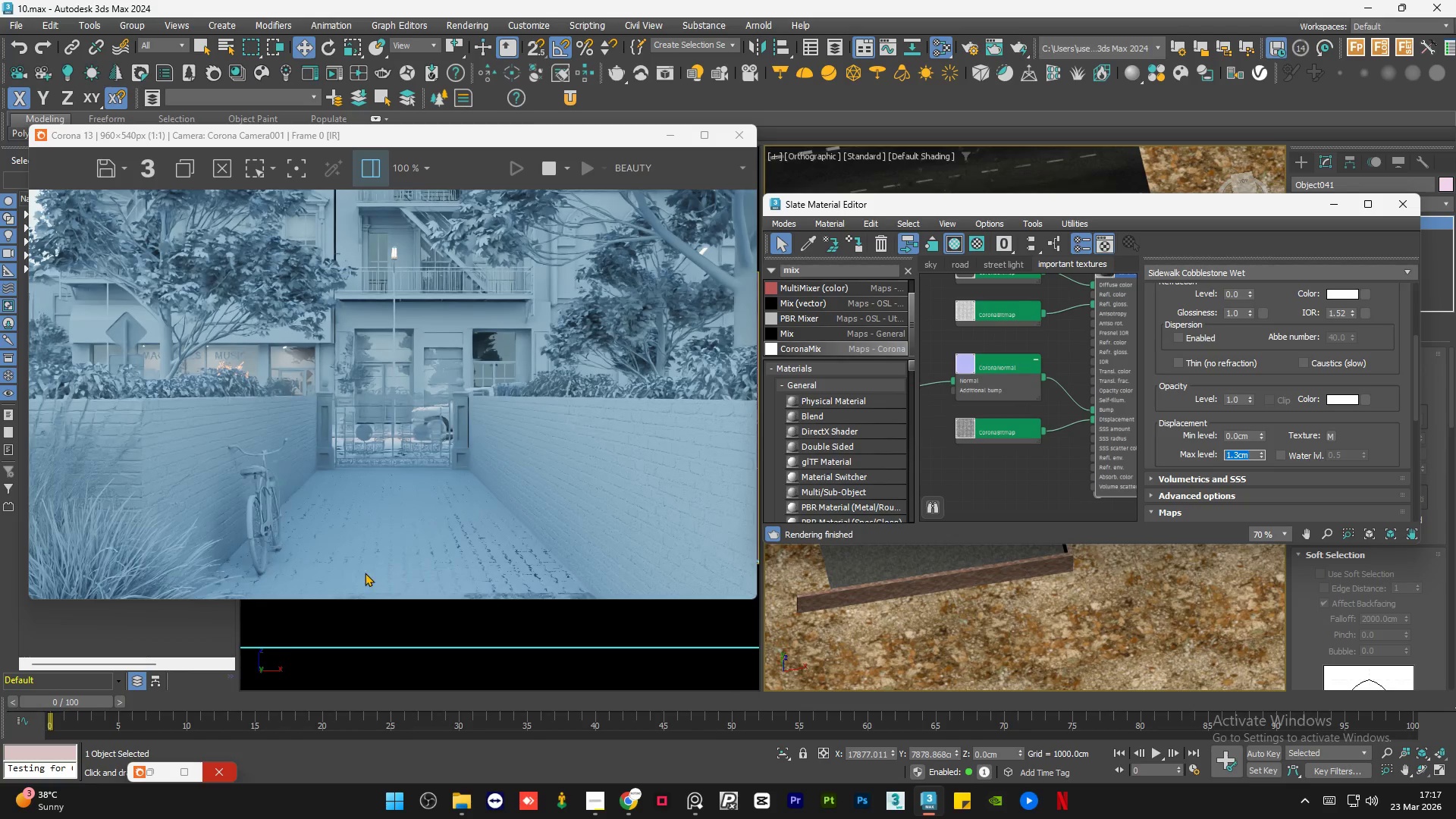 
scroll: coordinate [375, 542], scroll_direction: up, amount: 2.0
 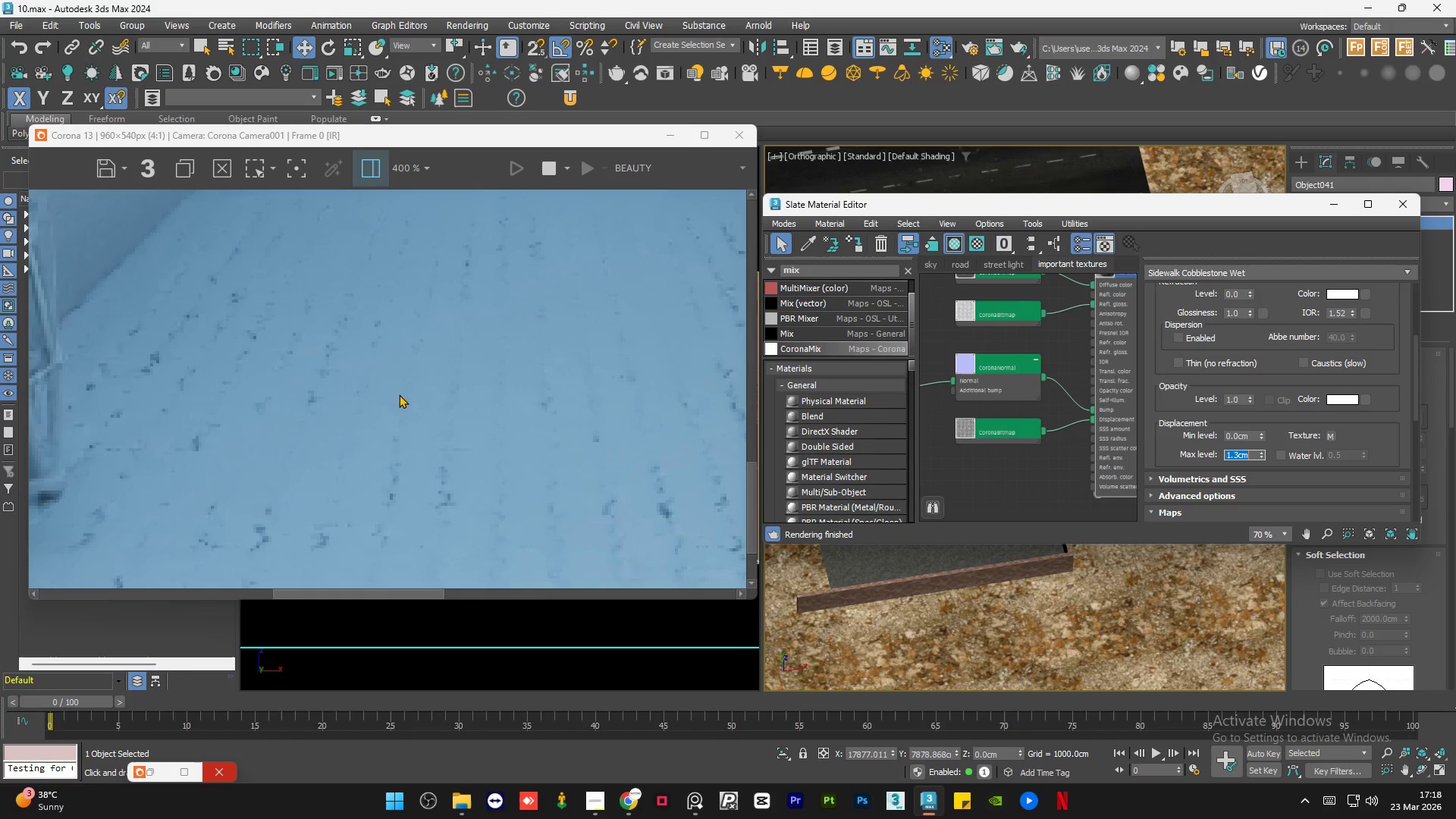 
scroll: coordinate [399, 394], scroll_direction: down, amount: 2.0
 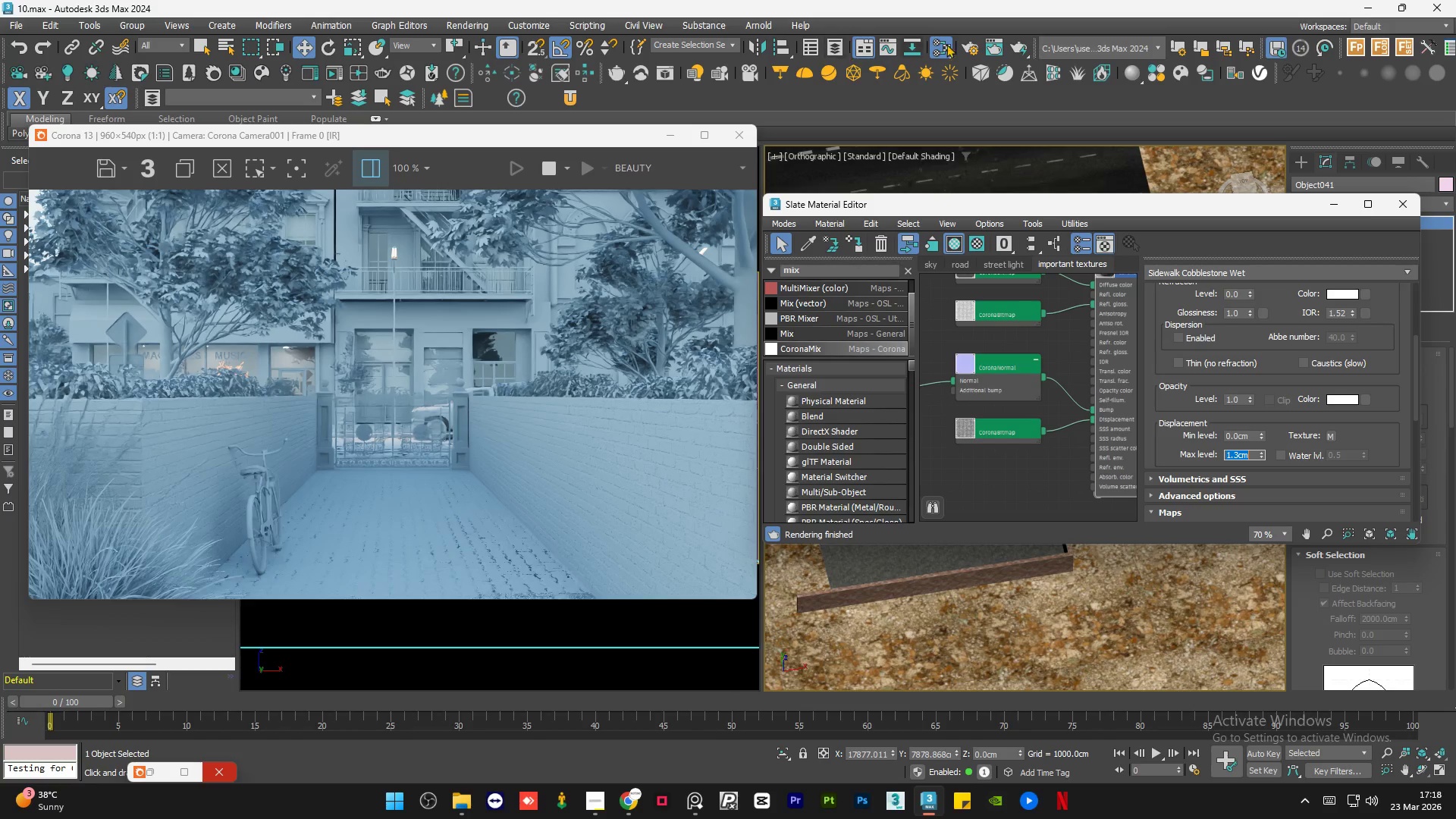 
left_click([969, 44])
 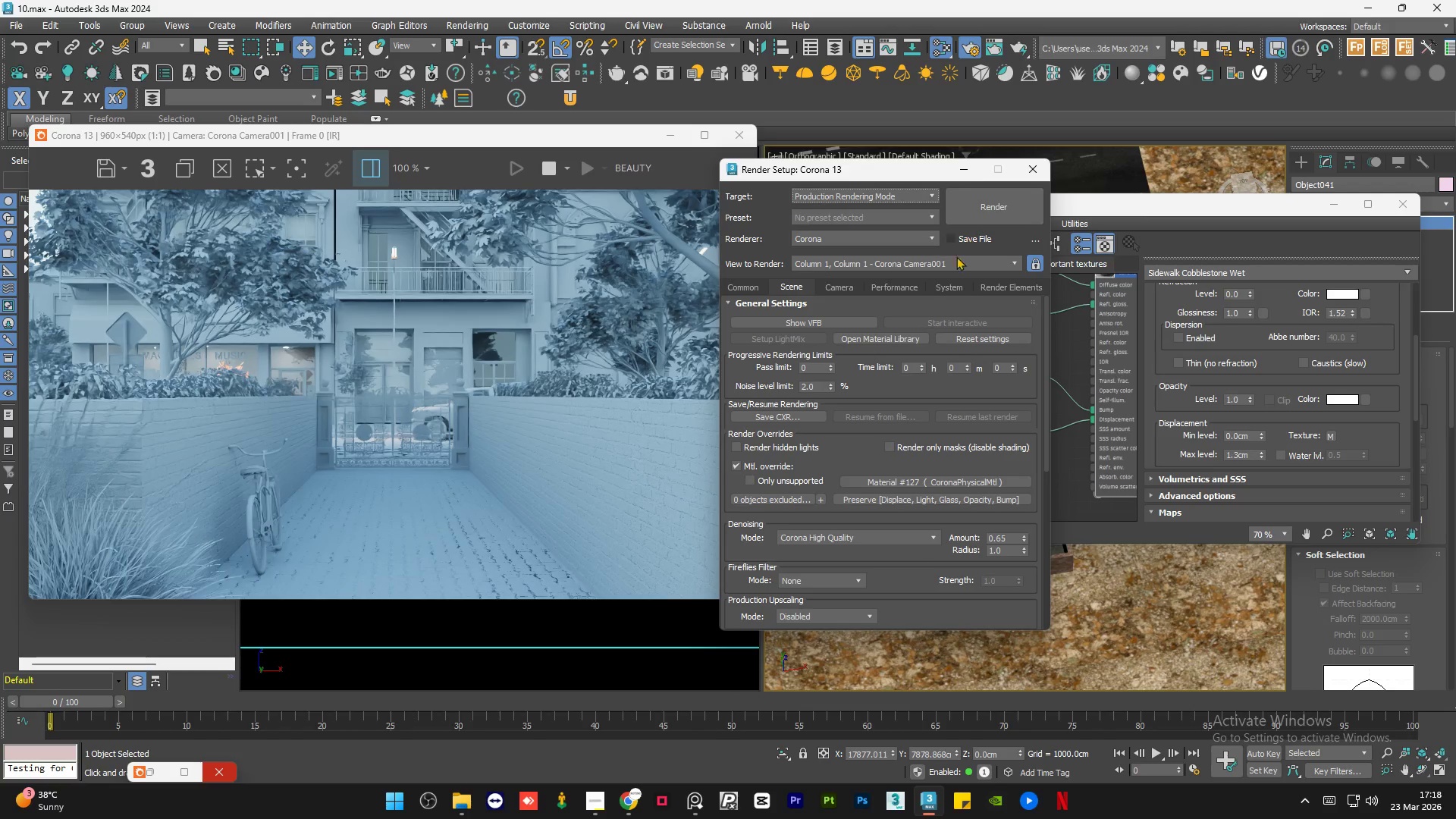 
left_click([876, 287])
 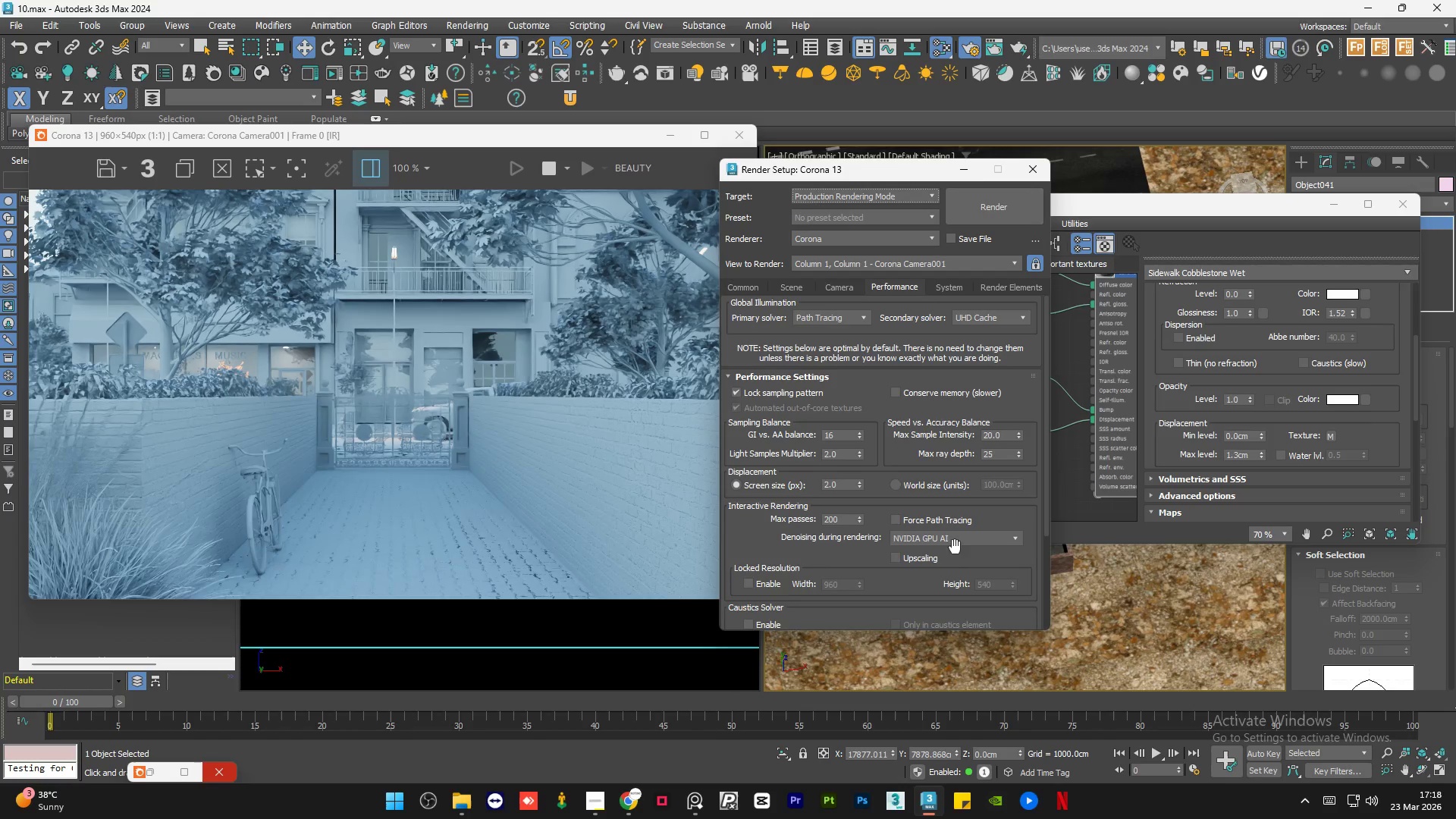 
left_click([957, 538])
 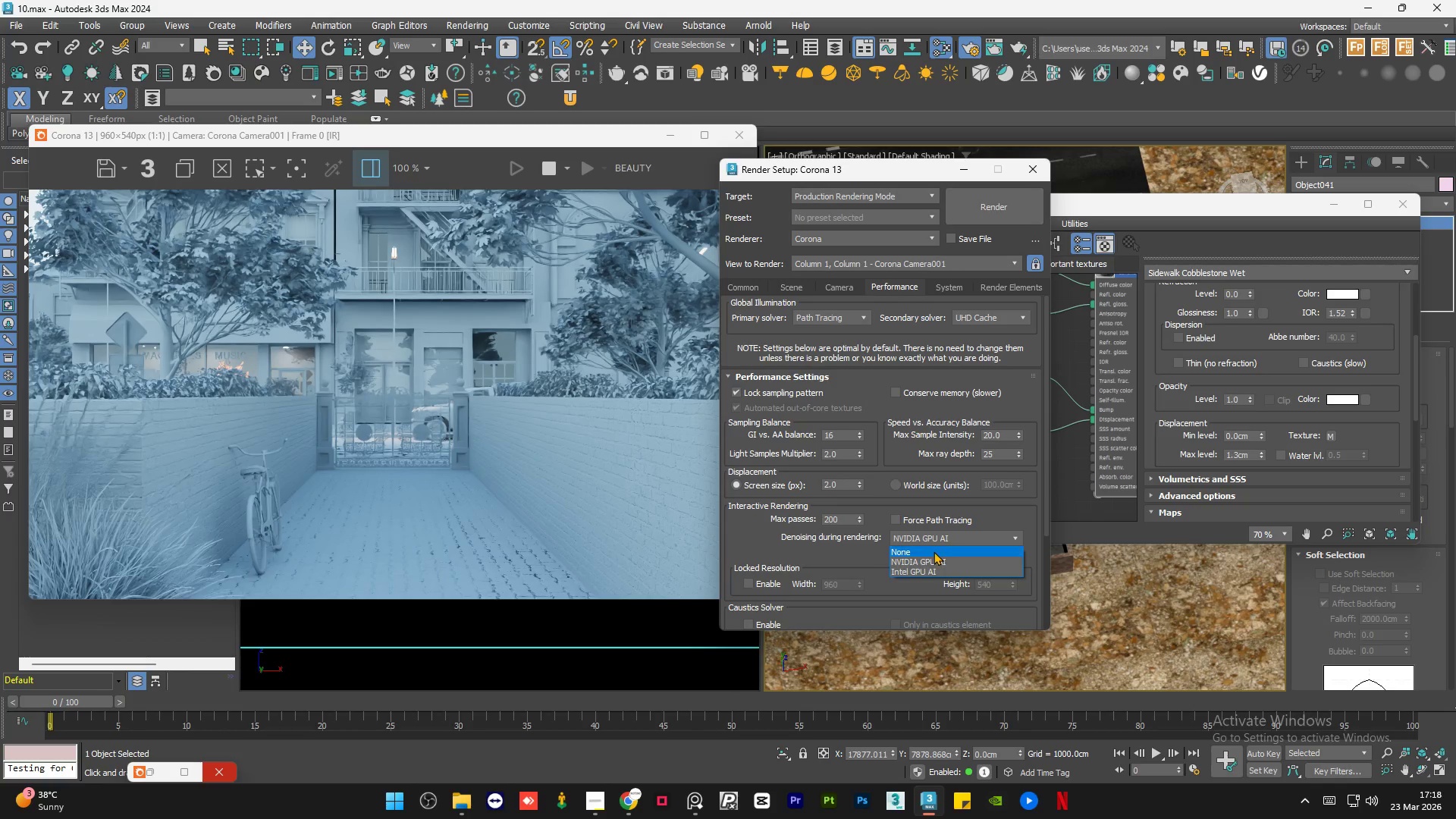 
left_click([934, 551])
 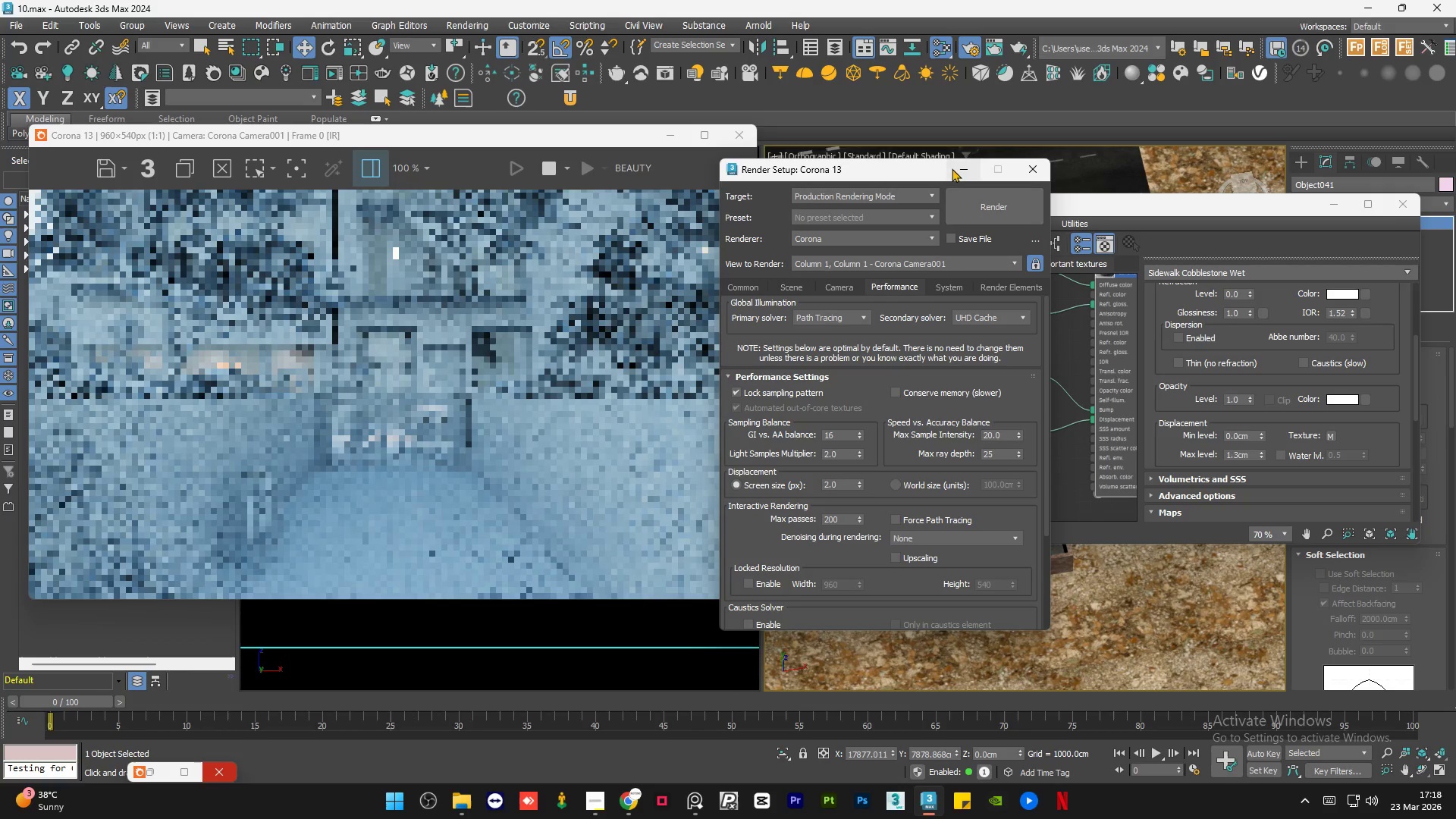 
left_click([956, 167])
 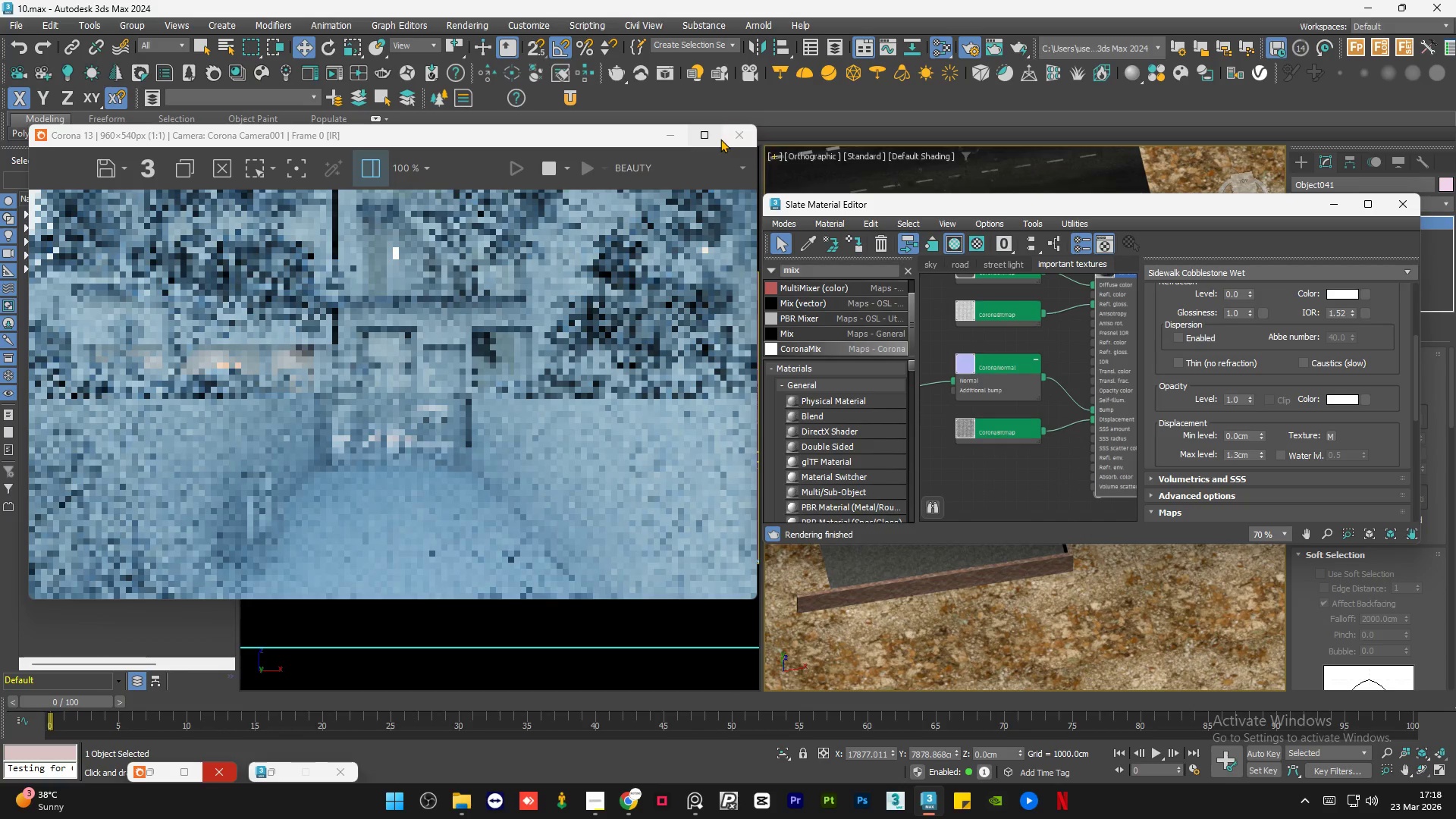 
left_click([717, 138])
 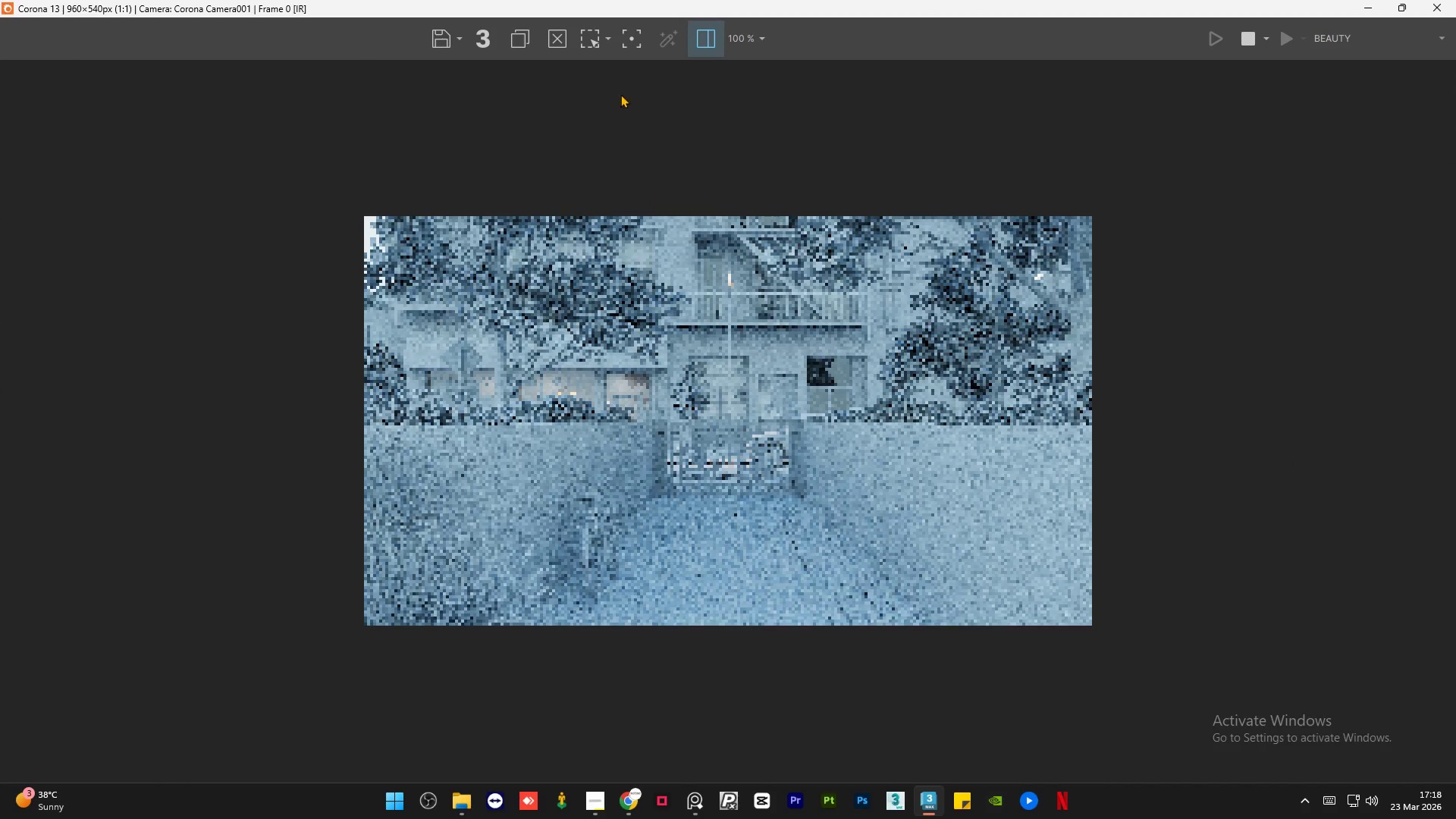 
left_click([580, 42])
 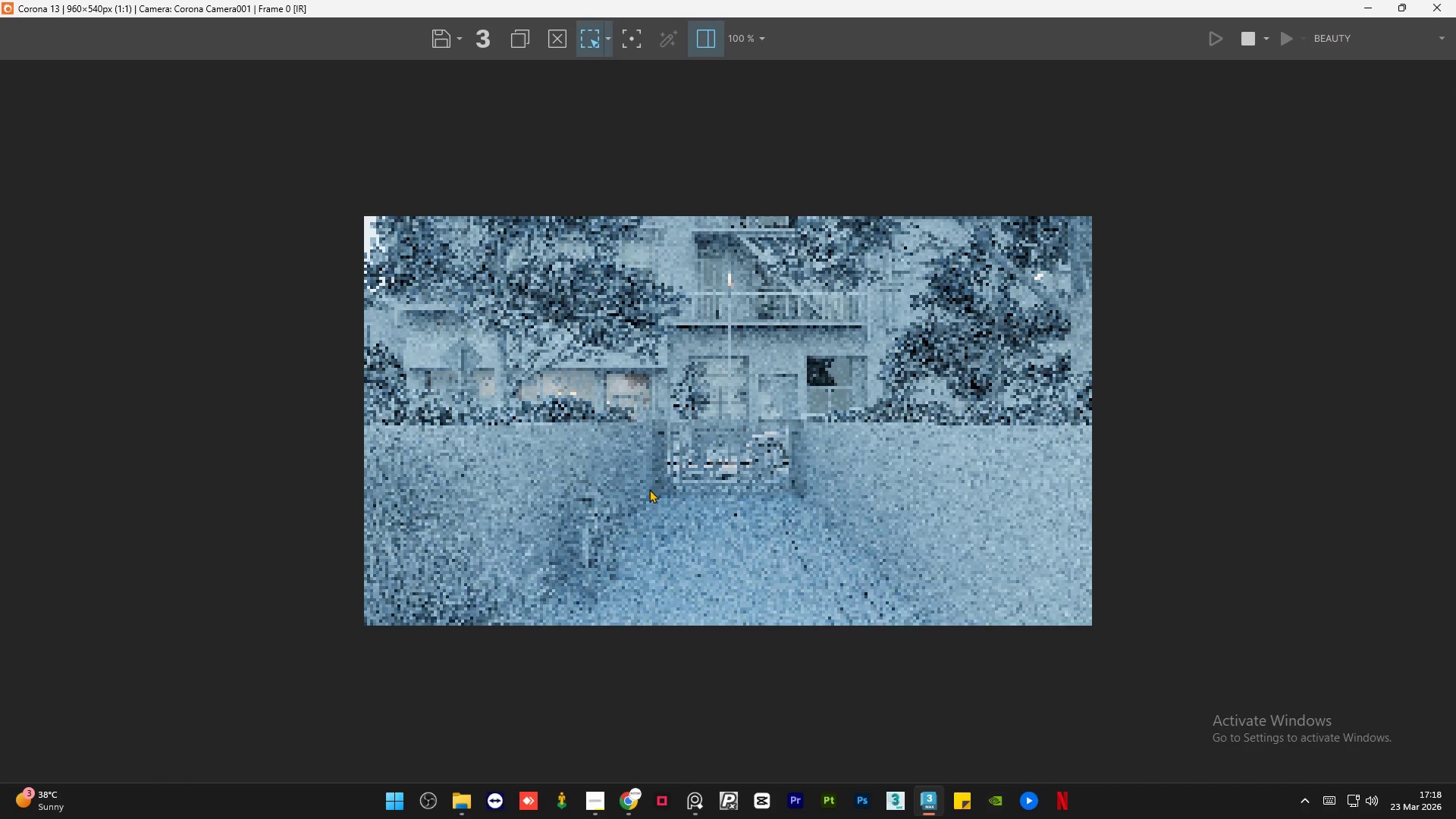 
left_click_drag(start_coordinate=[640, 487], to_coordinate=[934, 717])
 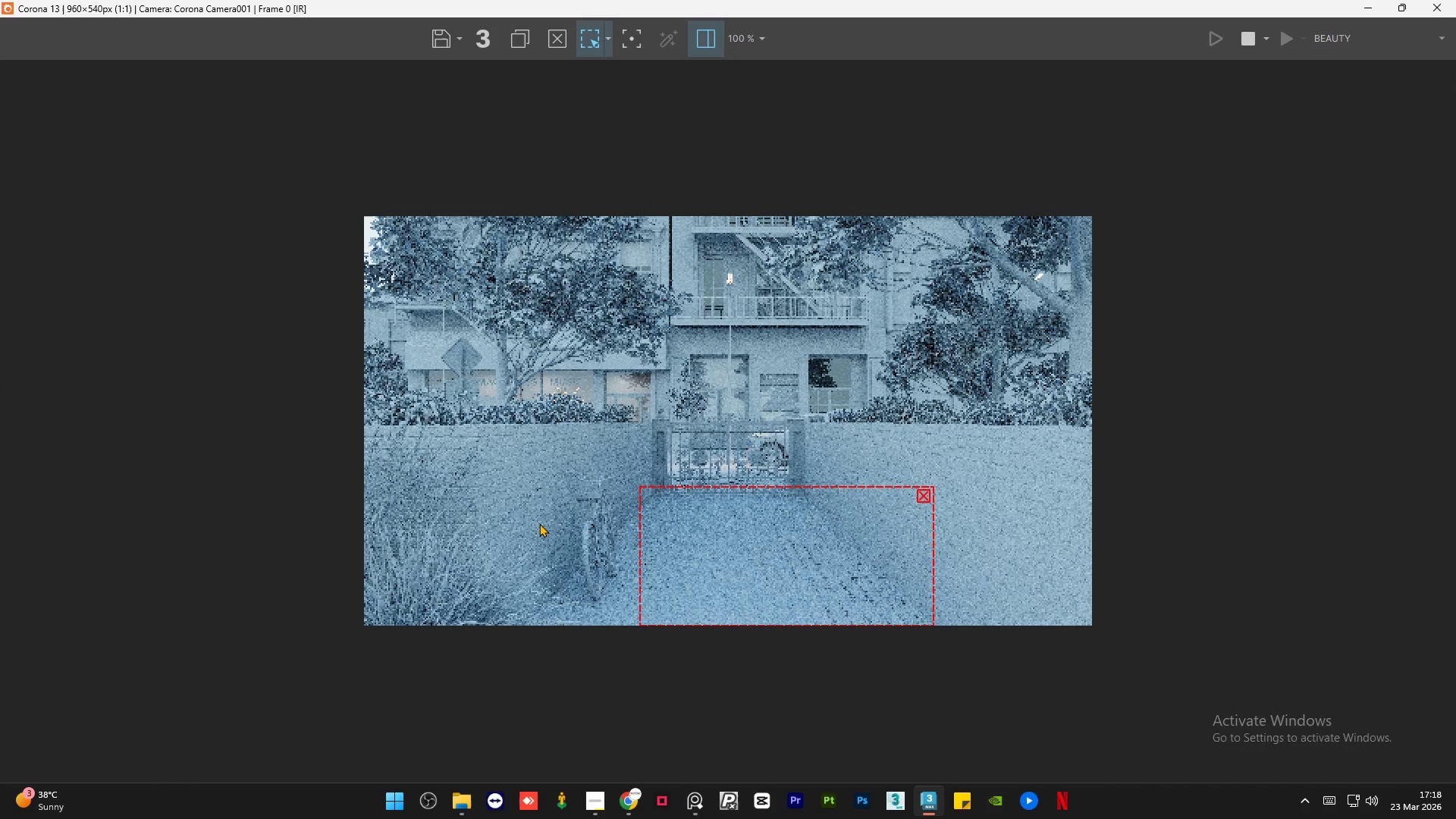 
left_click_drag(start_coordinate=[530, 522], to_coordinate=[664, 720])
 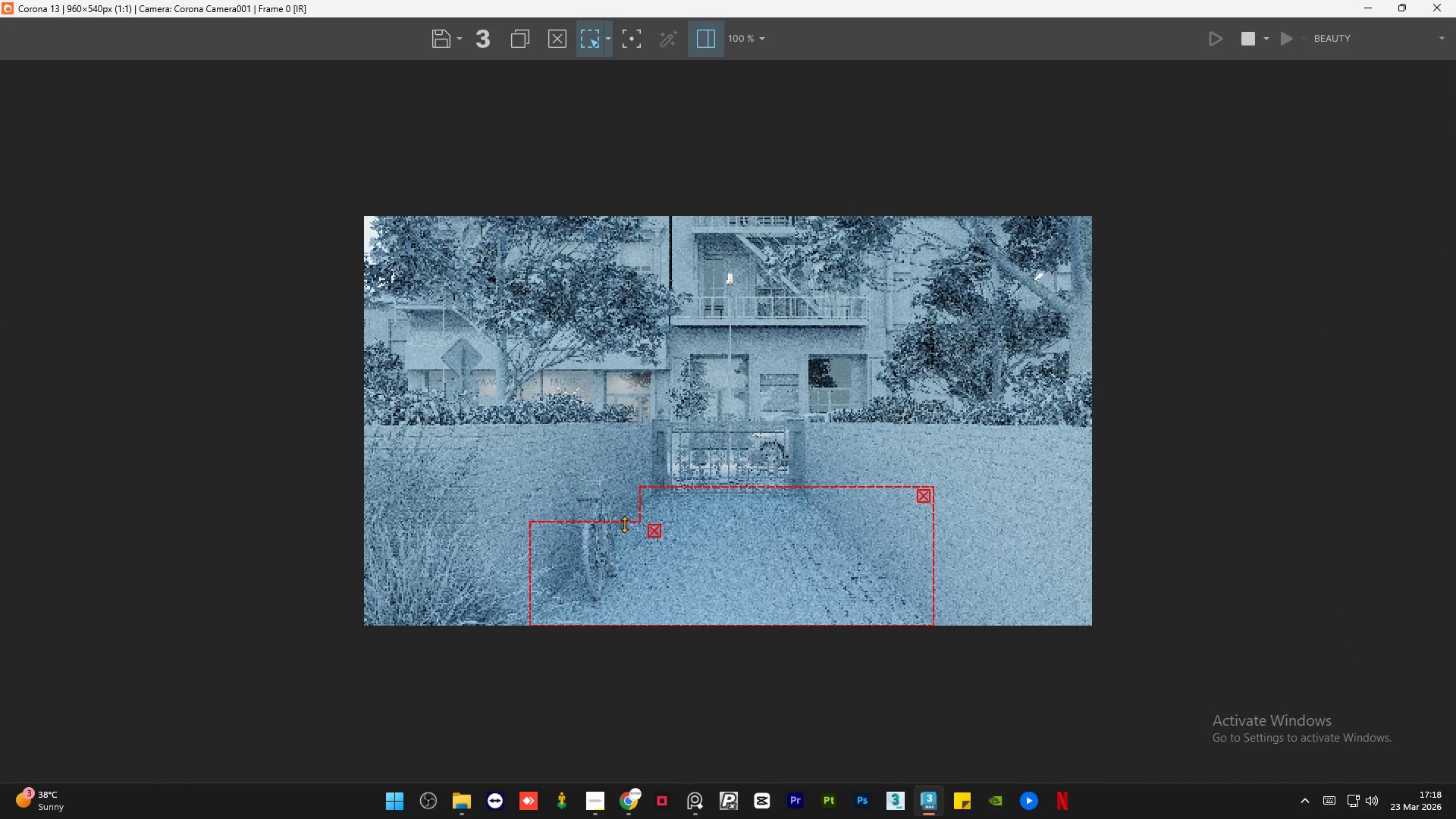 
left_click_drag(start_coordinate=[625, 522], to_coordinate=[628, 509])
 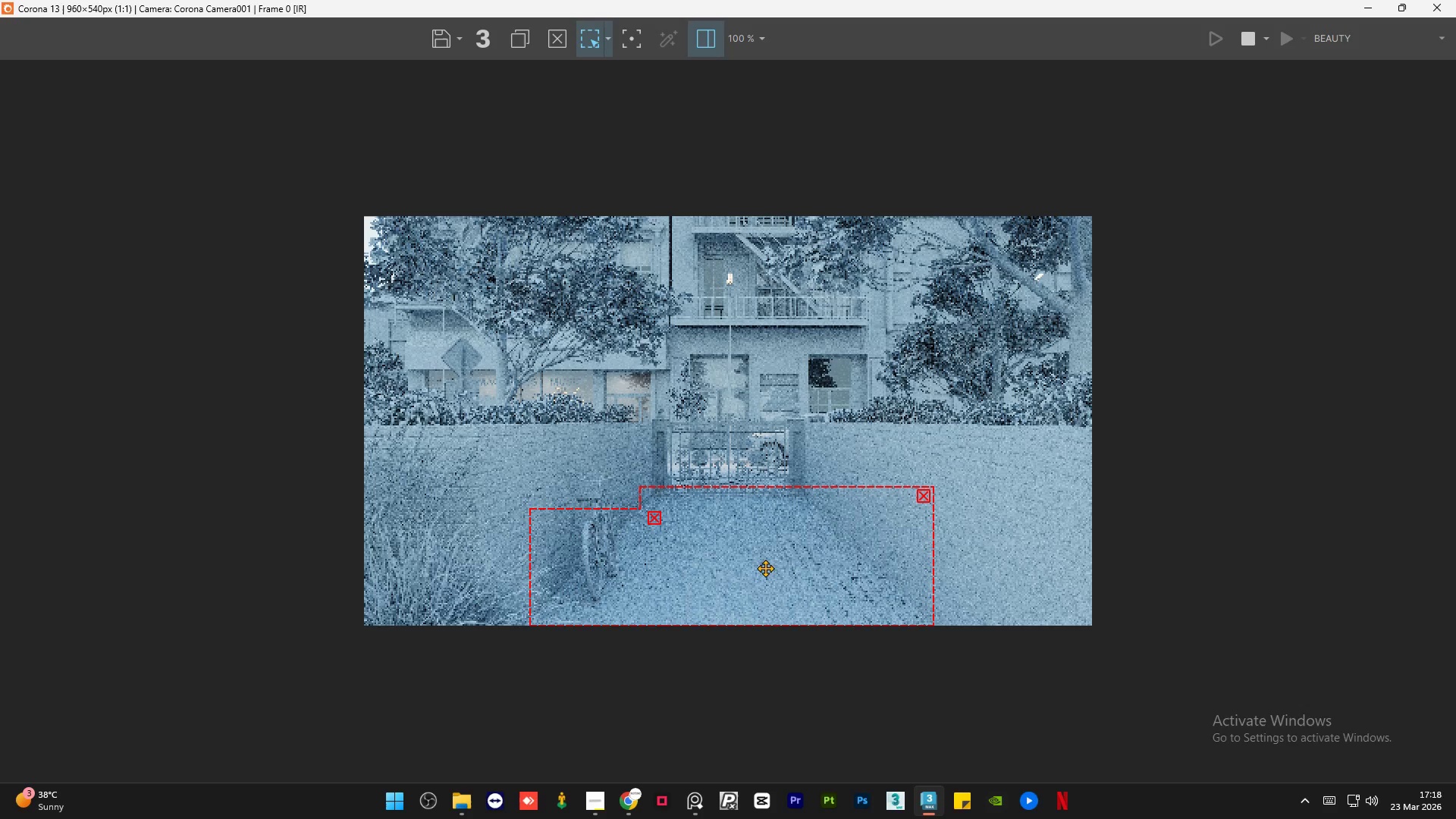 
scroll: coordinate [783, 578], scroll_direction: up, amount: 1.0
 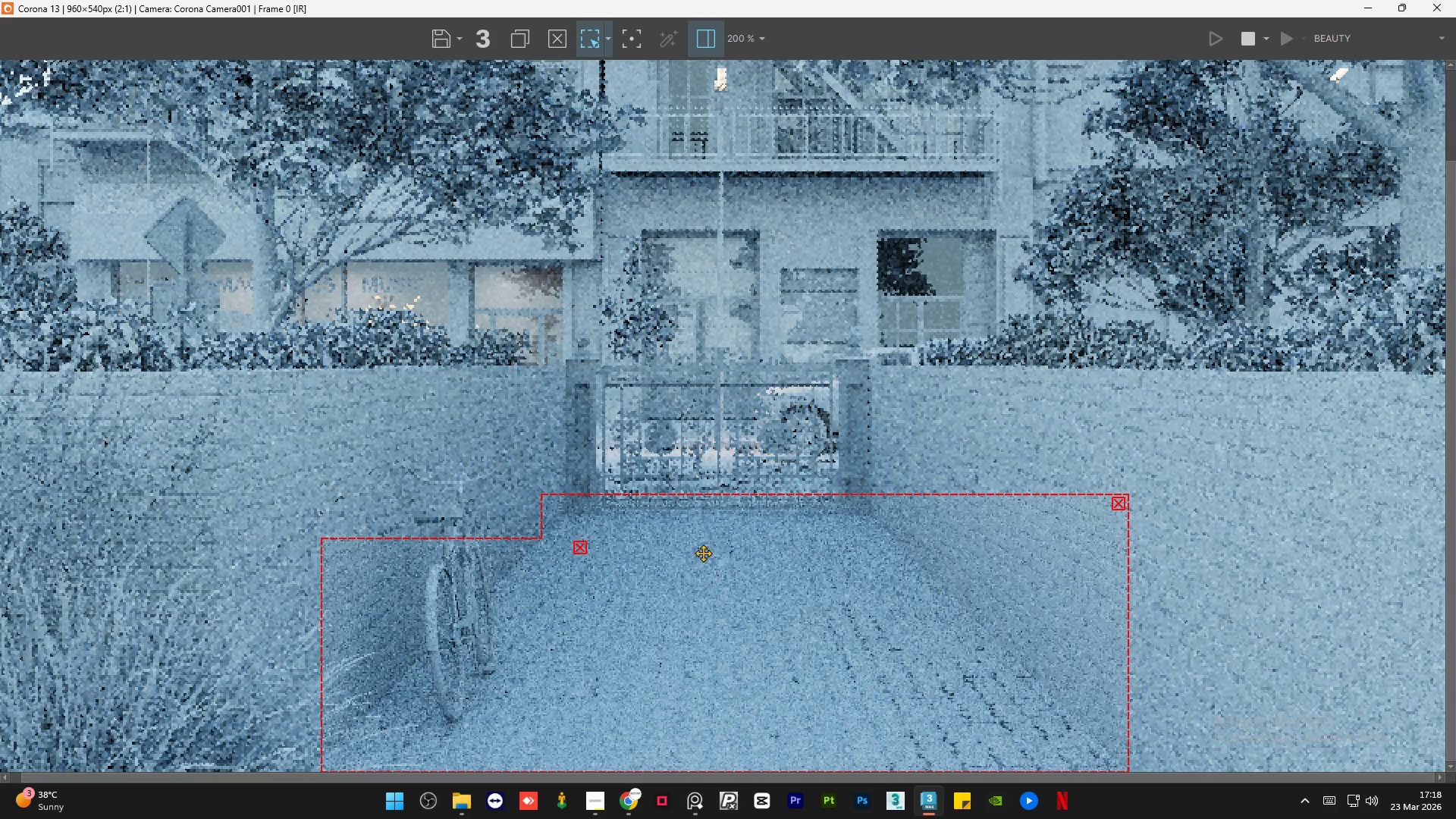 
scroll: coordinate [690, 554], scroll_direction: down, amount: 1.0
 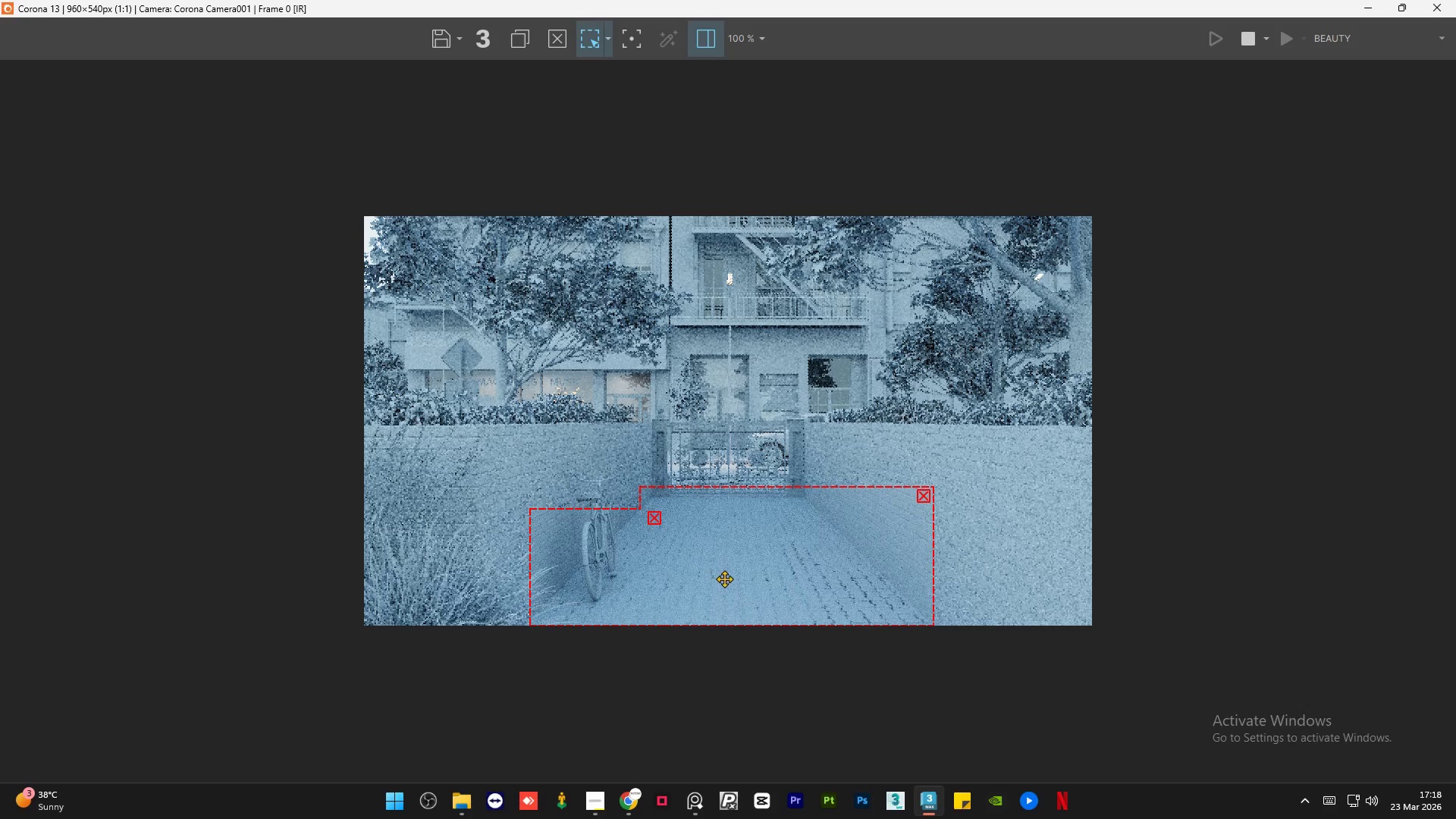 
scroll: coordinate [820, 686], scroll_direction: up, amount: 2.0
 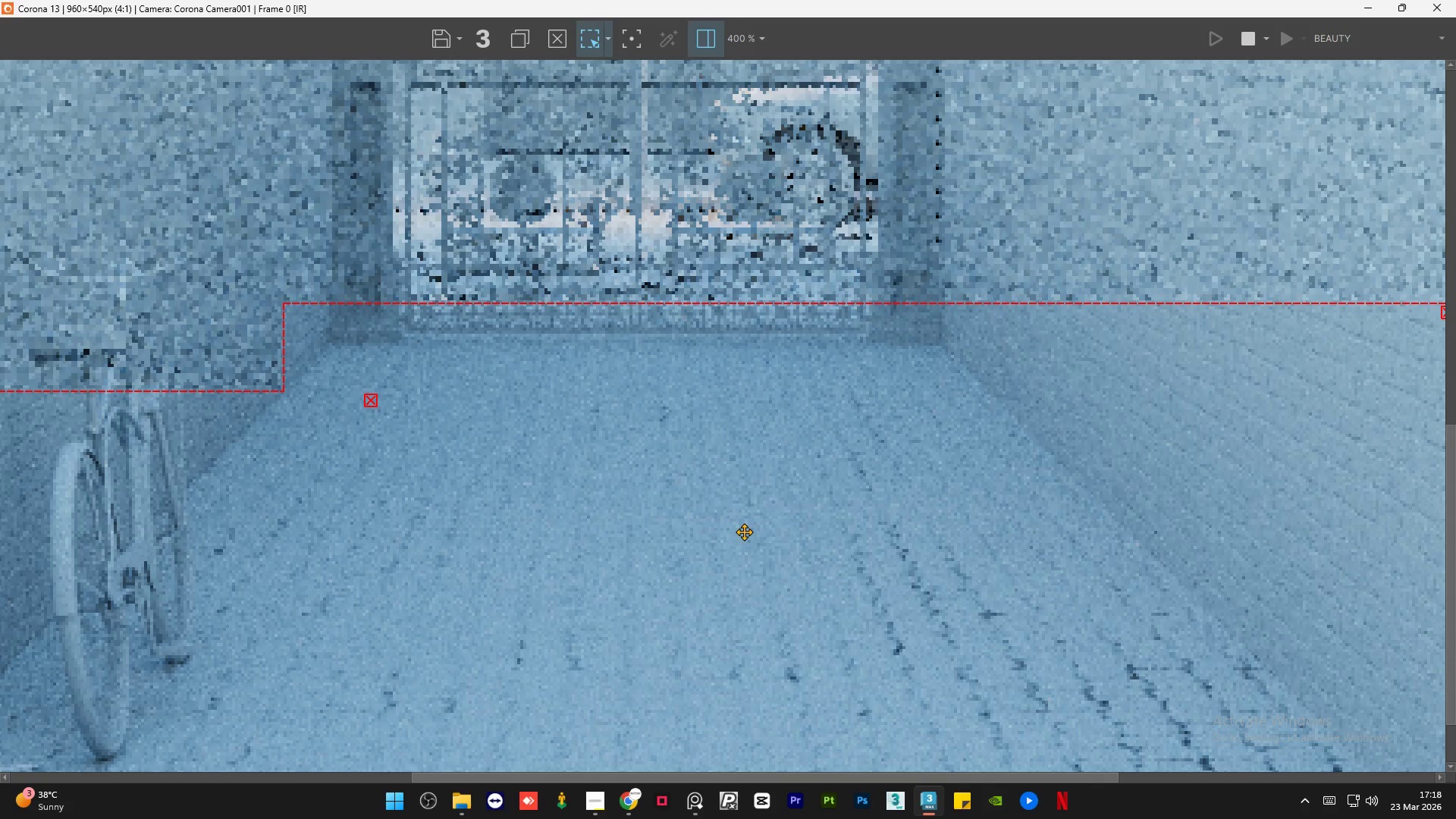 
scroll: coordinate [739, 533], scroll_direction: down, amount: 2.0
 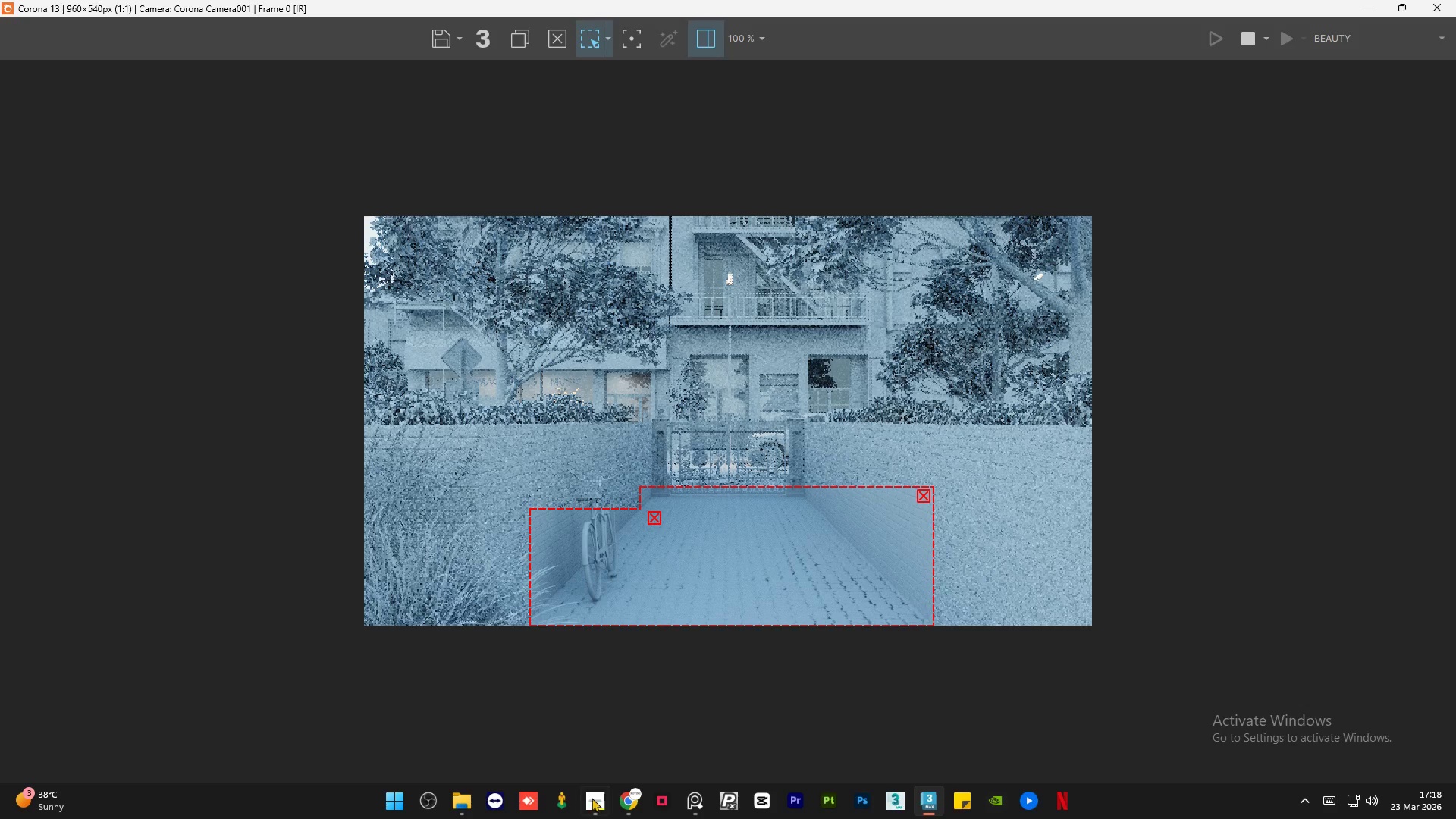 
left_click([621, 807])
 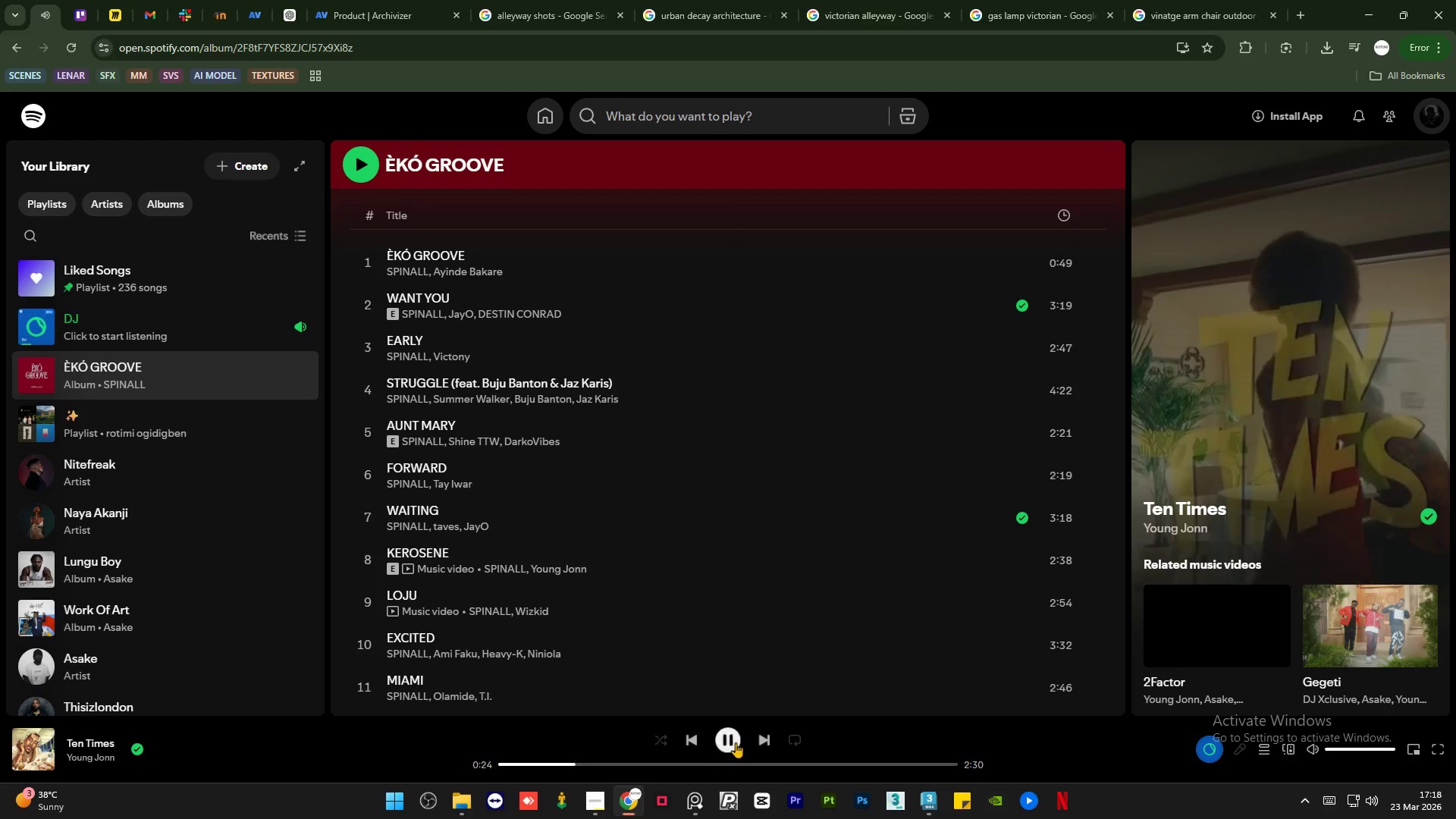 
left_click([763, 741])
 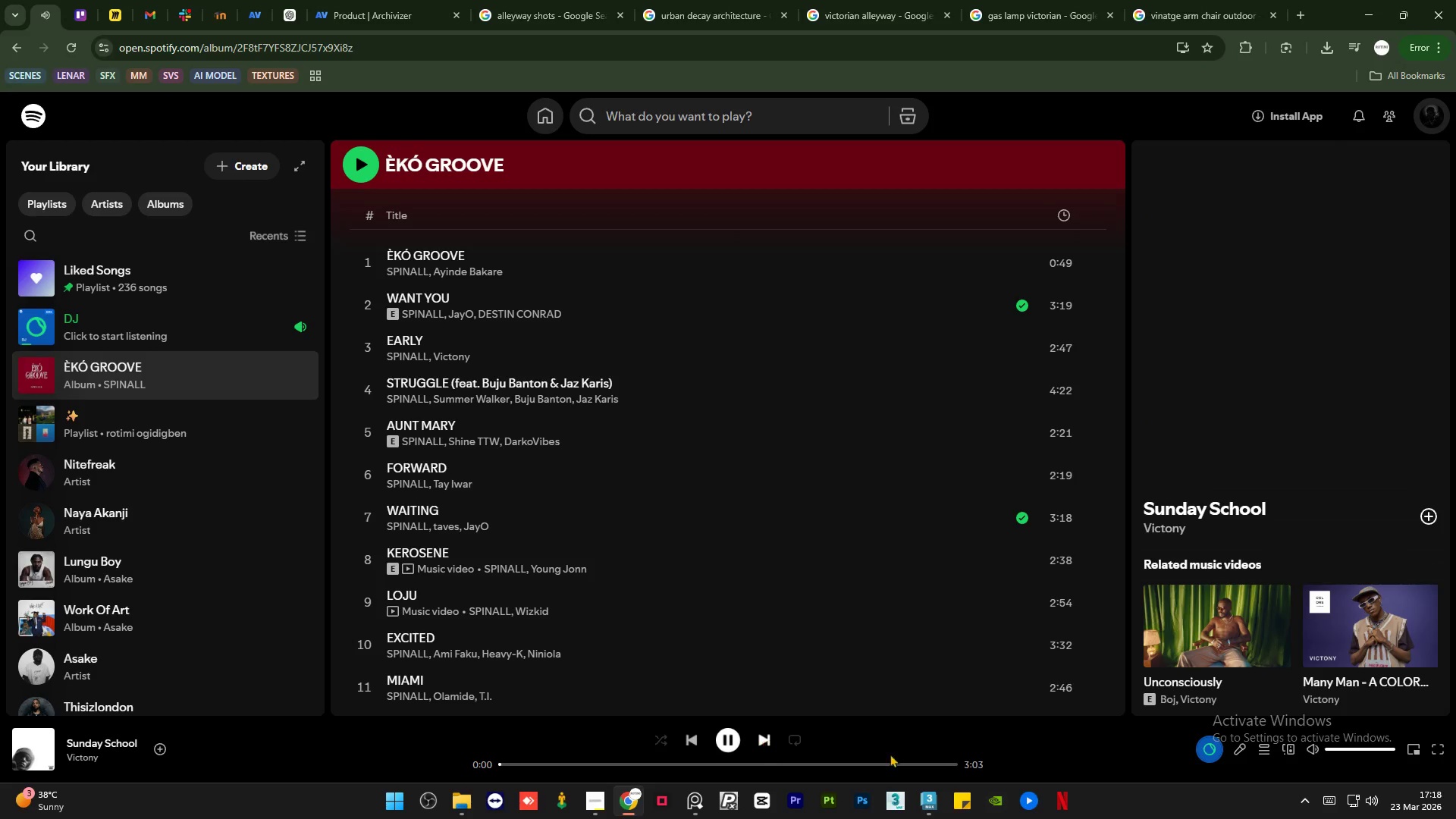 
left_click([932, 800])
 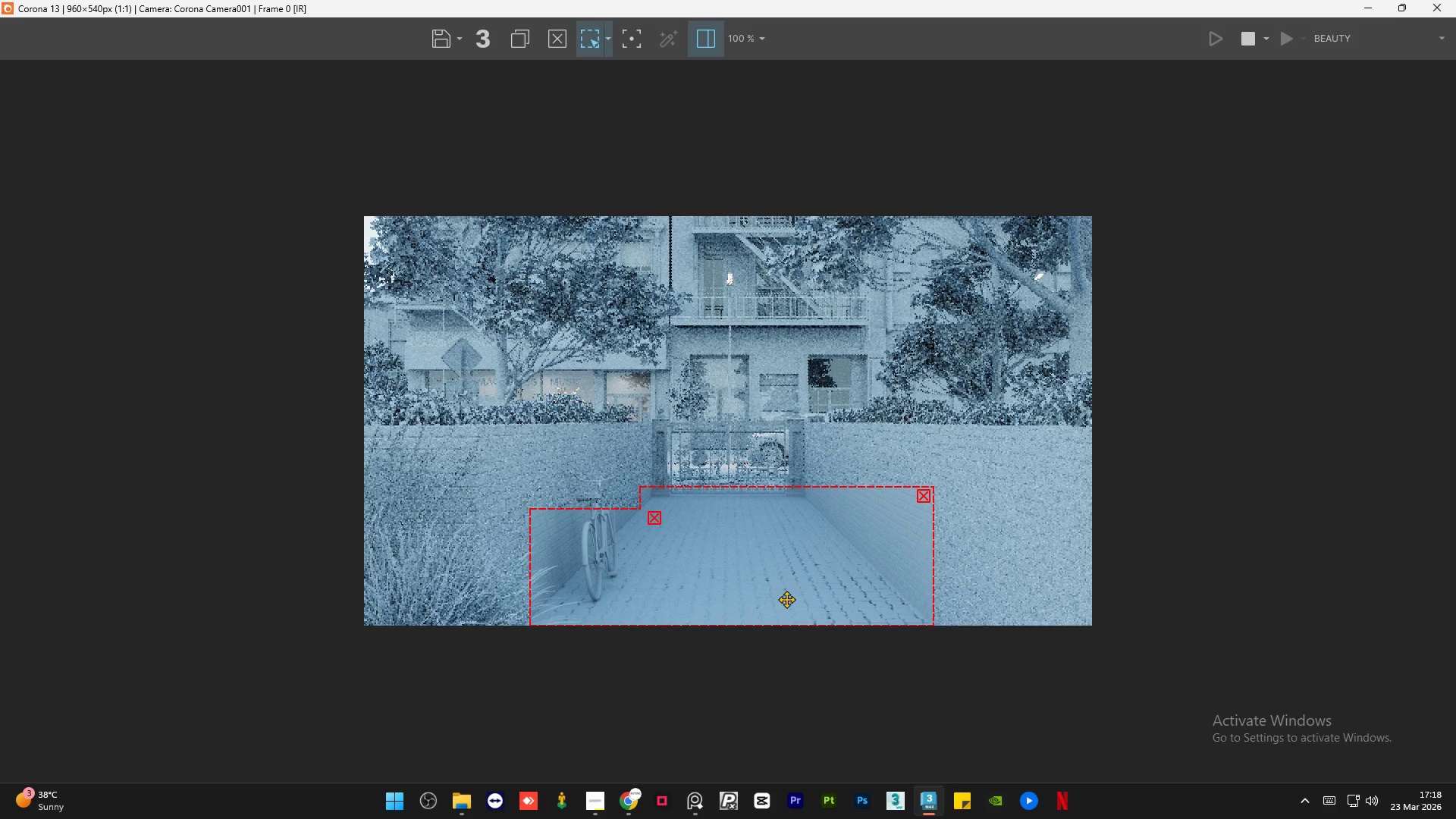 
scroll: coordinate [759, 583], scroll_direction: up, amount: 1.0
 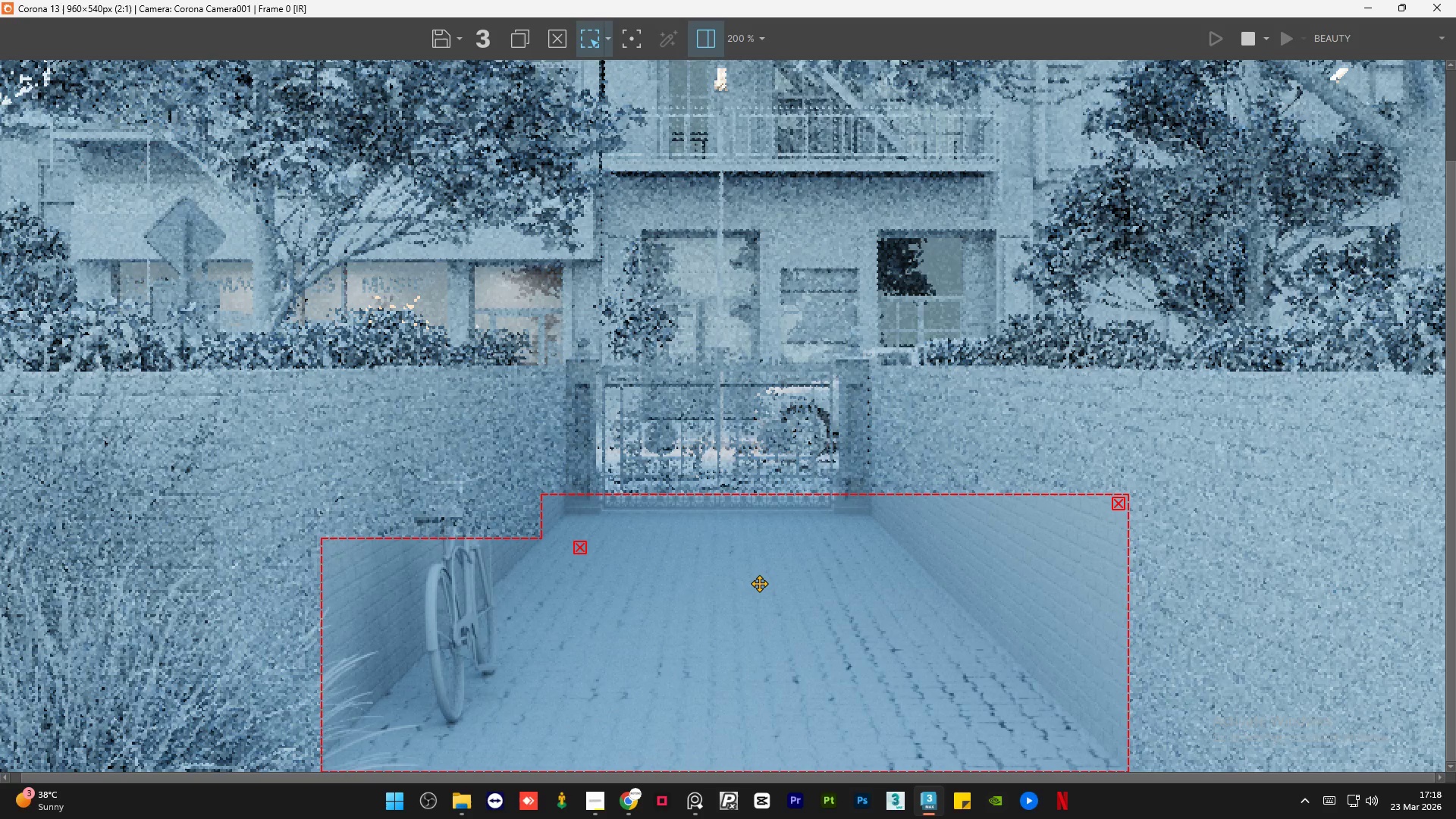 
scroll: coordinate [759, 583], scroll_direction: down, amount: 1.0
 